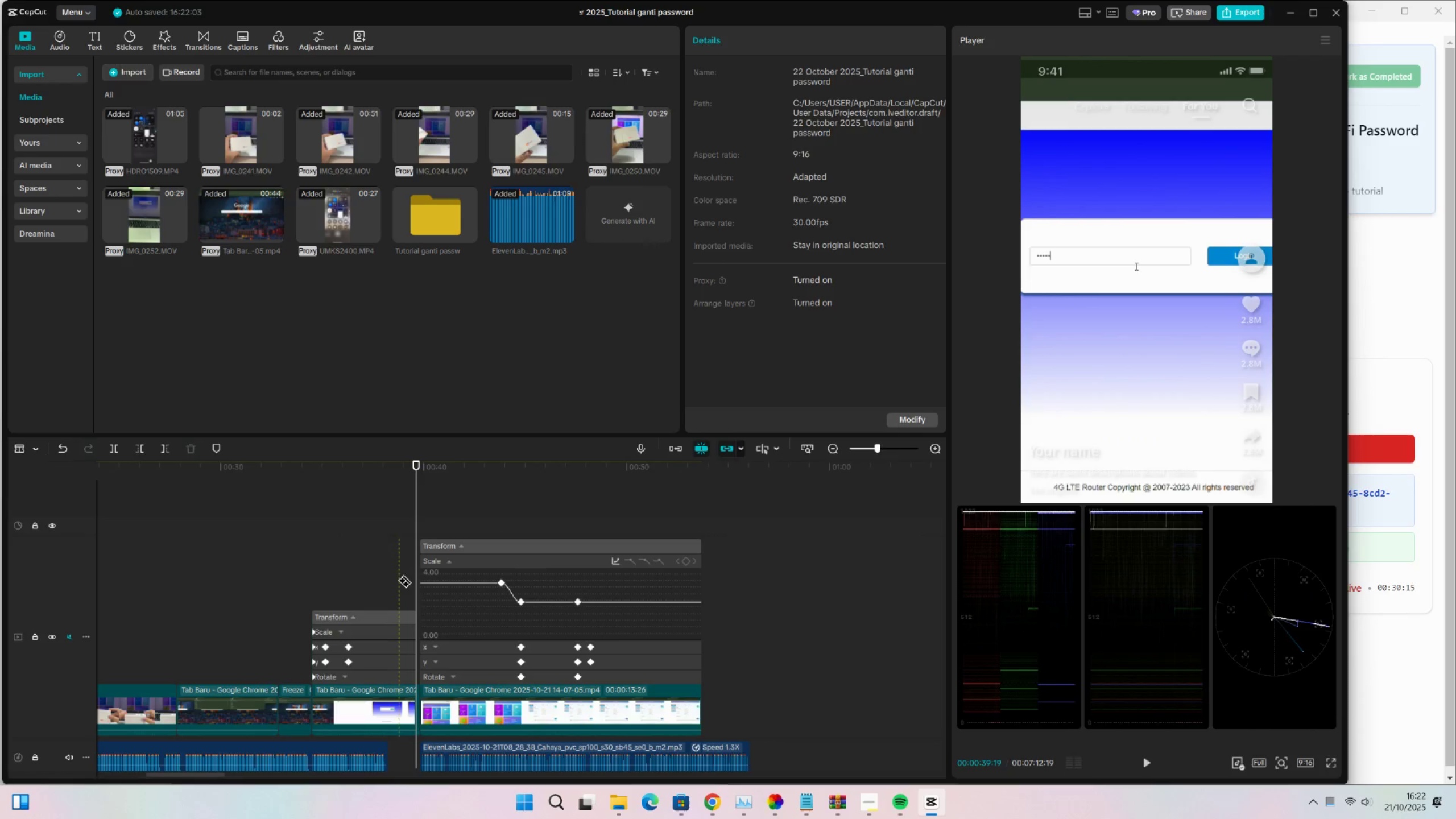 
key(V)
 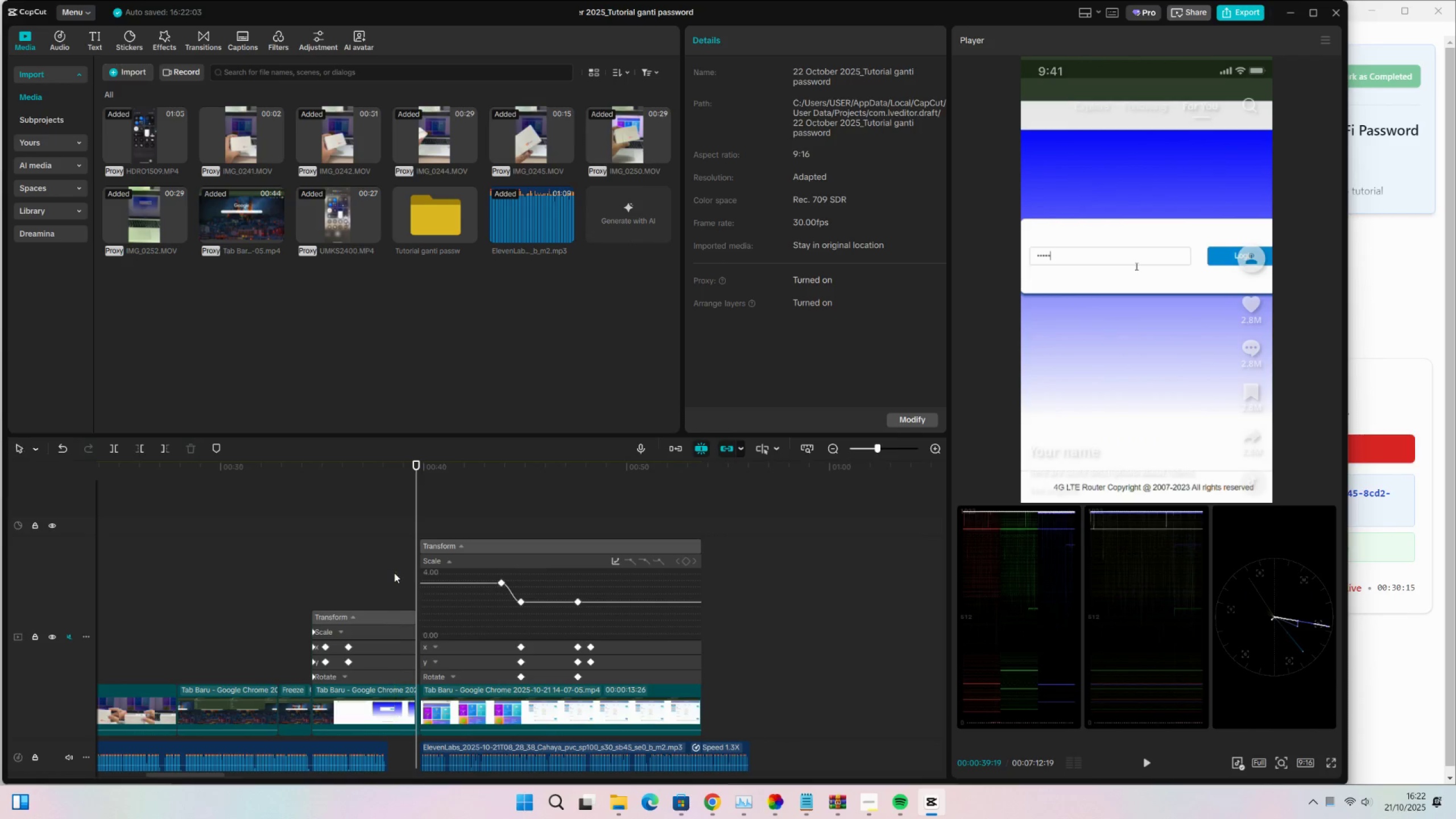 
left_click([394, 573])
 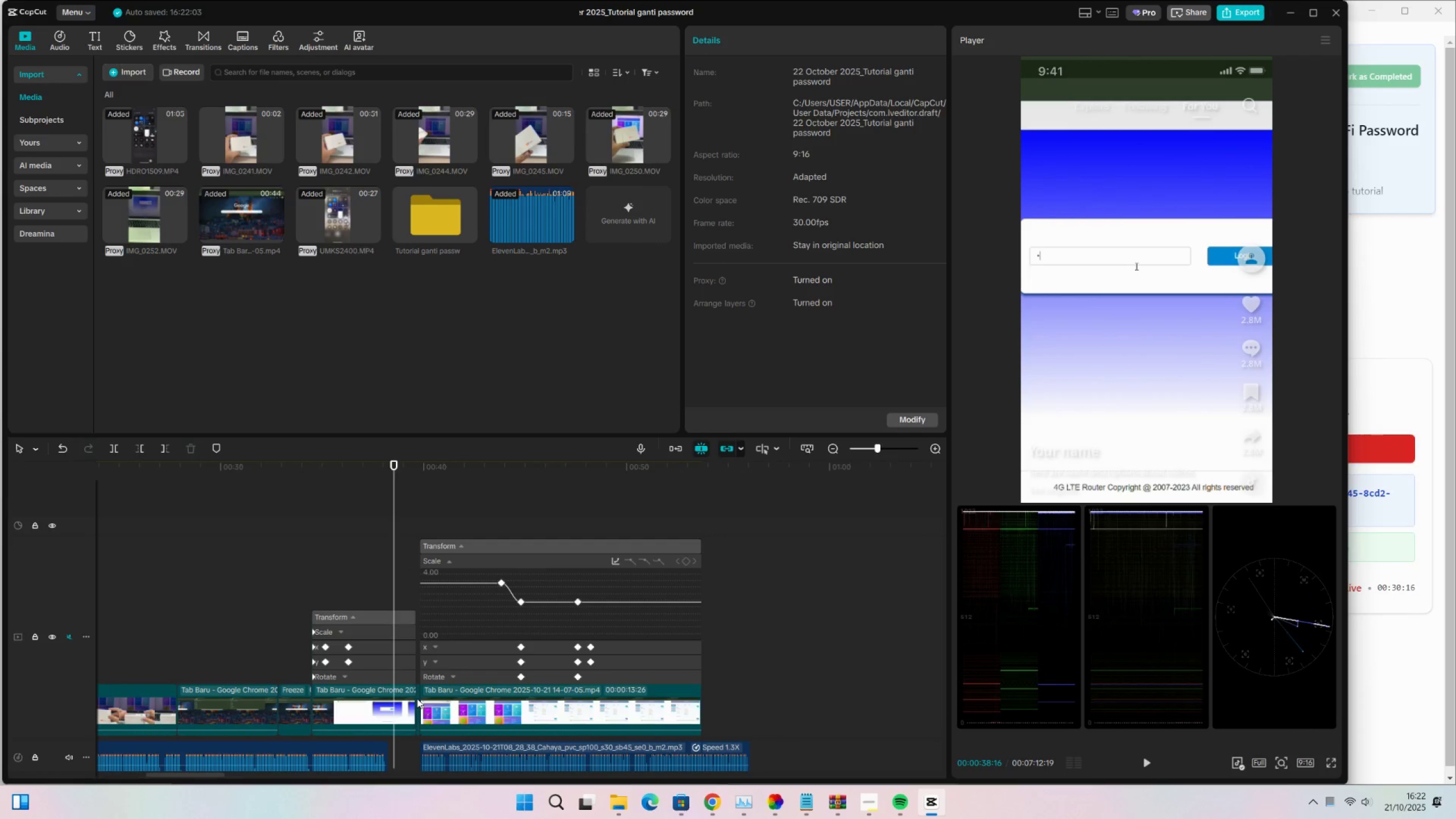 
left_click([417, 698])
 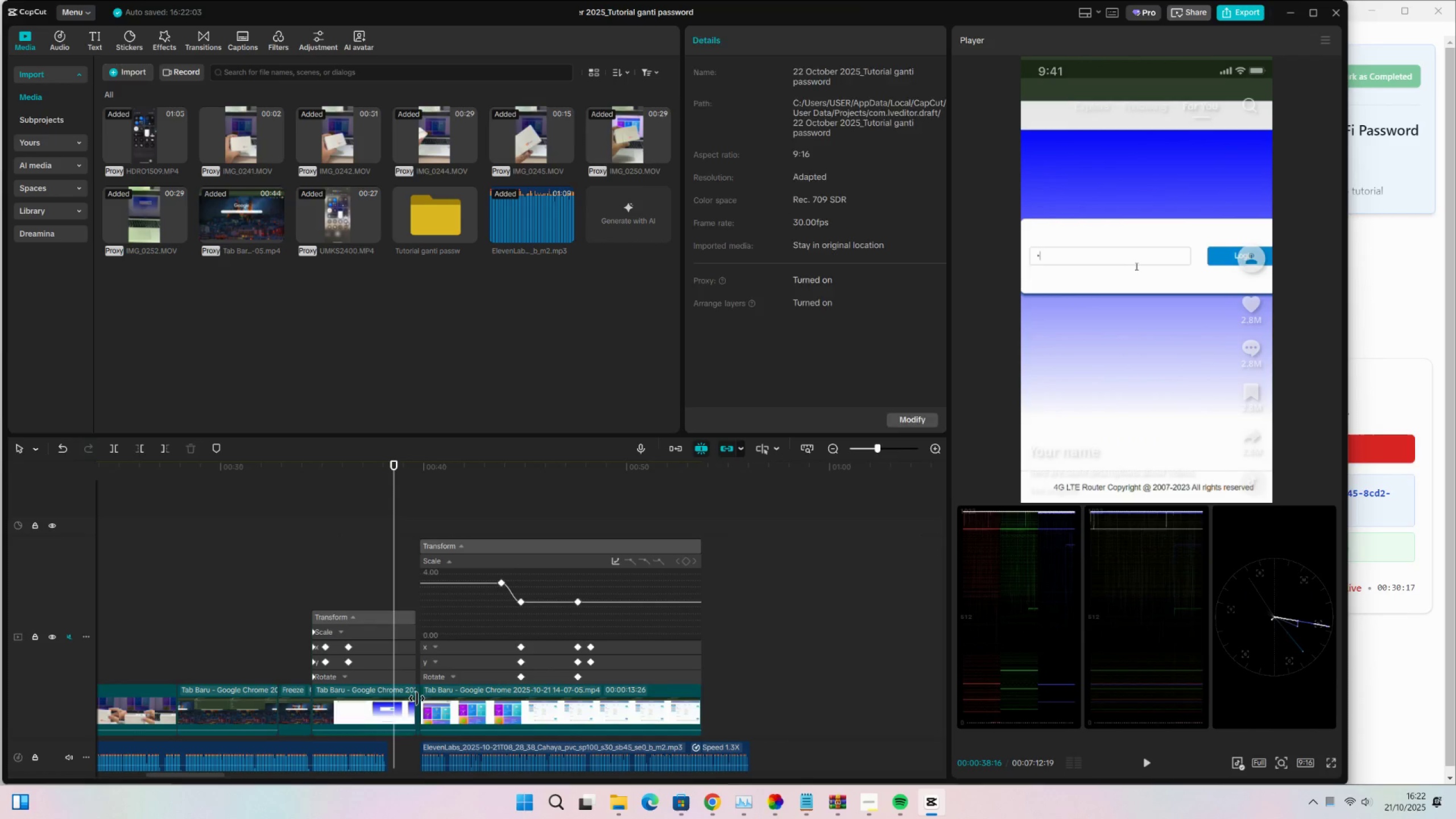 
key(X)
 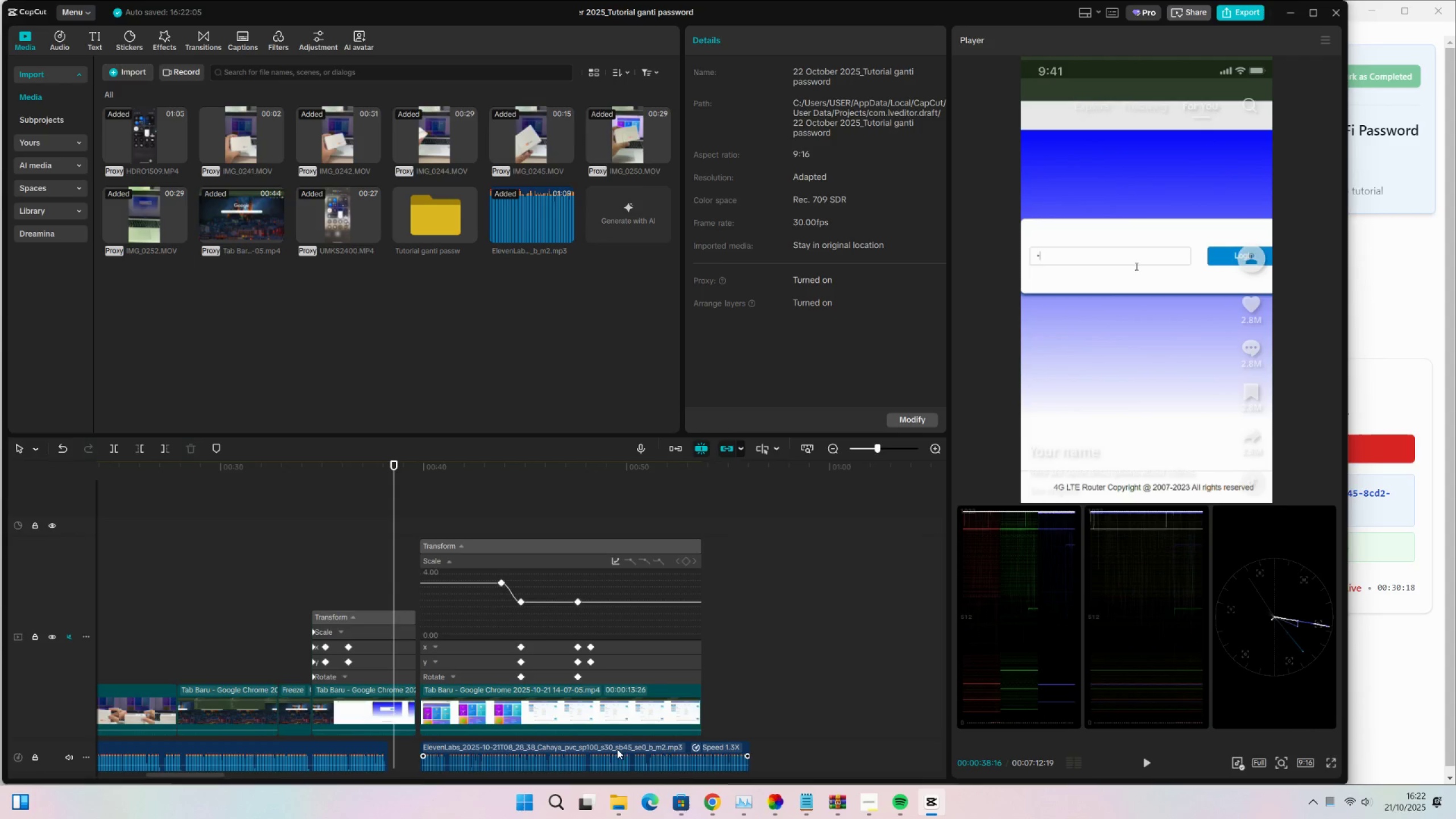 
left_click_drag(start_coordinate=[798, 762], to_coordinate=[522, 542])
 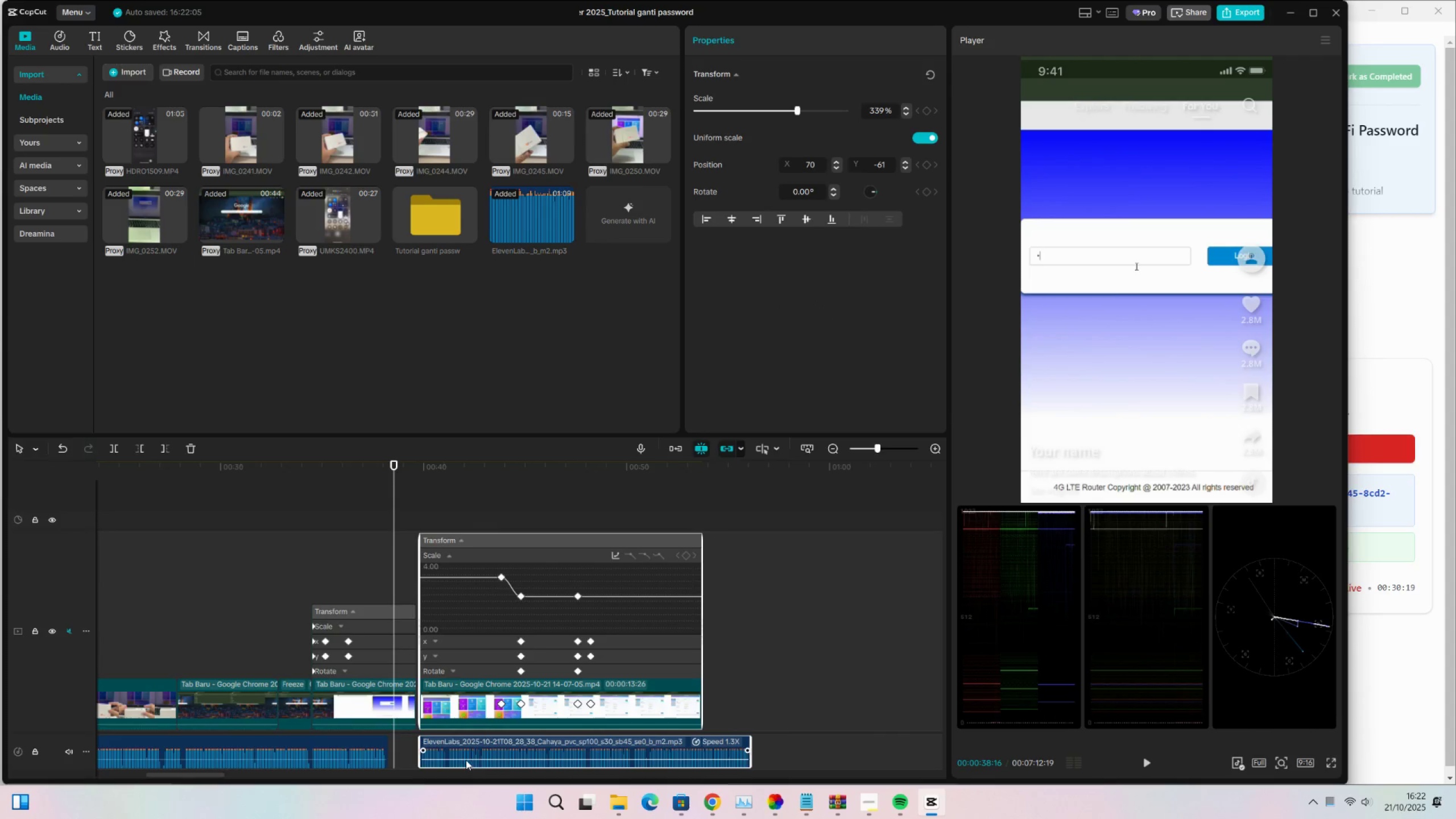 
left_click_drag(start_coordinate=[466, 747], to_coordinate=[462, 749])
 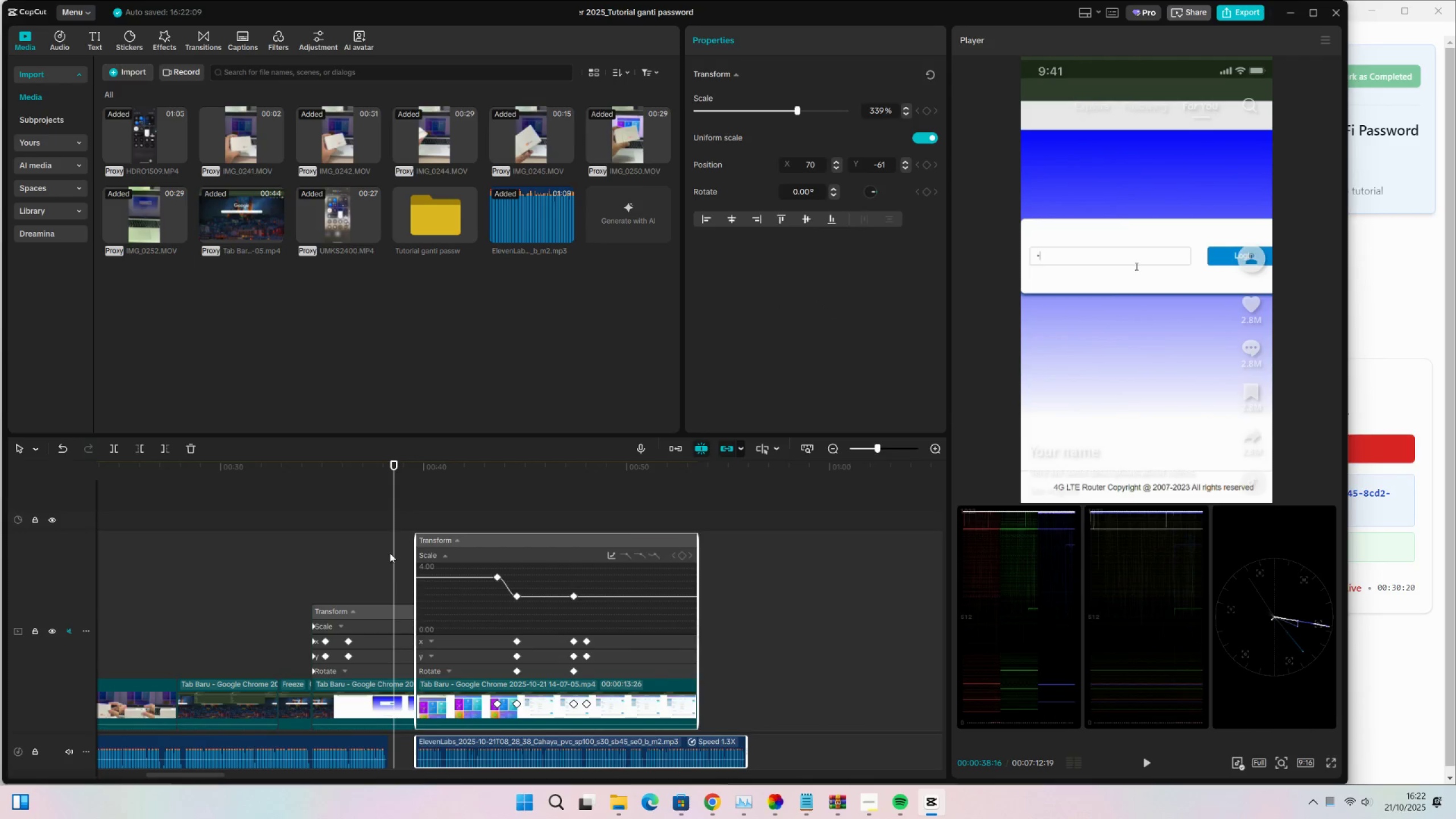 
left_click([389, 547])
 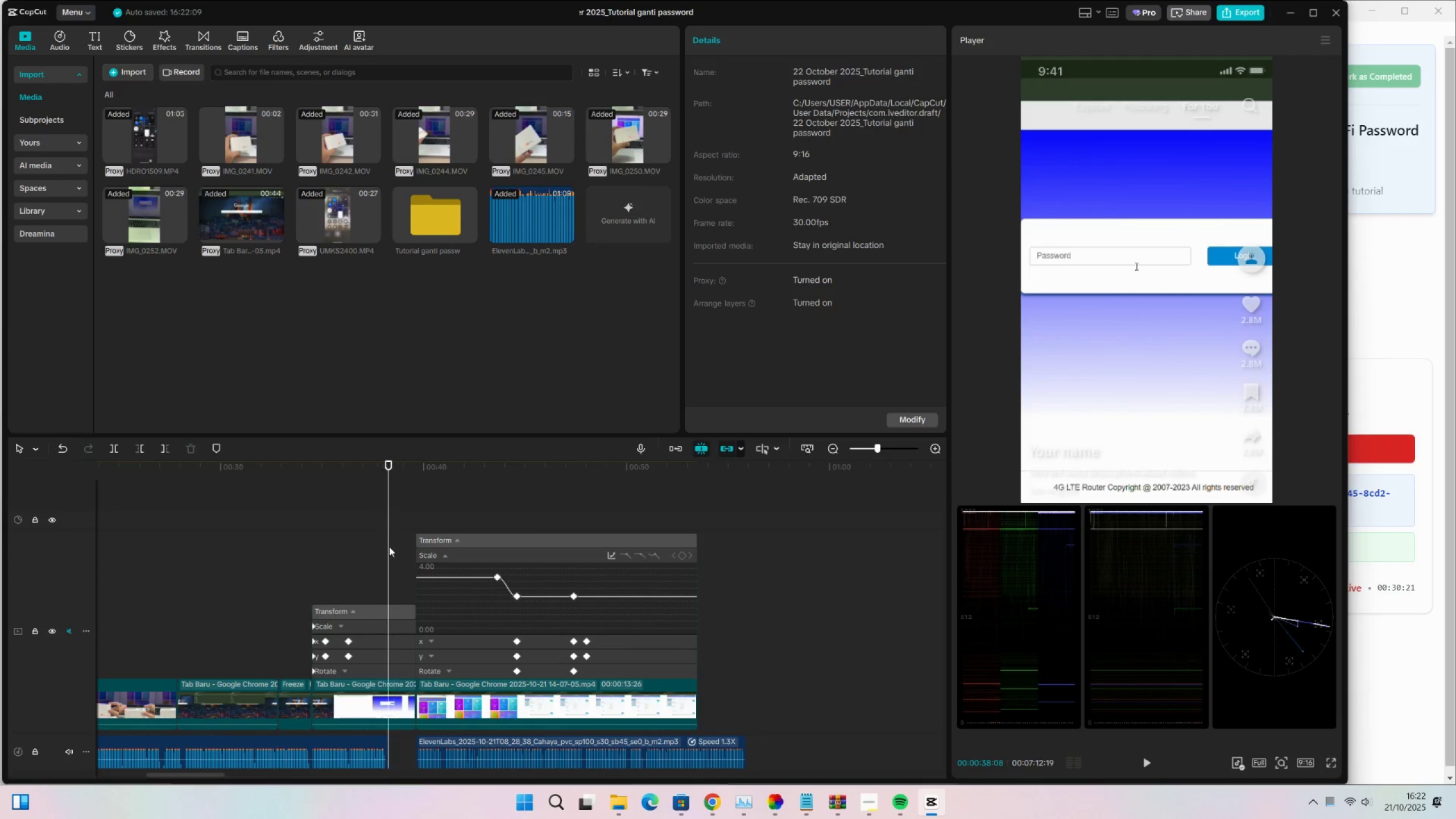 
key(Space)
 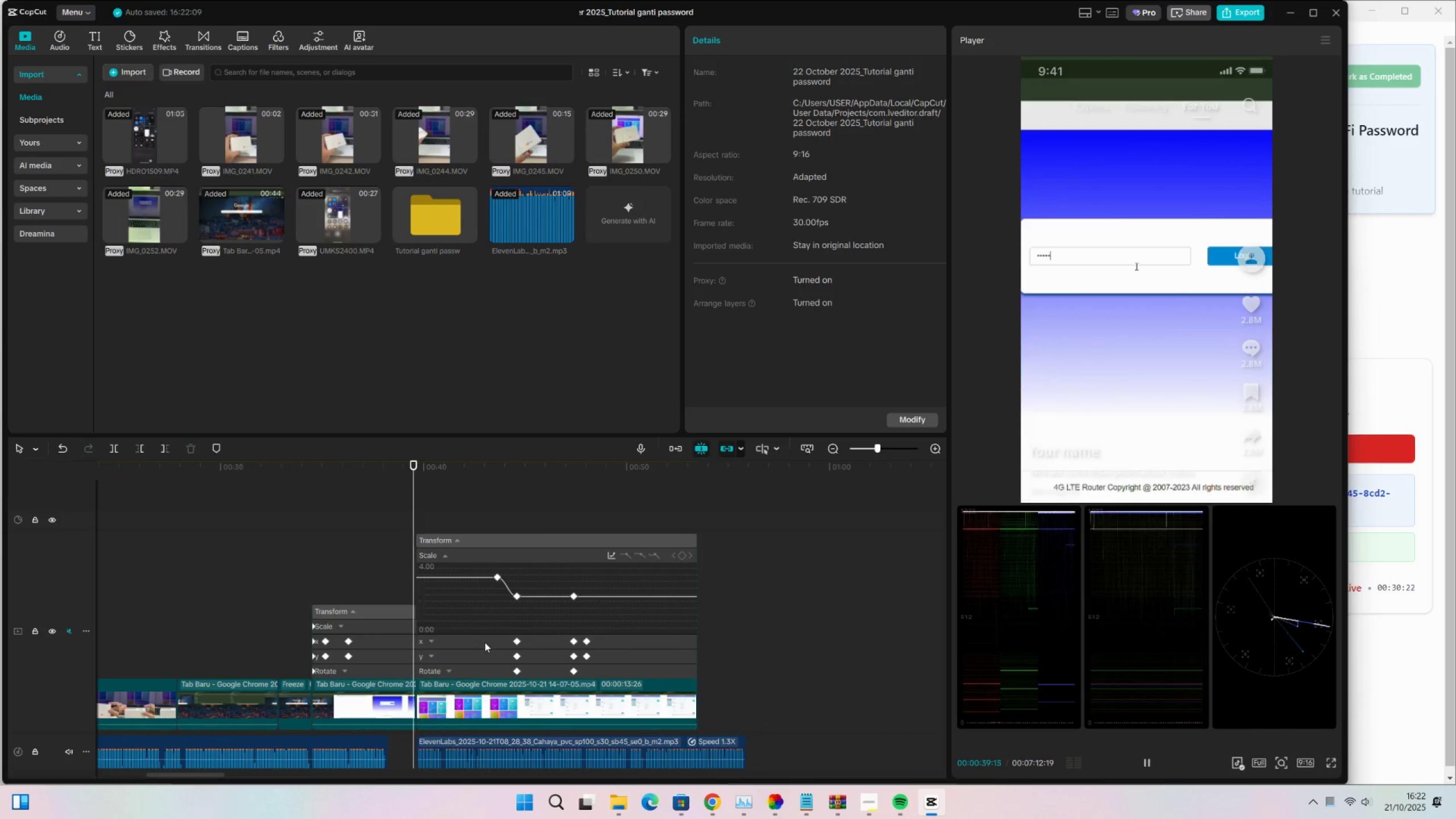 
key(Space)
 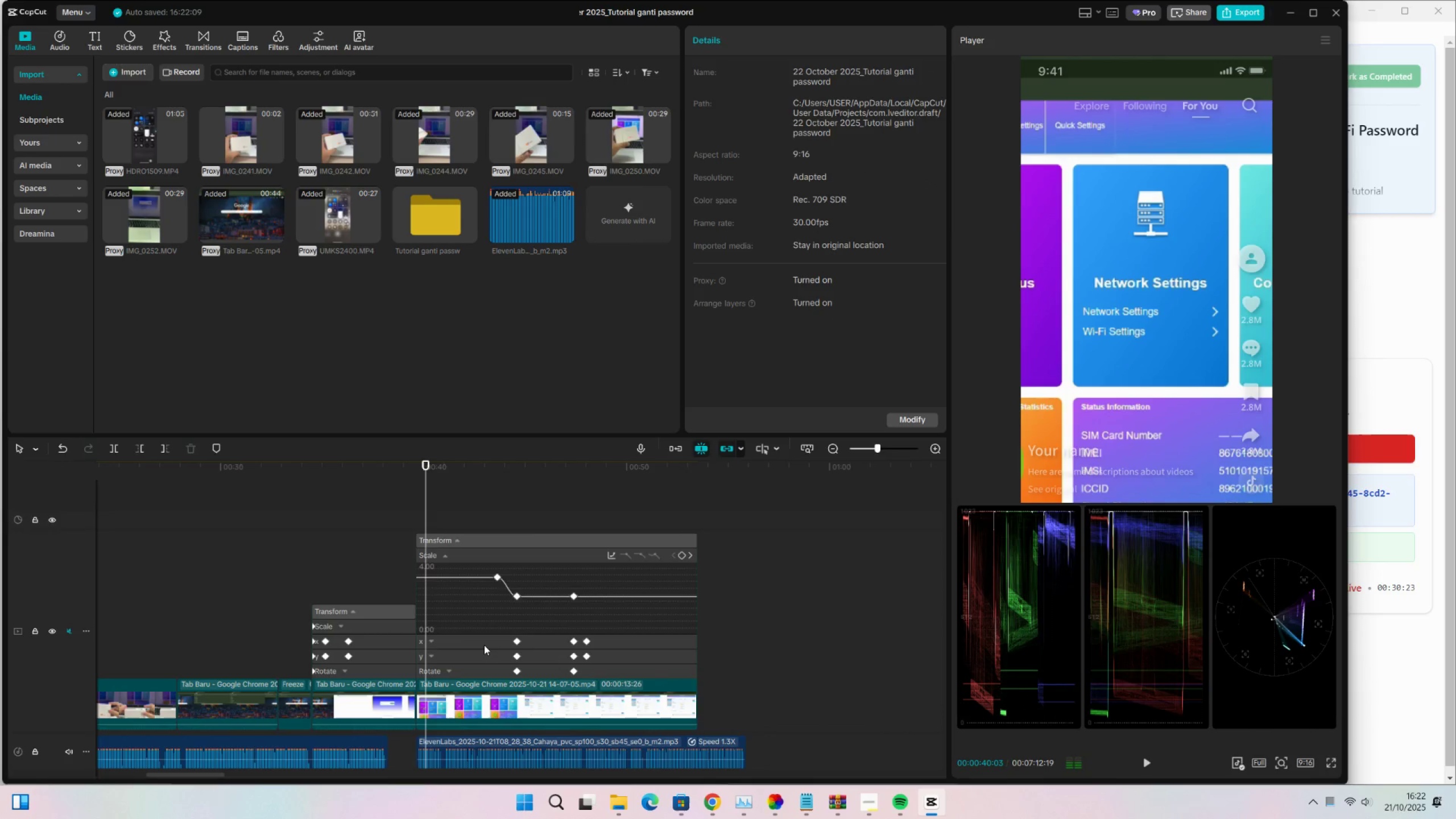 
left_click([484, 645])
 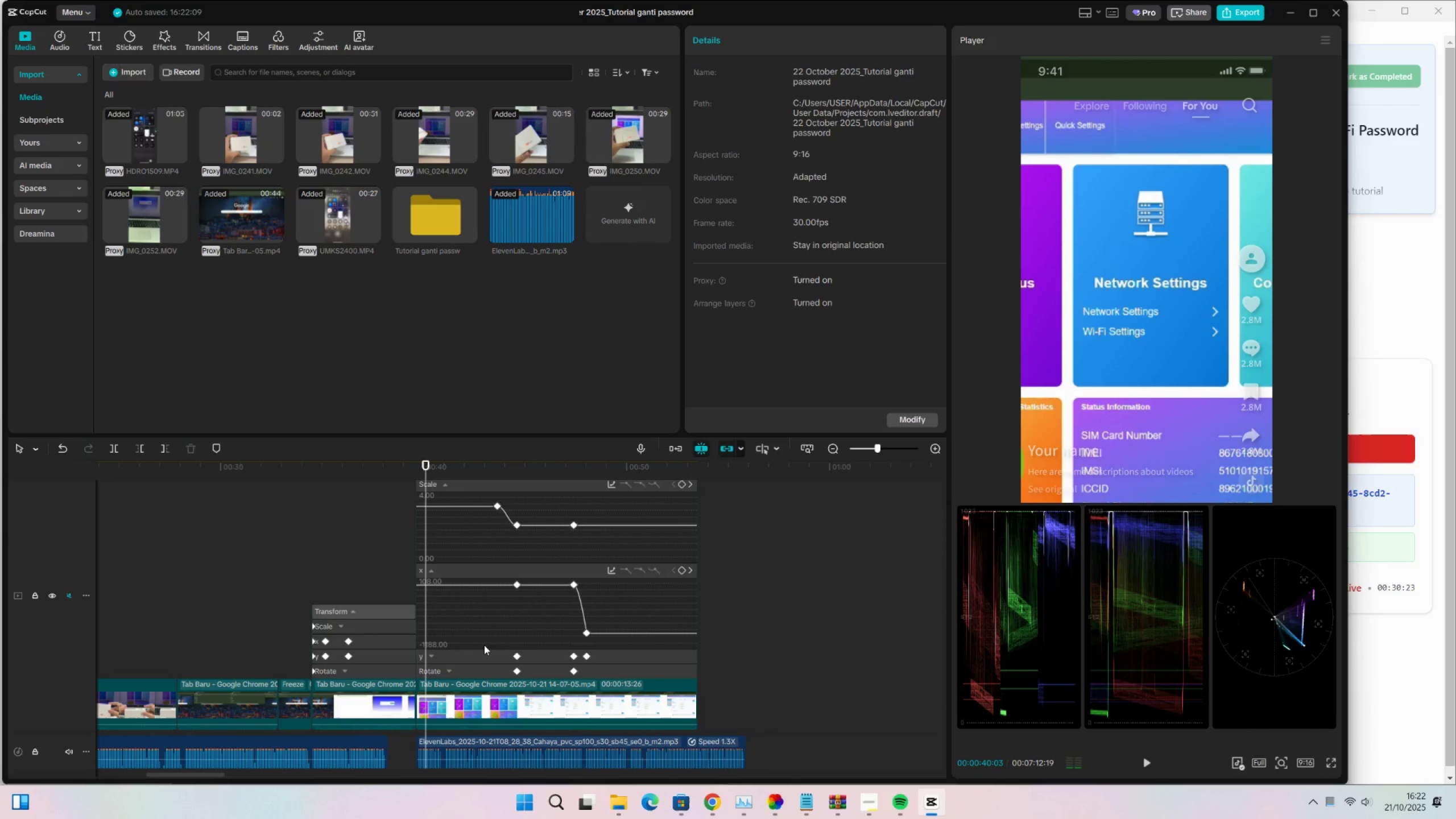 
key(Control+ControlLeft)
 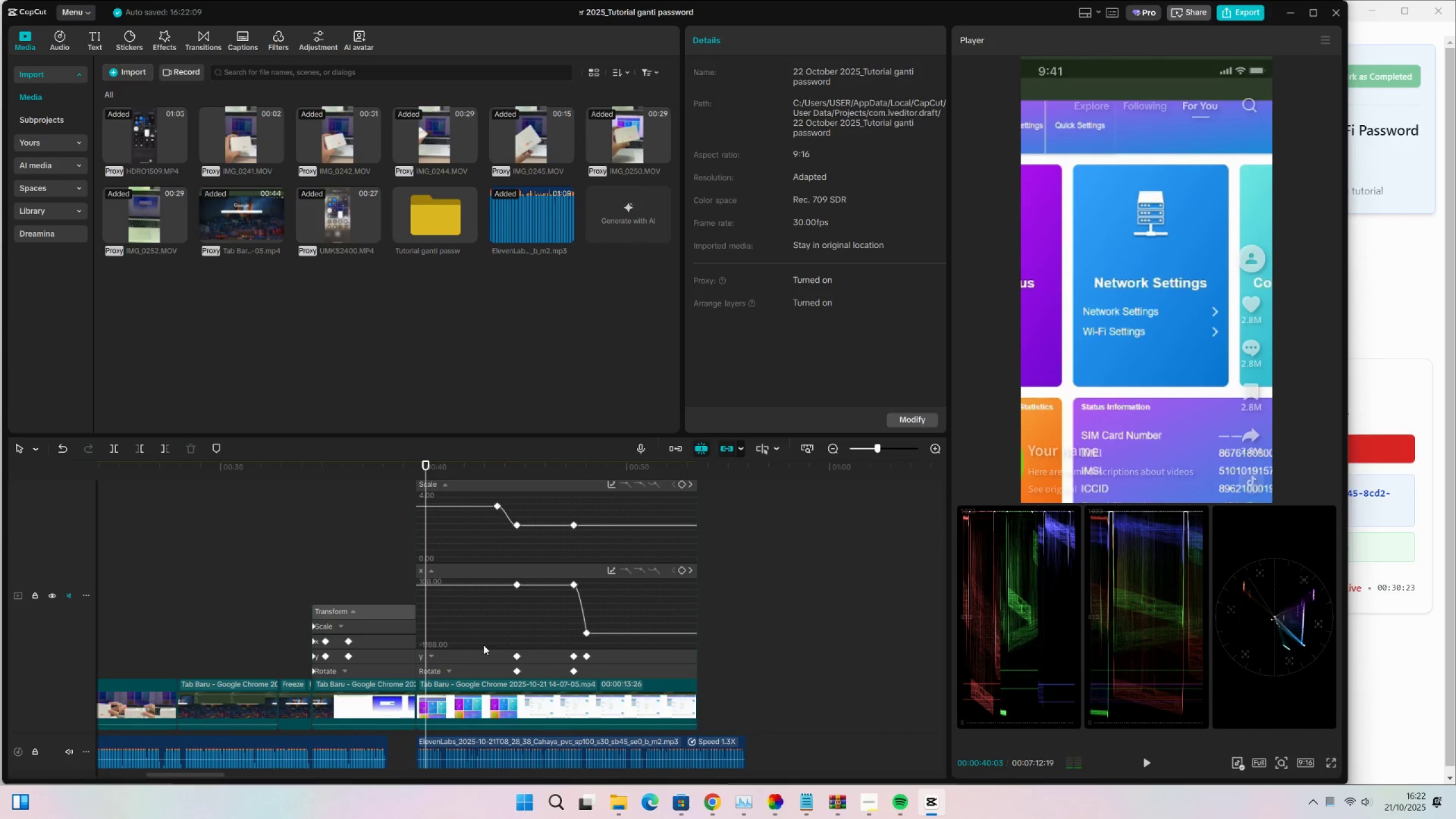 
key(Control+S)
 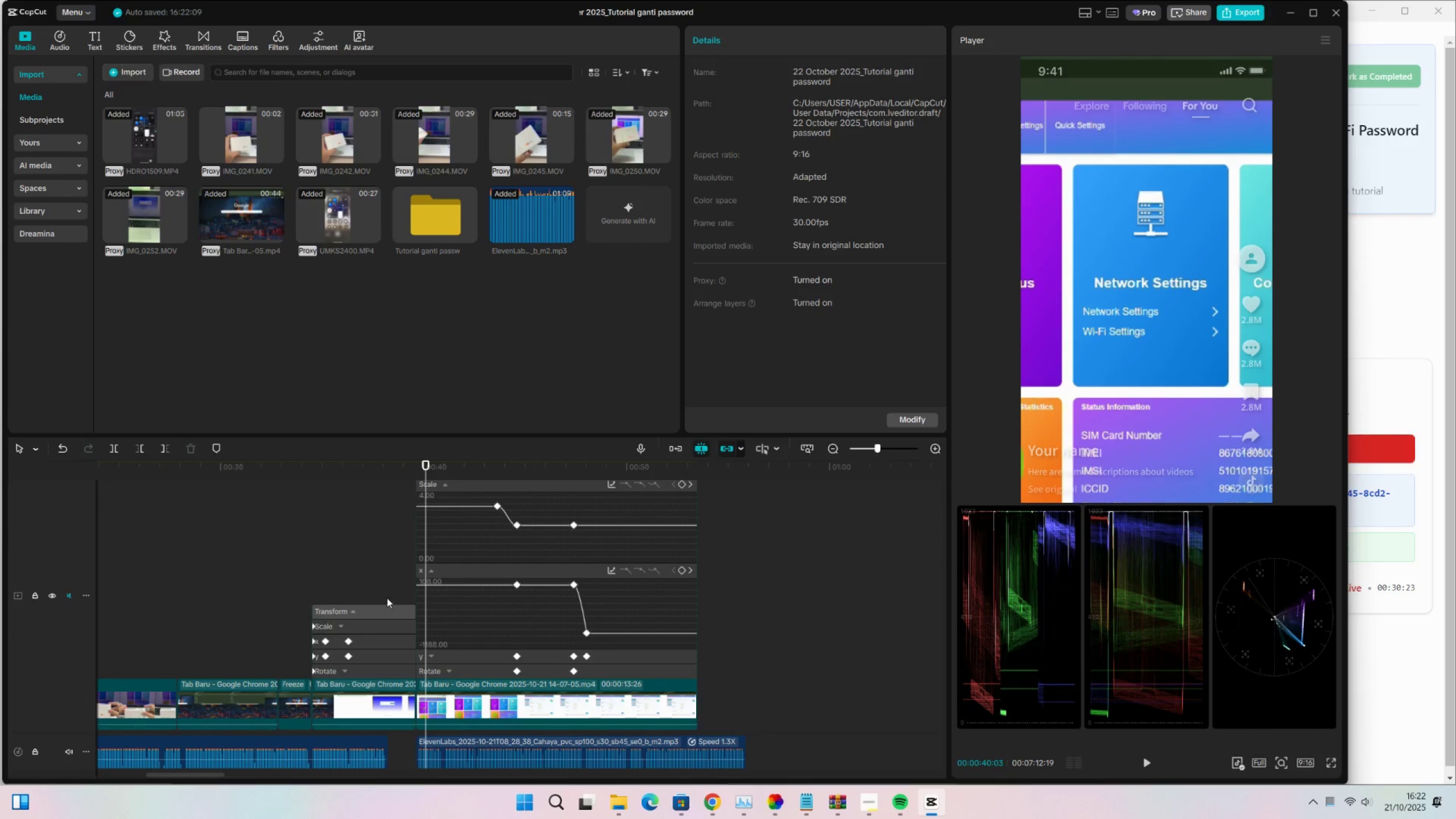 
scroll: coordinate [375, 589], scroll_direction: up, amount: 2.0
 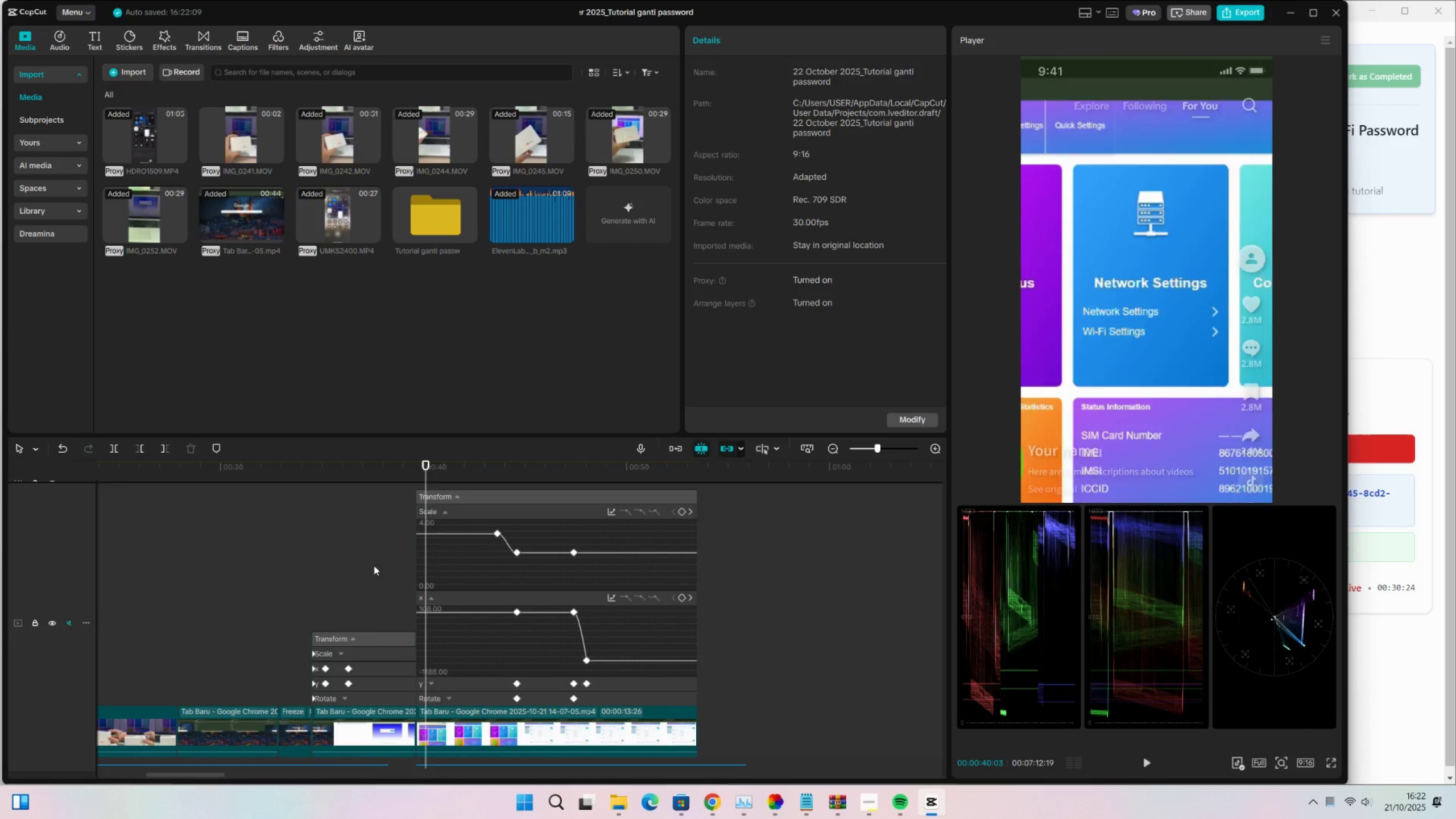 
left_click_drag(start_coordinate=[350, 565], to_coordinate=[347, 565])
 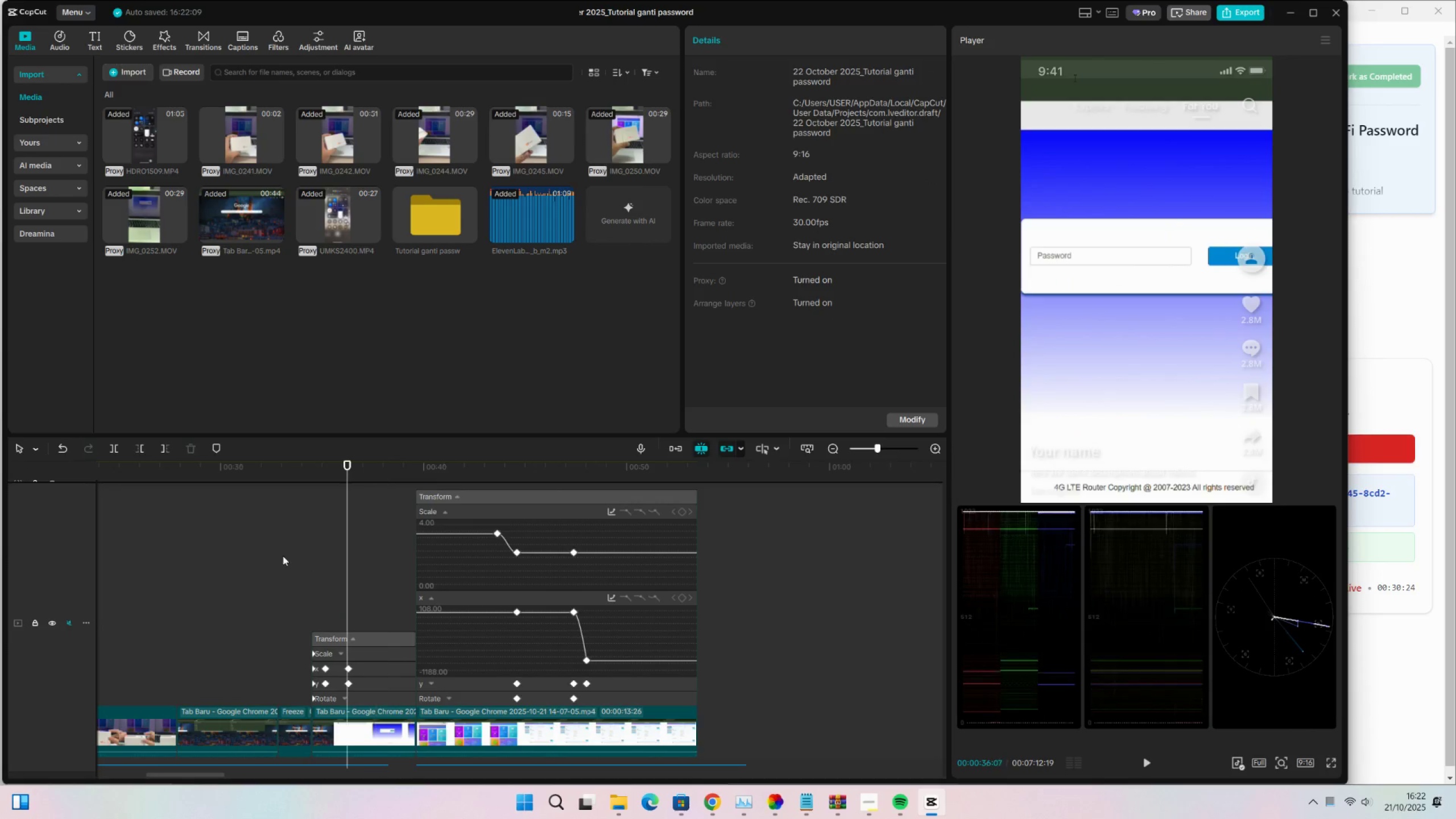 
triple_click([283, 556])
 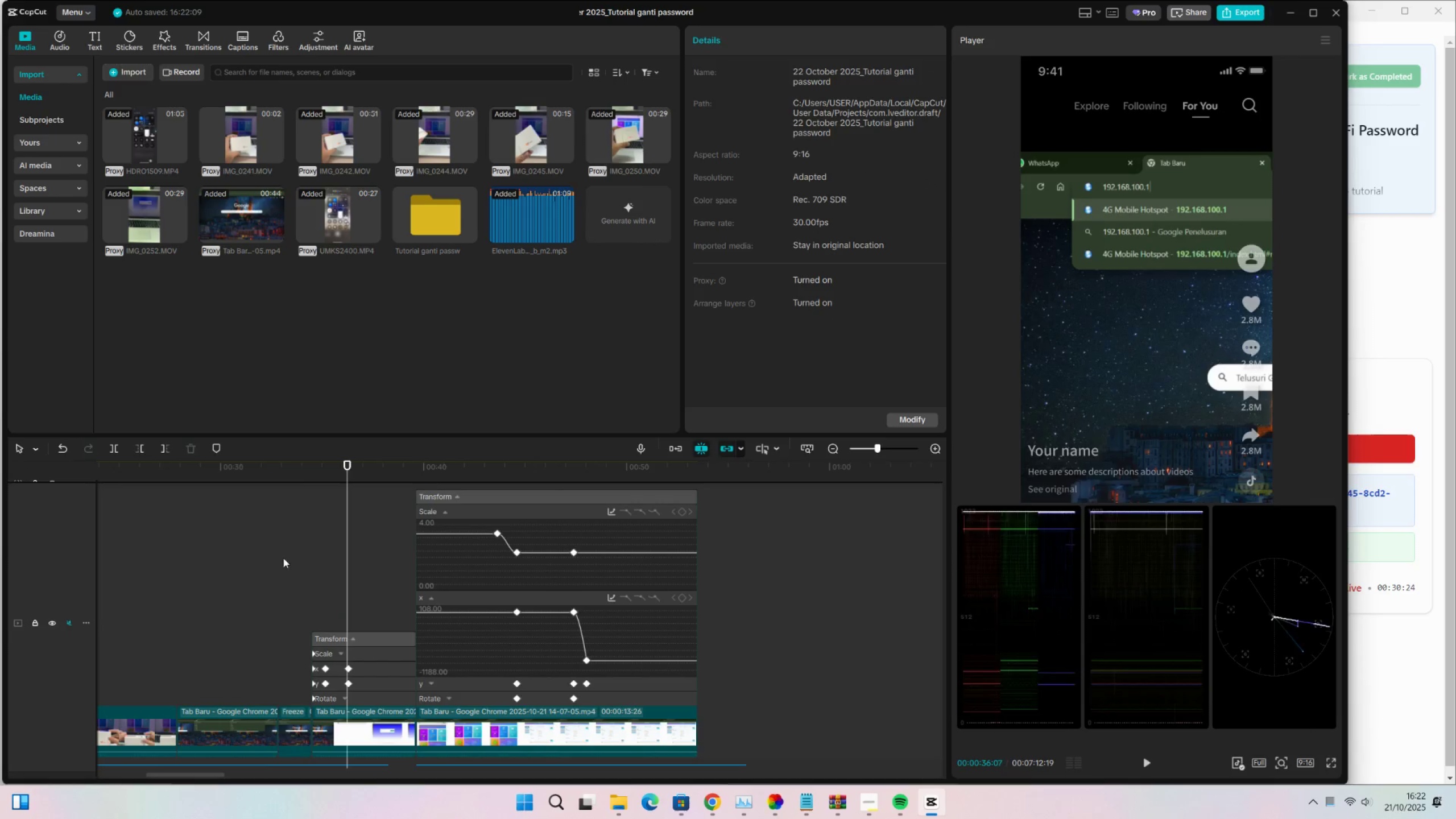 
key(Space)
 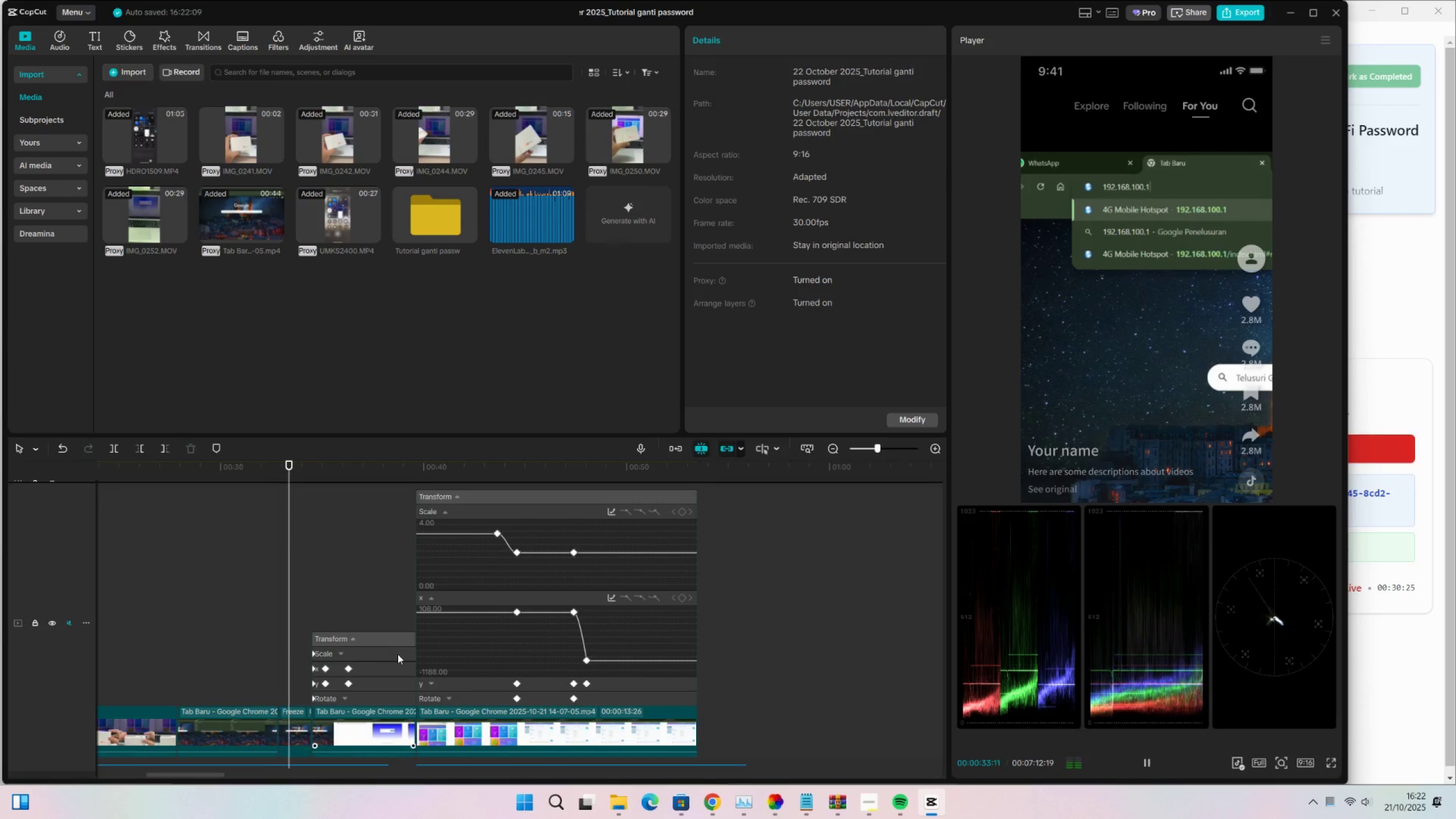 
scroll: coordinate [471, 671], scroll_direction: down, amount: 3.0
 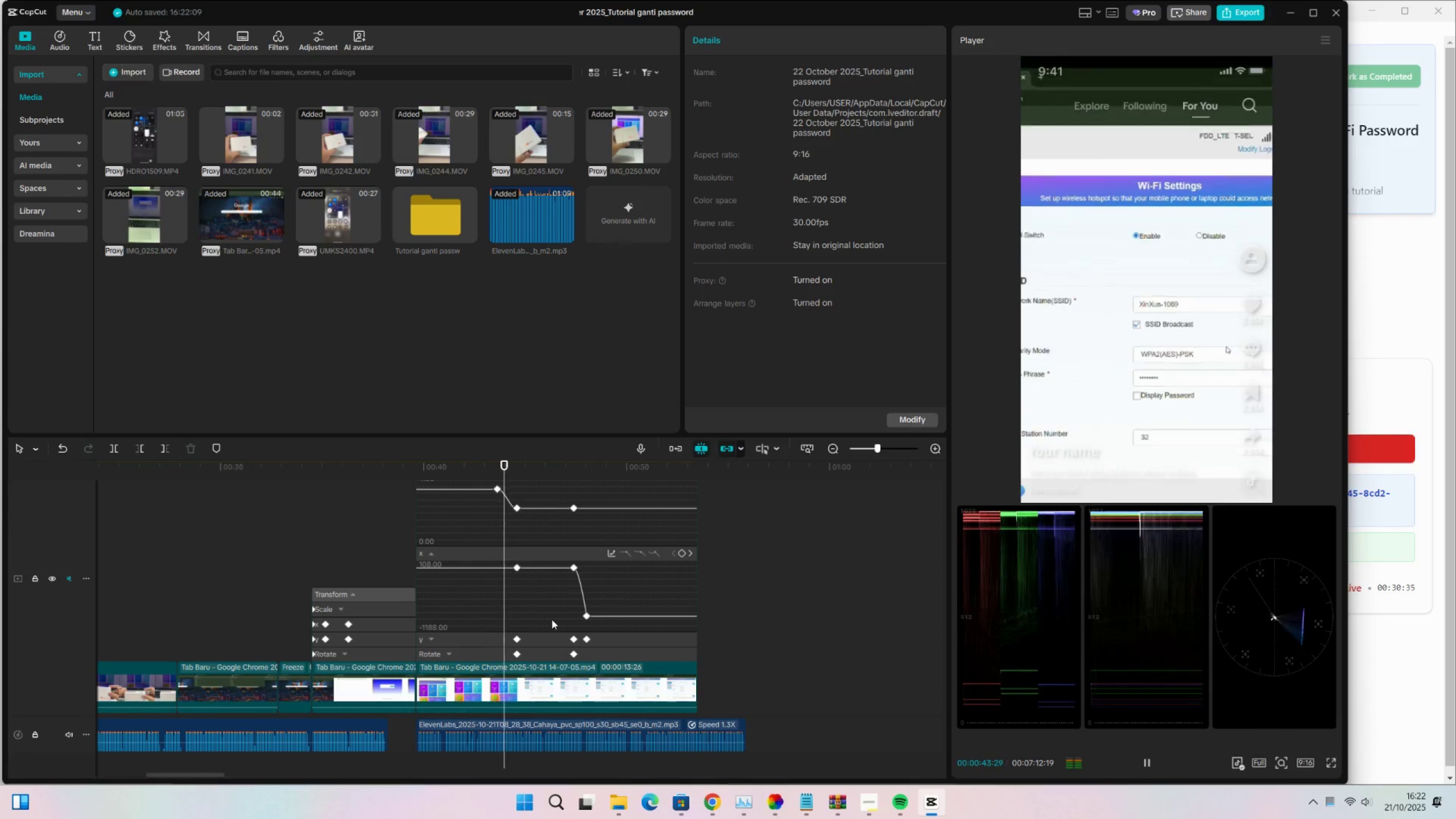 
wait(15.4)
 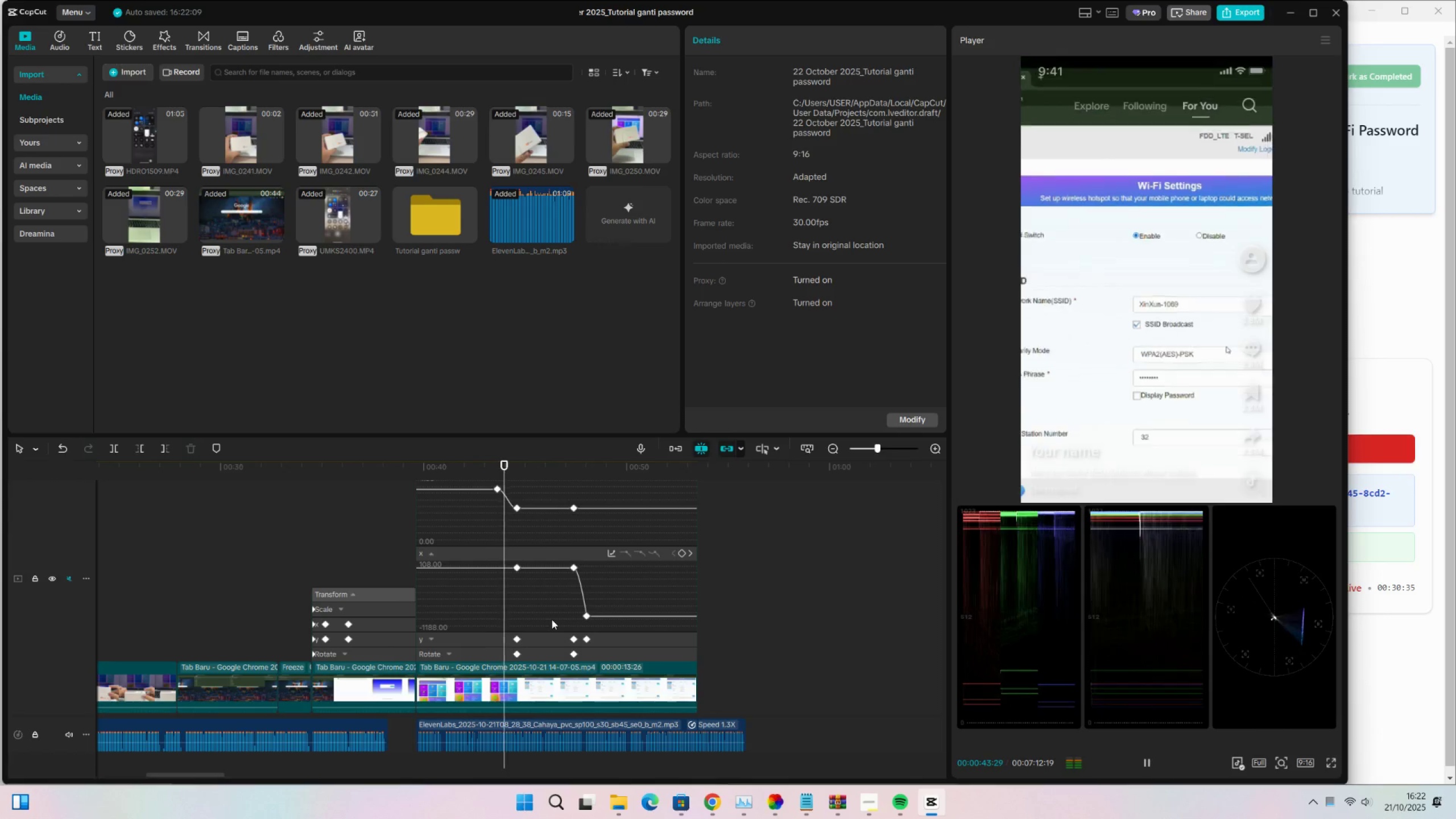 
key(Space)
 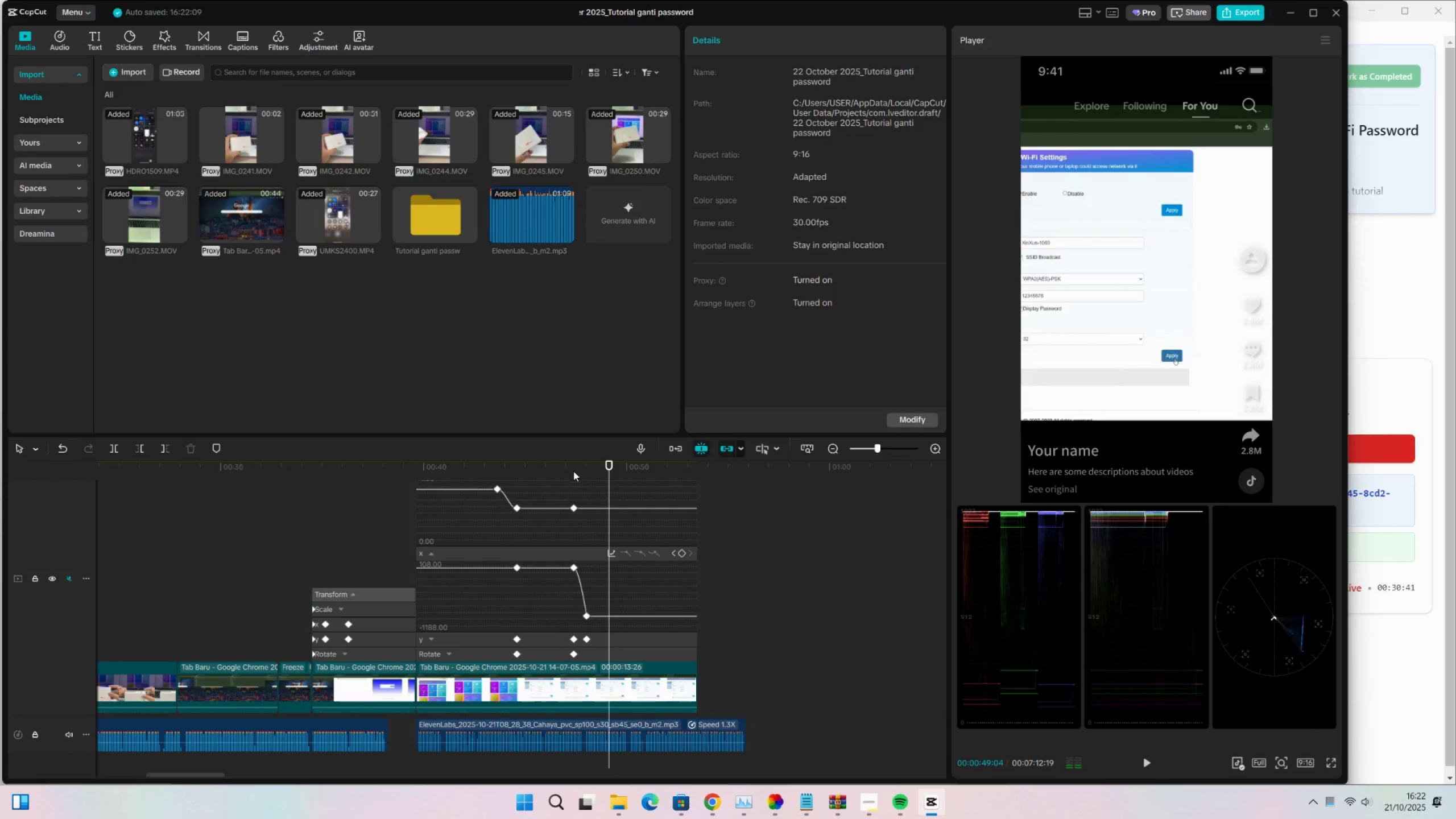 
left_click([573, 469])
 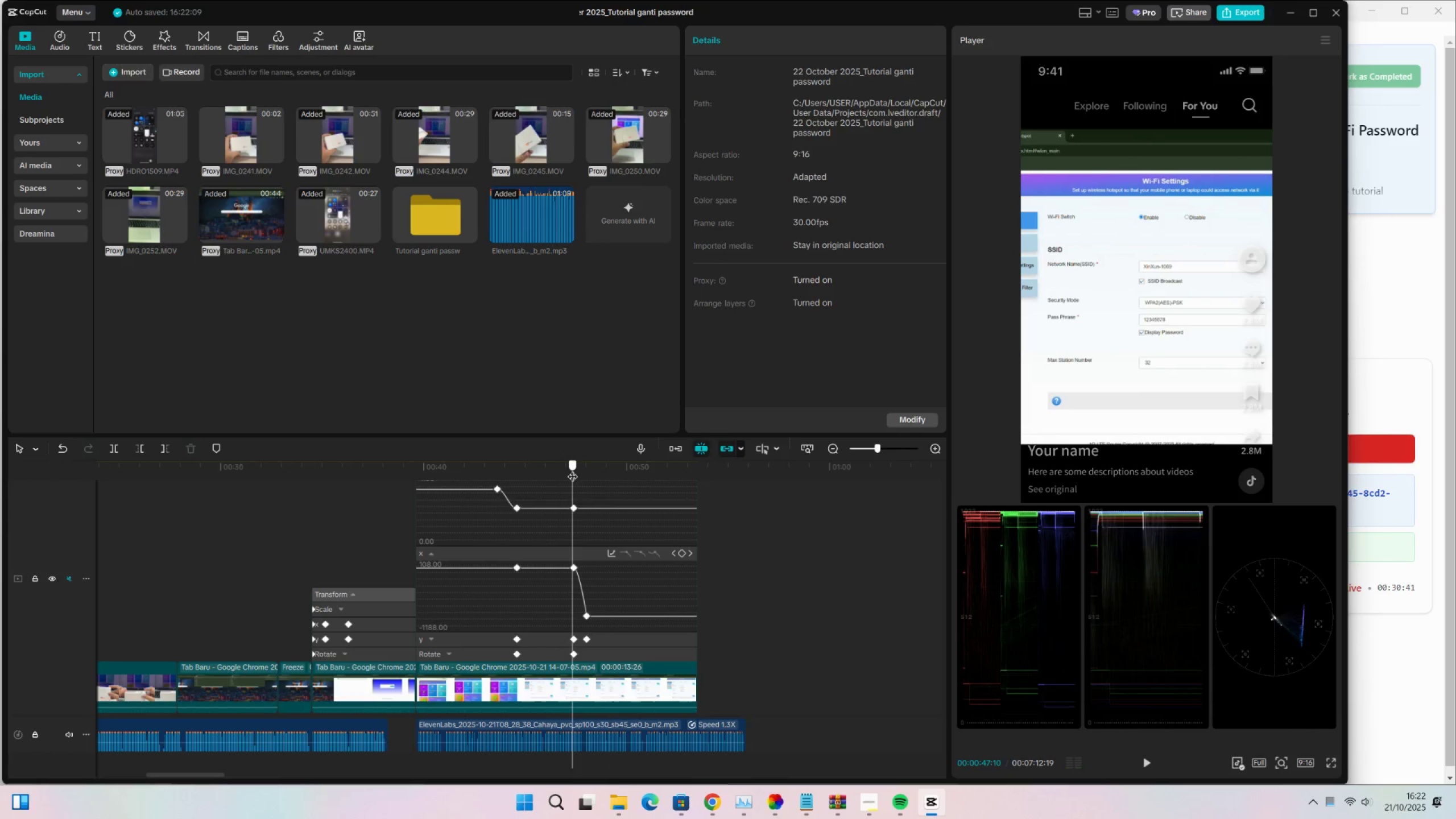 
key(Space)
 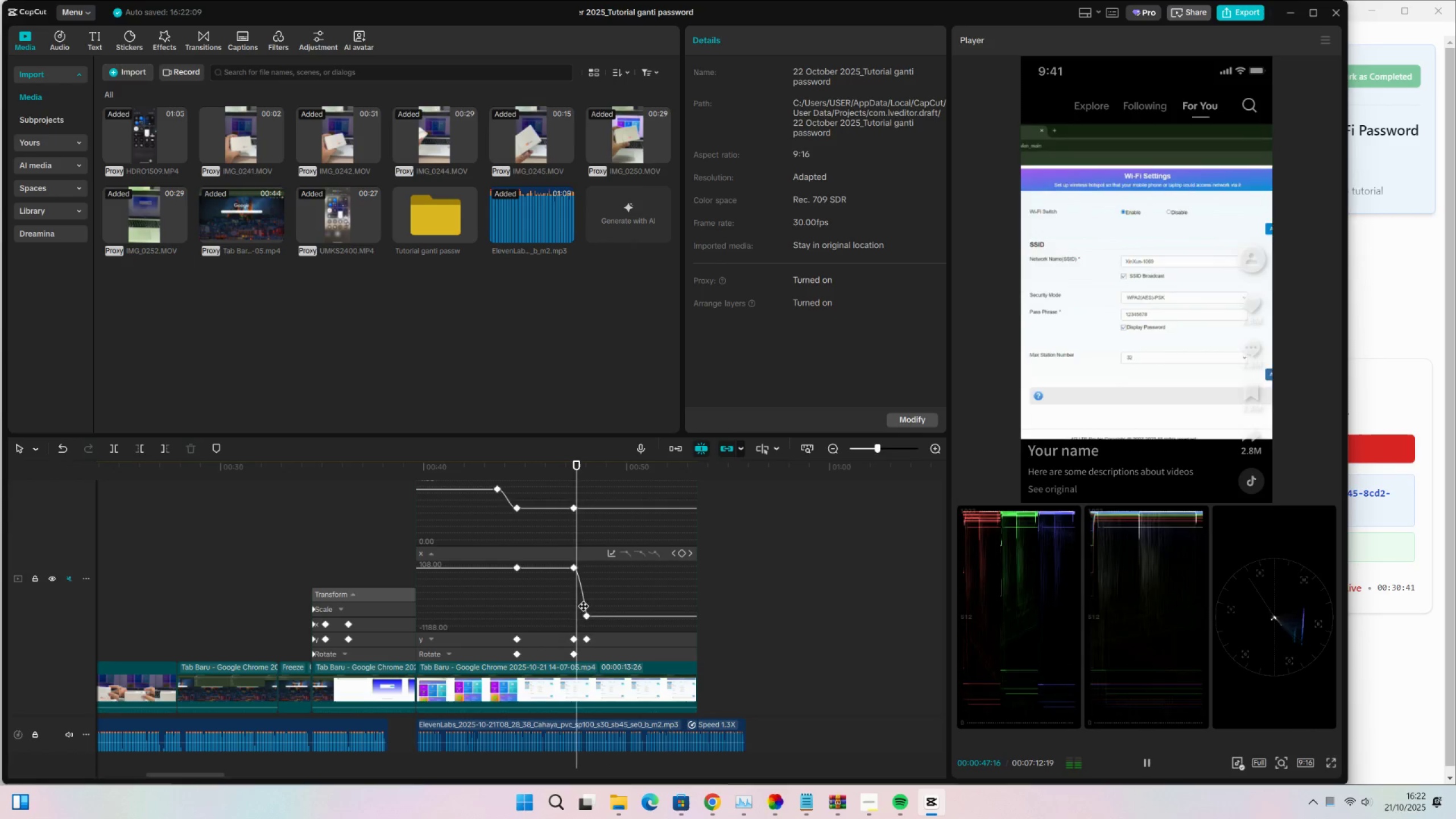 
key(Space)
 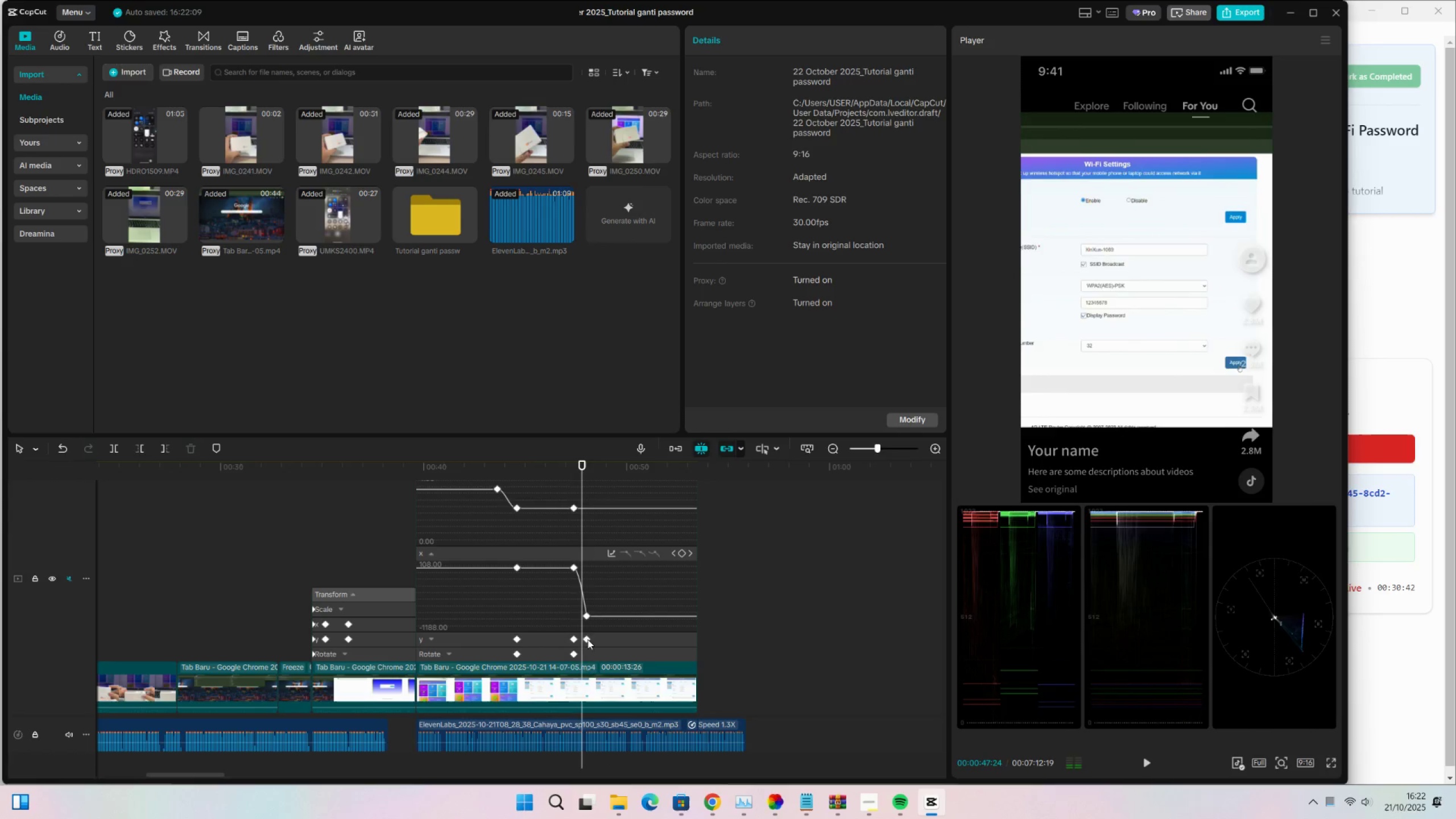 
left_click([588, 639])
 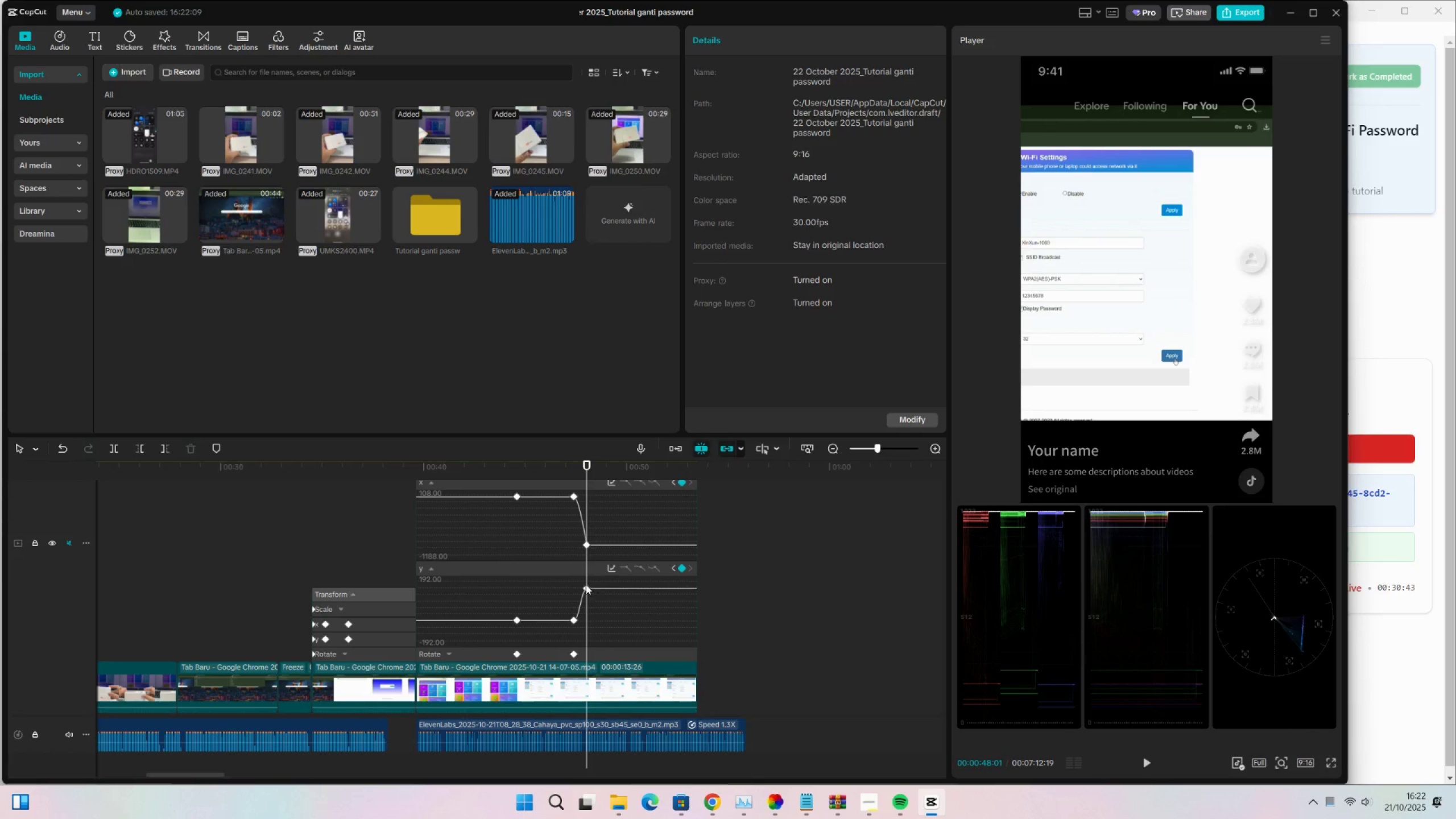 
left_click([586, 589])
 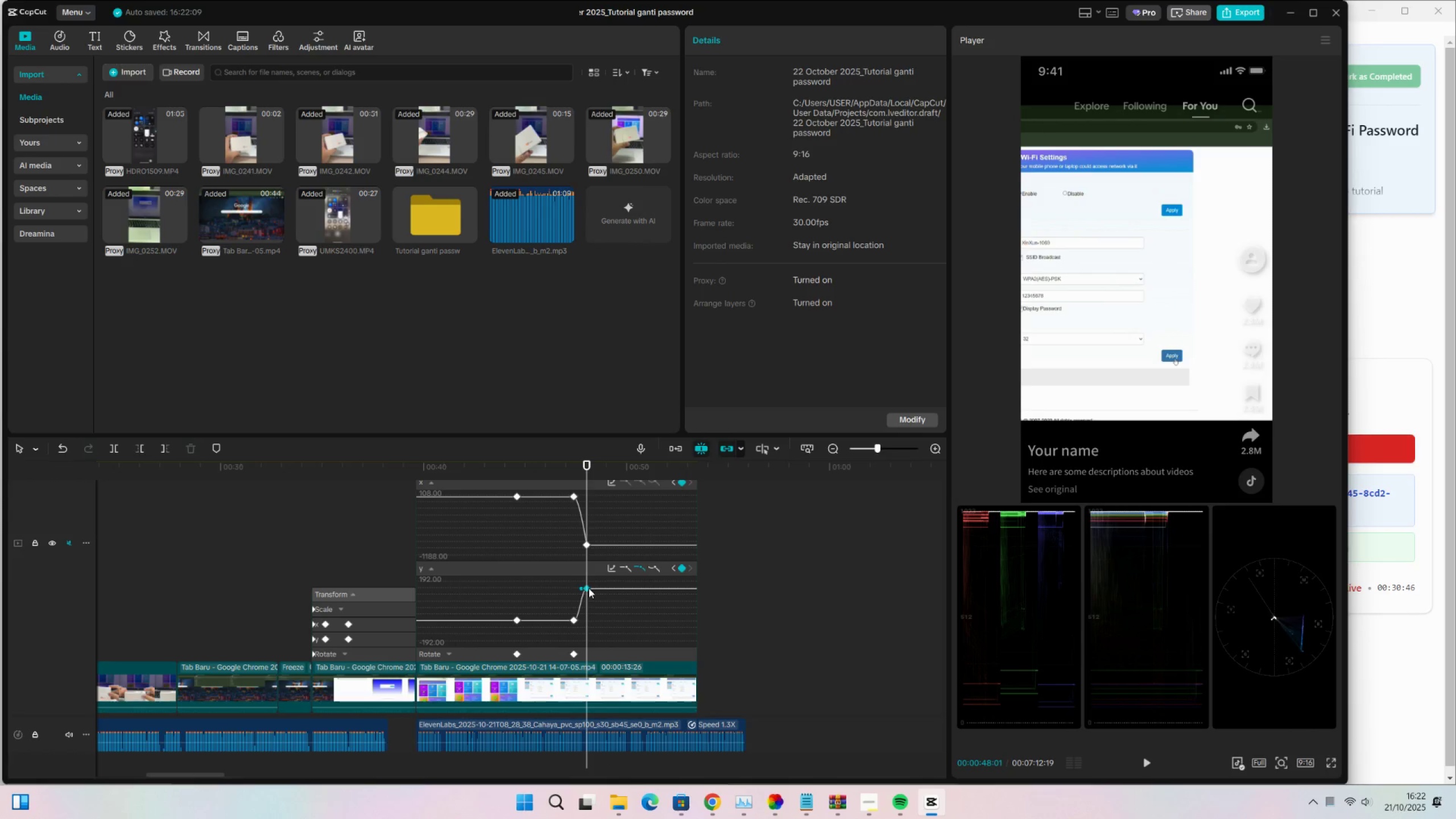 
left_click([578, 572])
 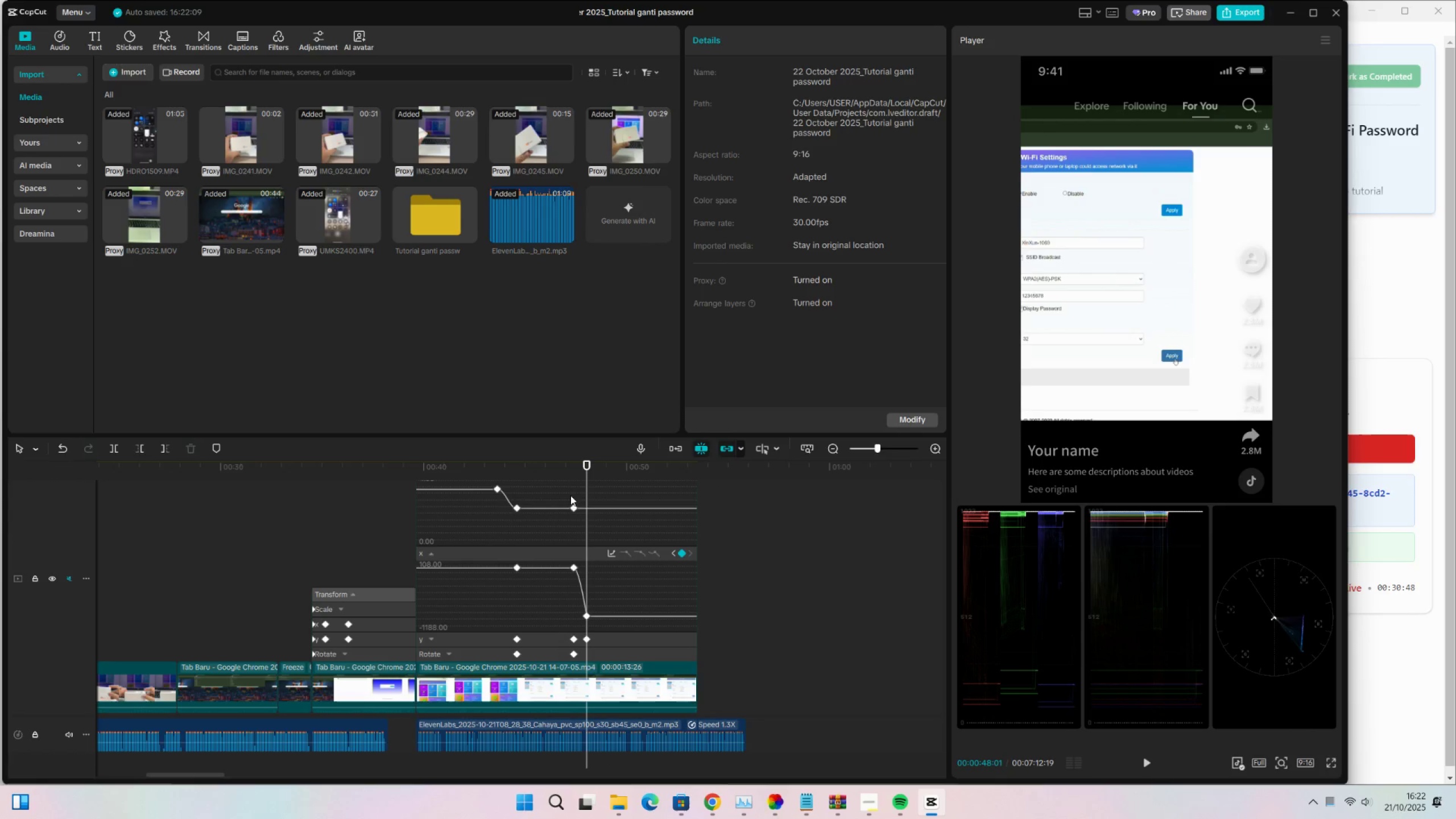 
left_click([568, 473])
 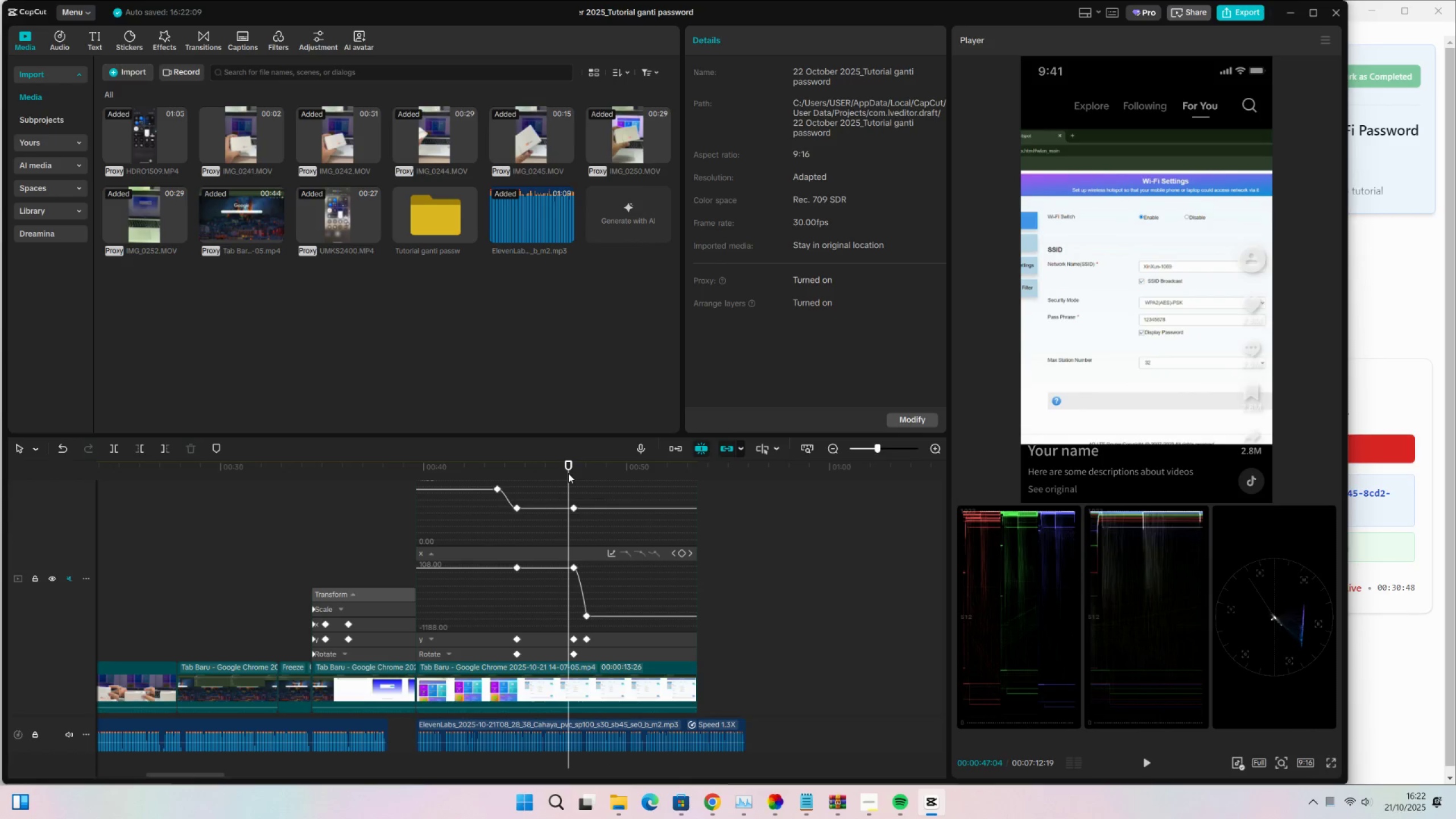 
key(Space)
 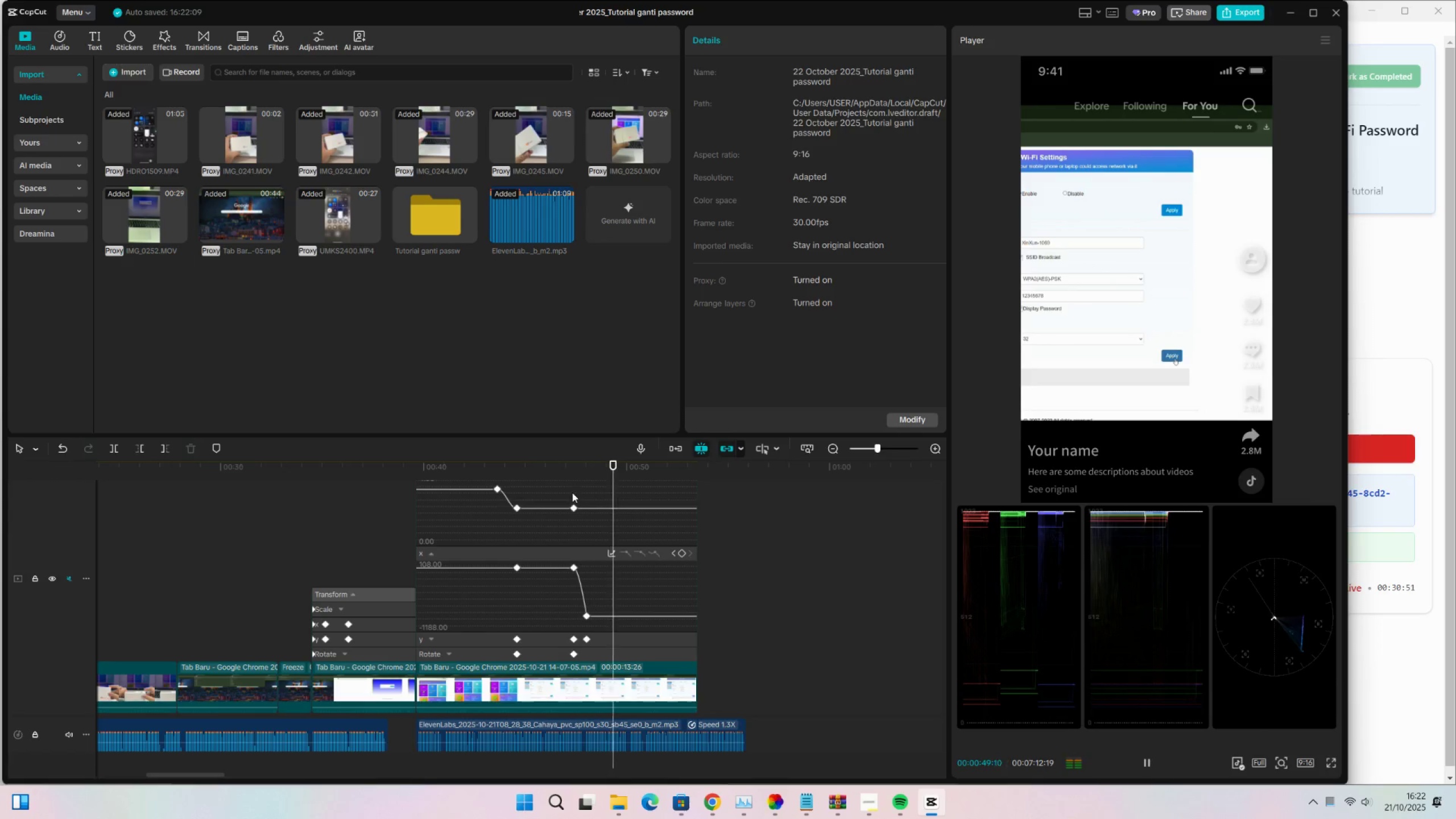 
key(Space)
 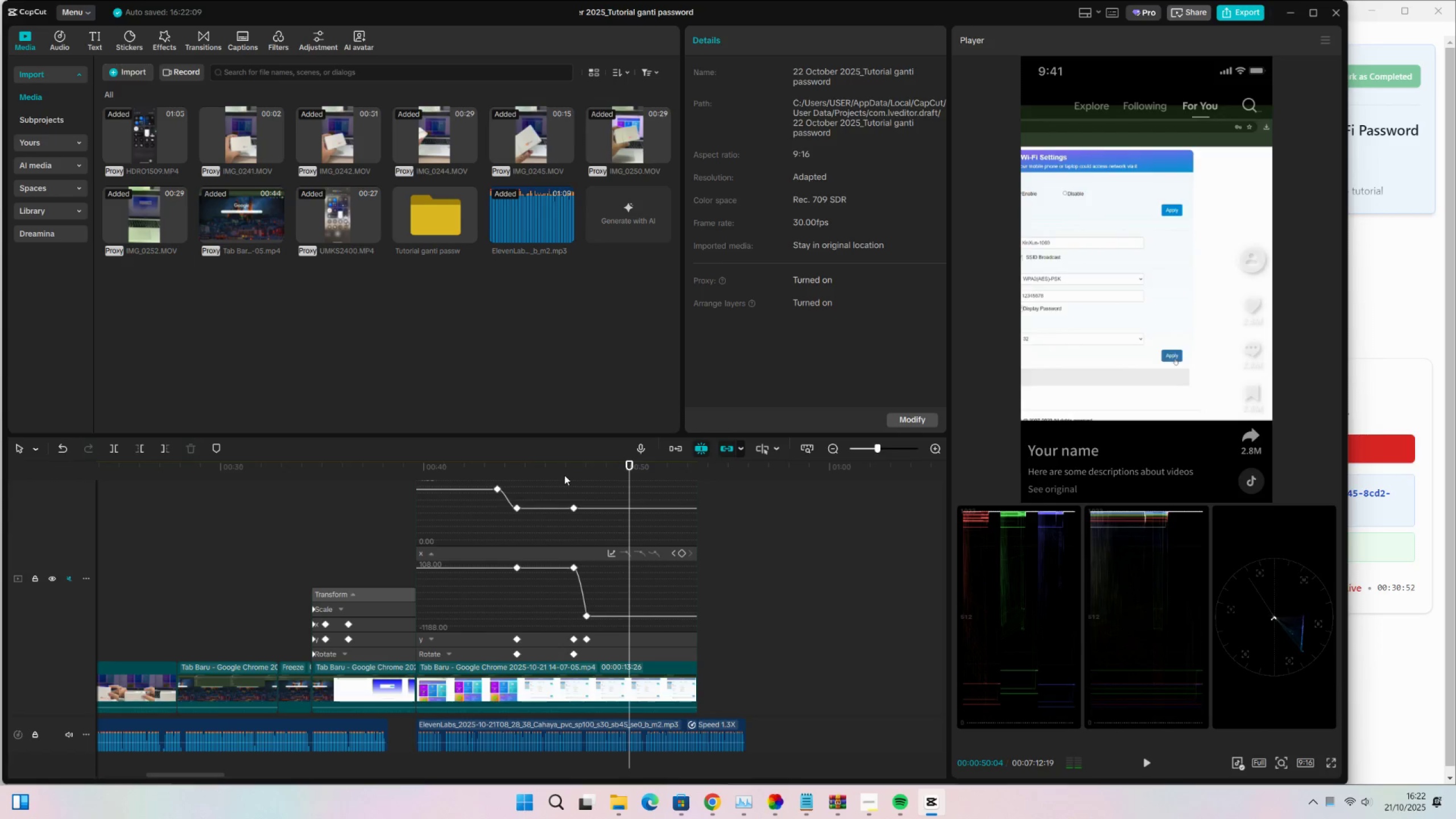 
left_click([564, 475])
 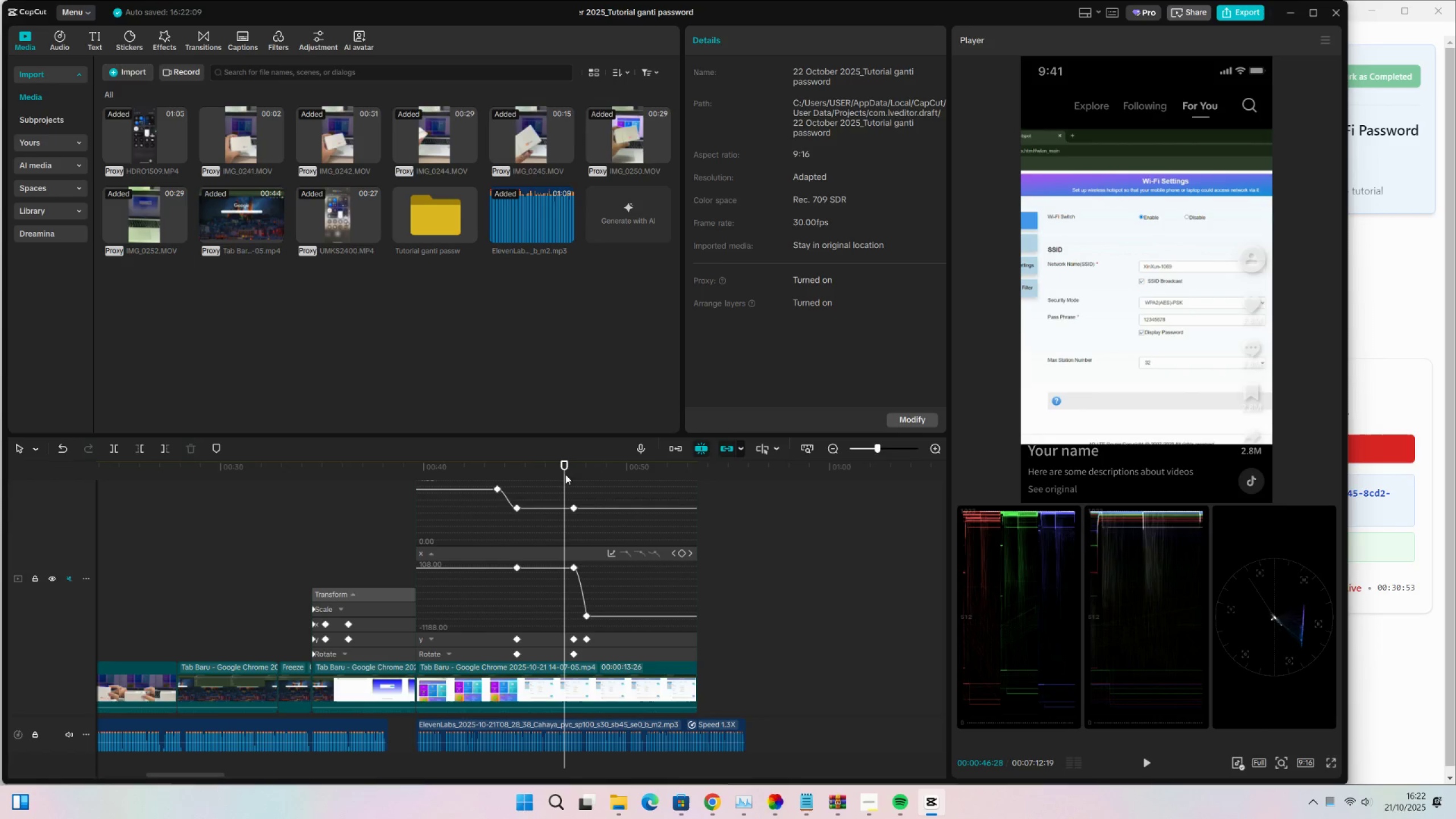 
left_click_drag(start_coordinate=[565, 471], to_coordinate=[586, 475])
 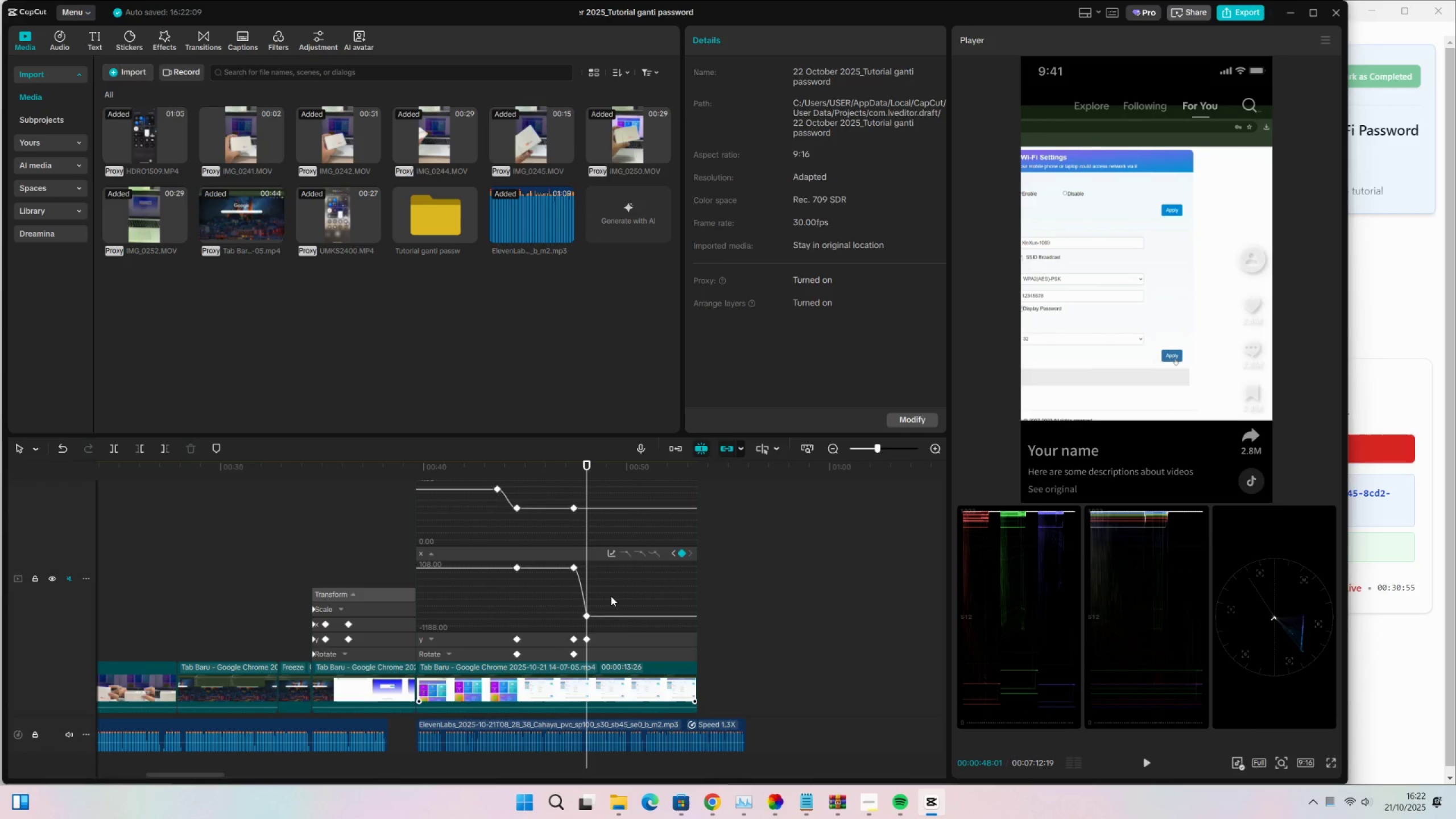 
scroll: coordinate [605, 615], scroll_direction: up, amount: 5.0
 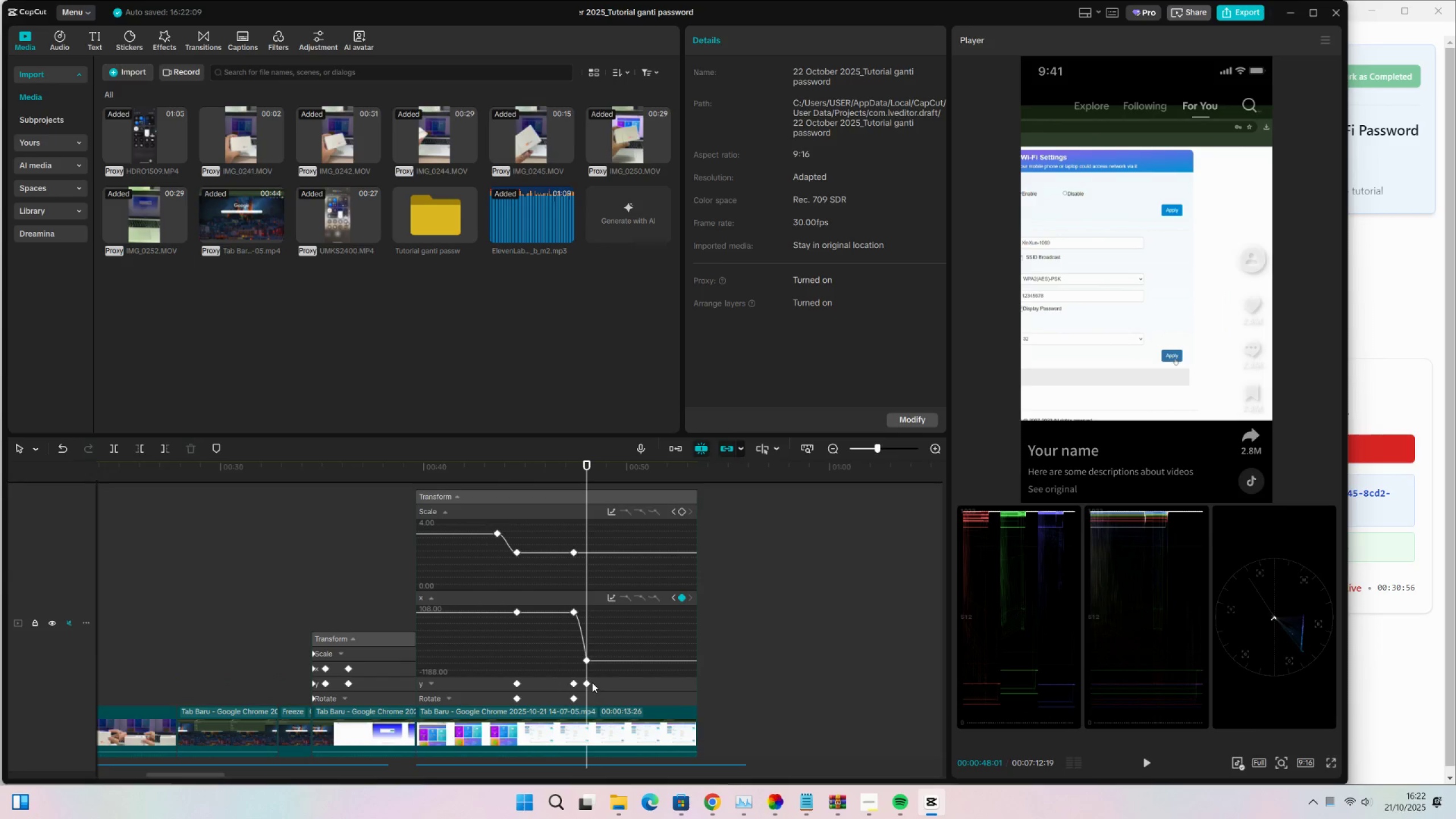 
left_click([588, 684])
 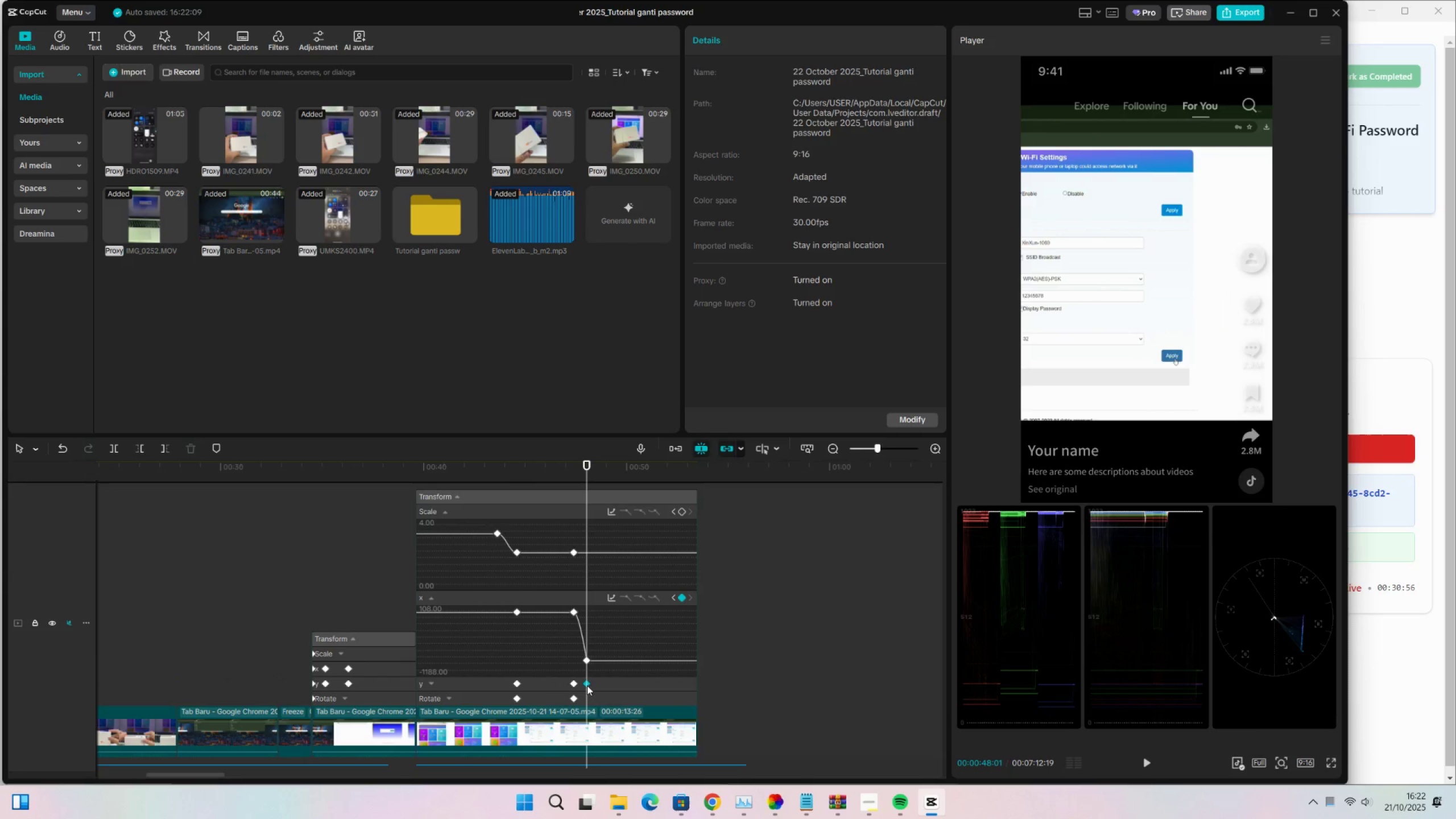 
key(X)
 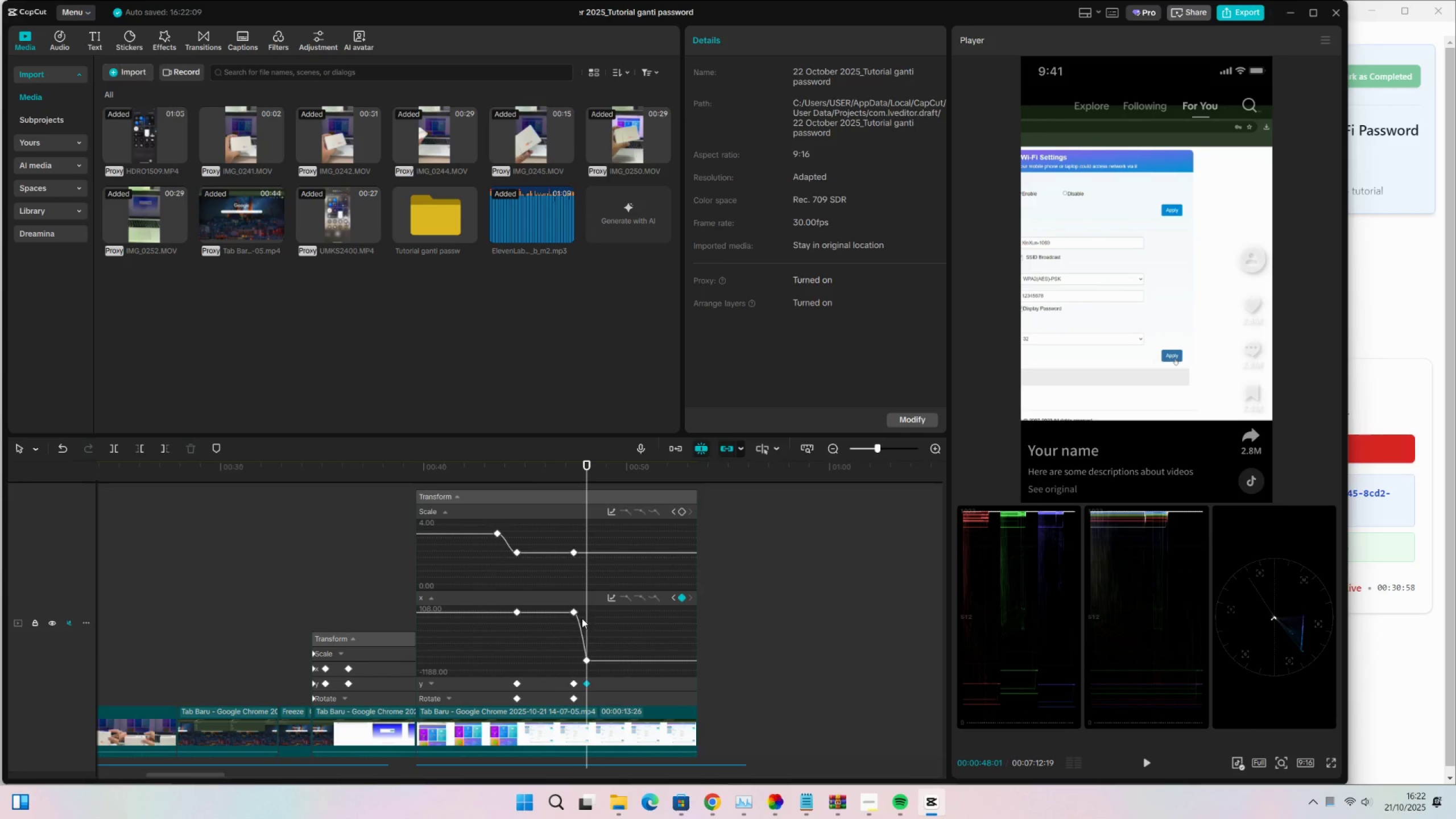 
left_click([580, 599])
 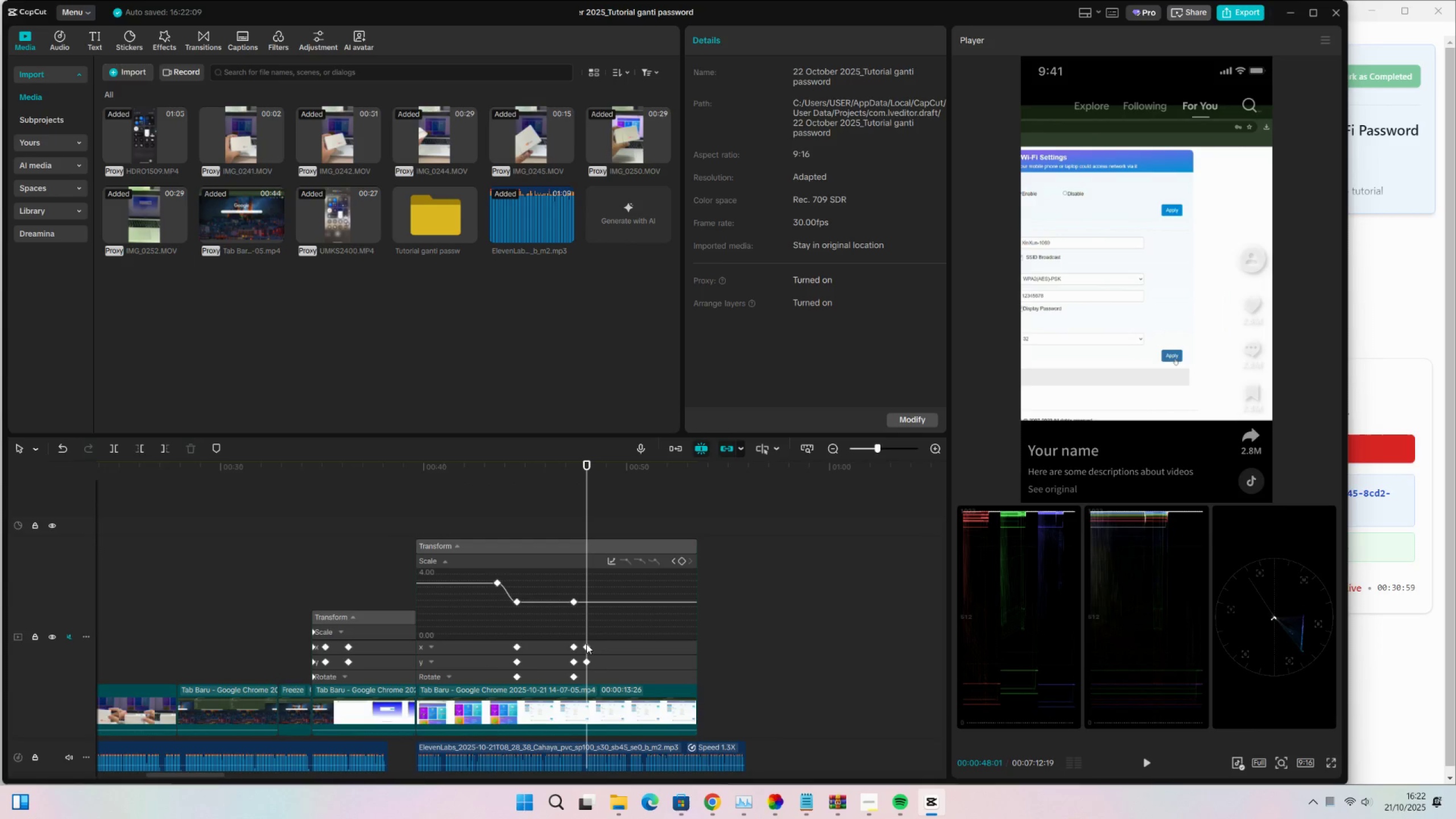 
left_click([586, 648])
 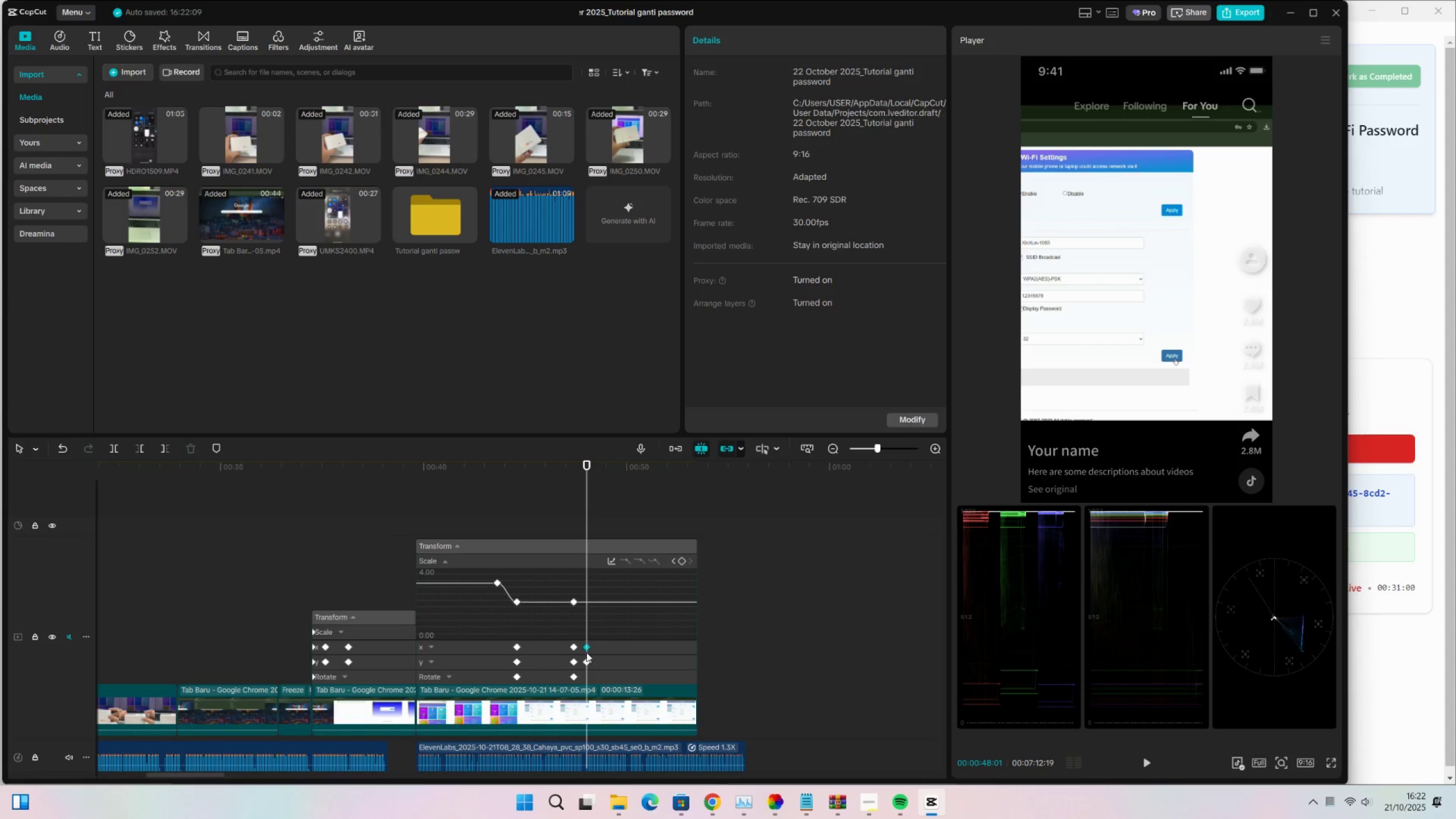 
hold_key(key=ShiftLeft, duration=1.24)
left_click([586, 659])
 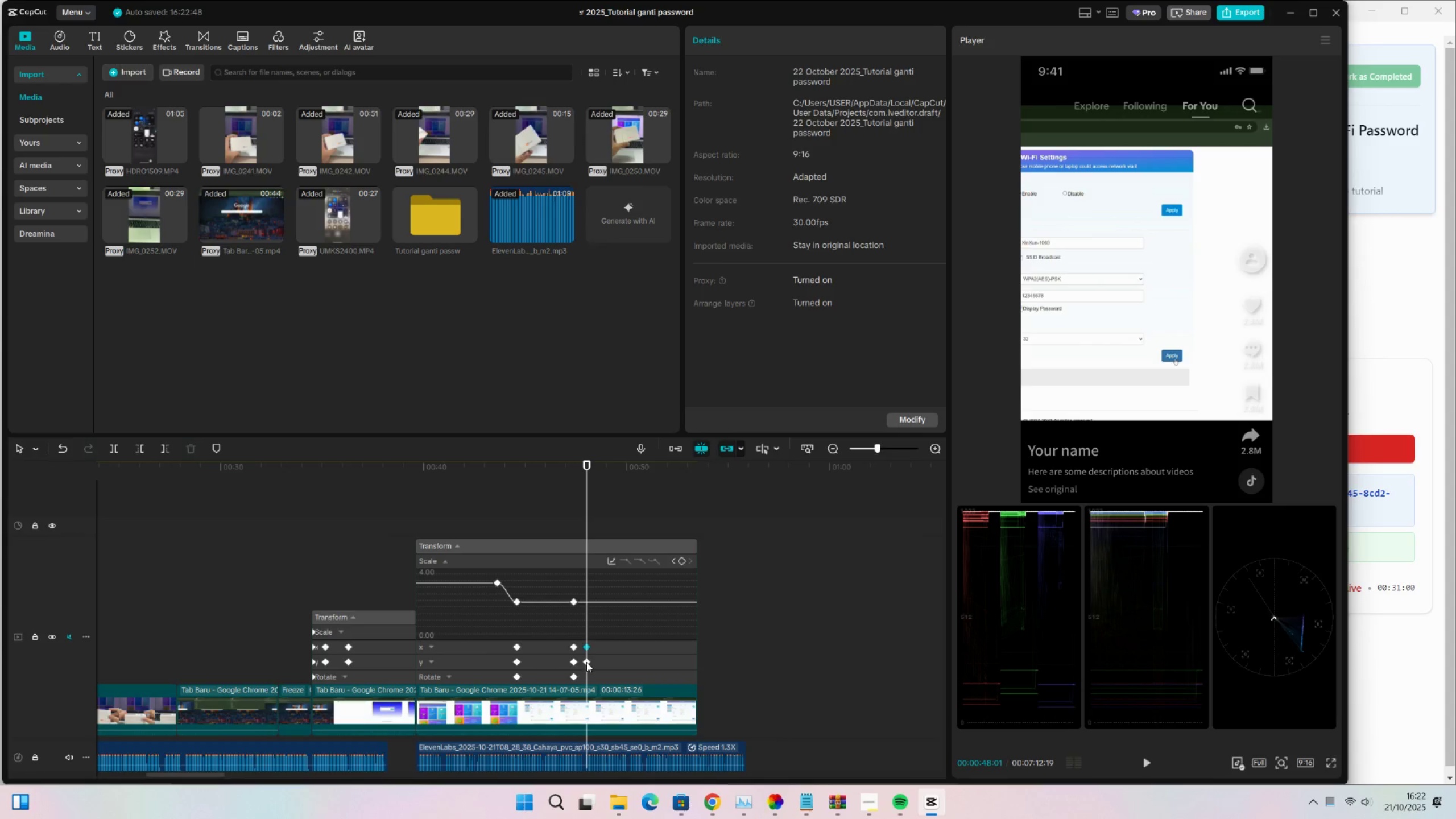 
left_click([586, 662])
 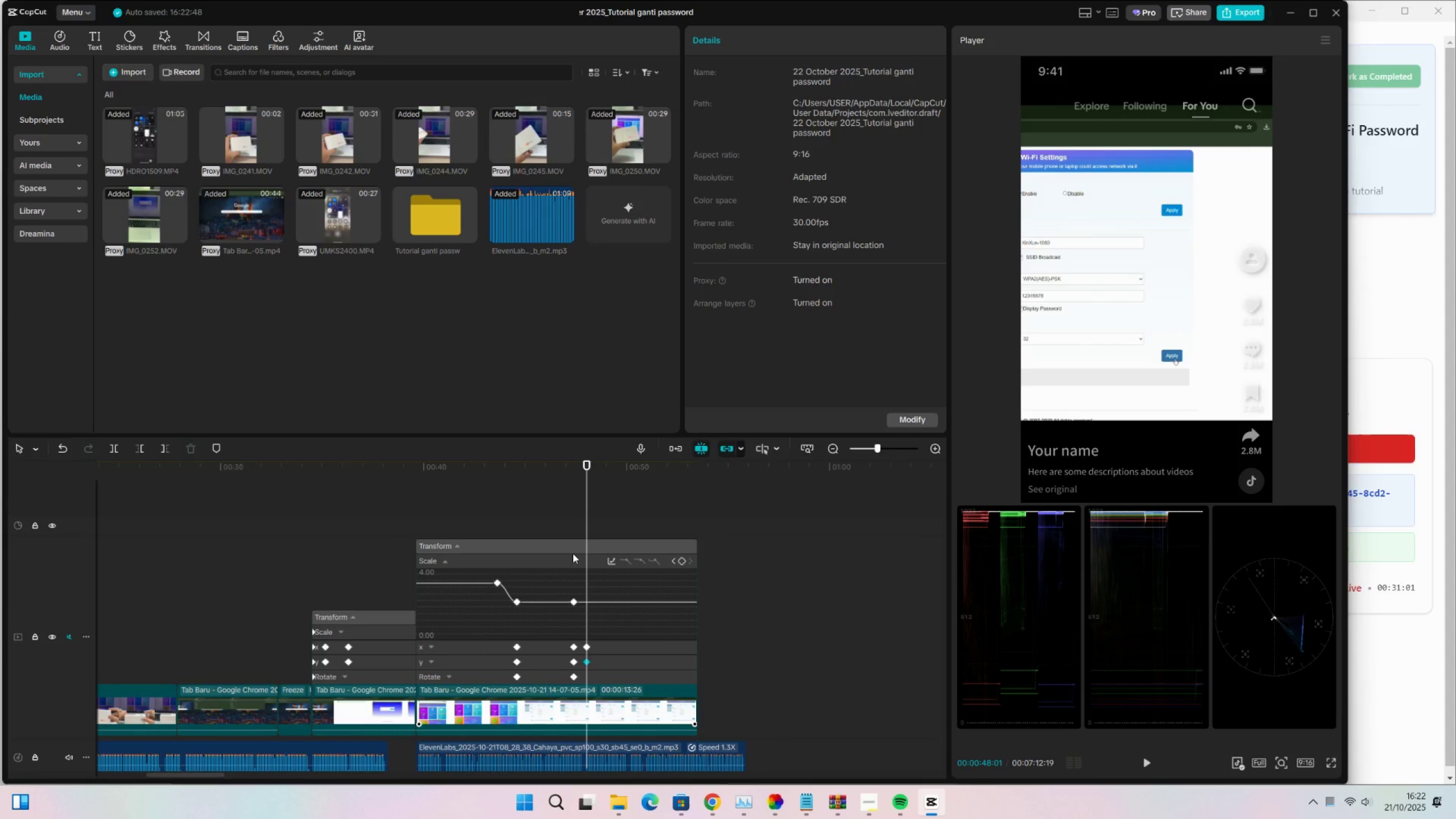 
left_click([573, 550])
 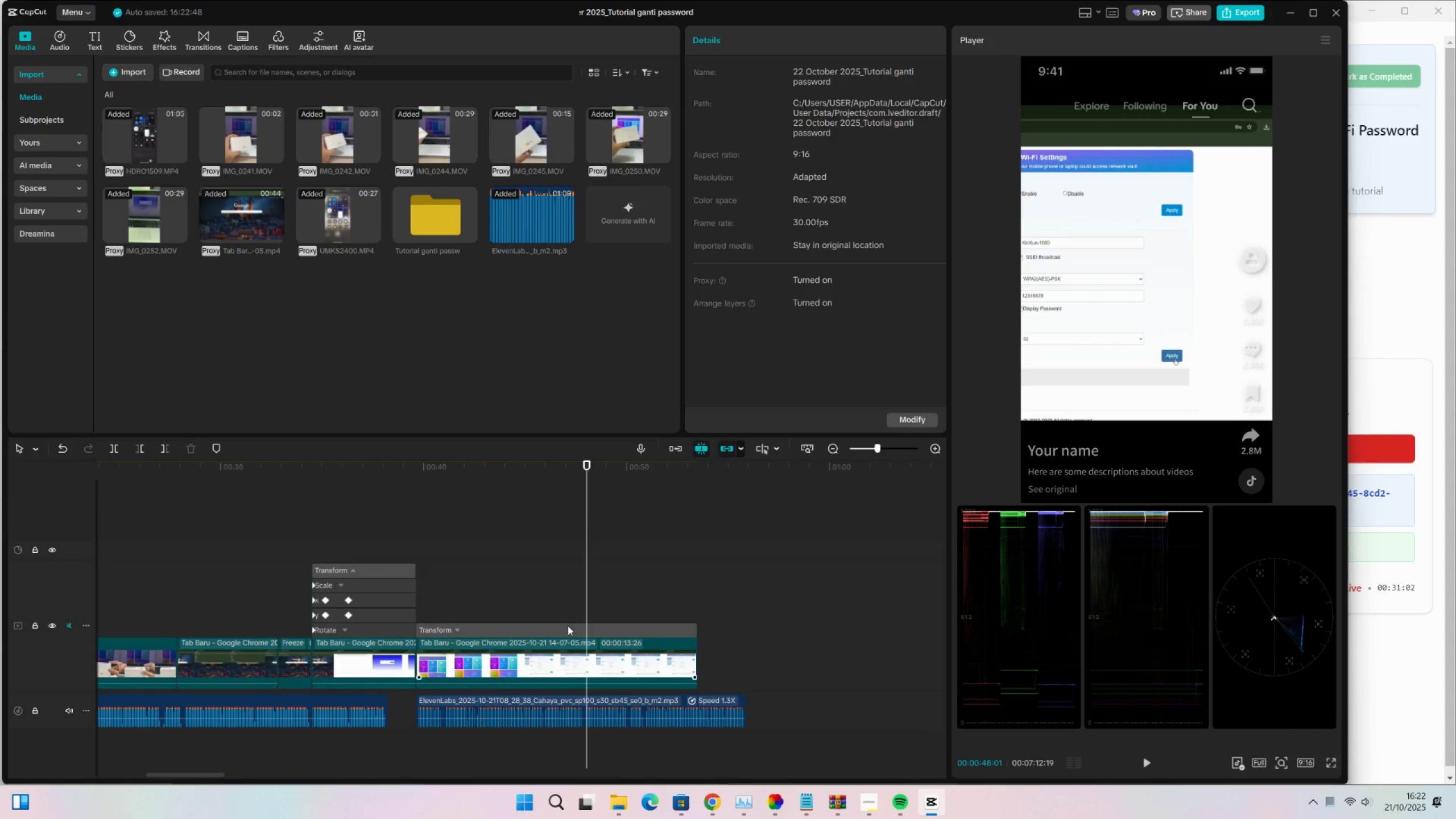 
left_click([568, 627])
 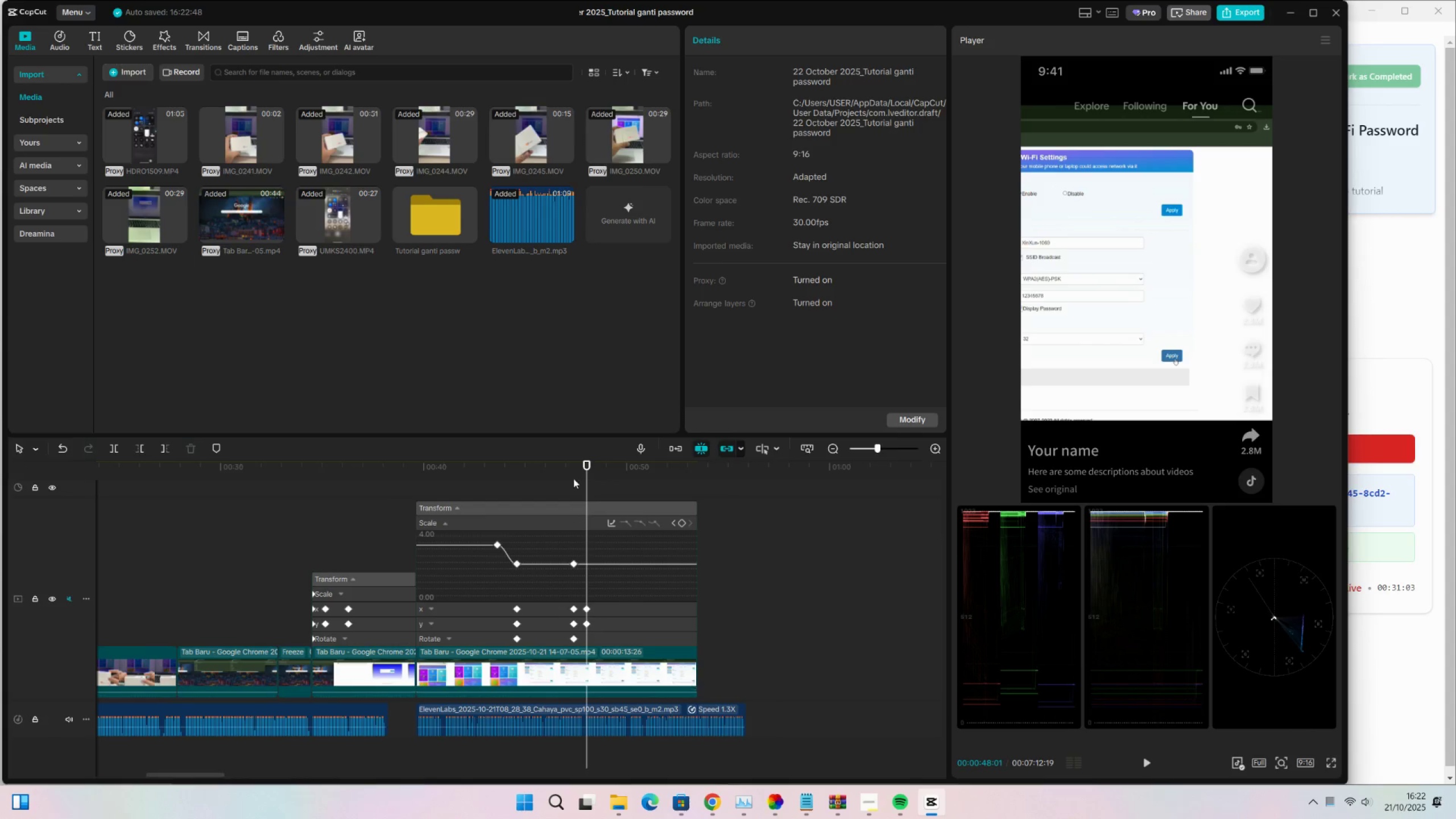 
left_click_drag(start_coordinate=[573, 466], to_coordinate=[586, 493])
 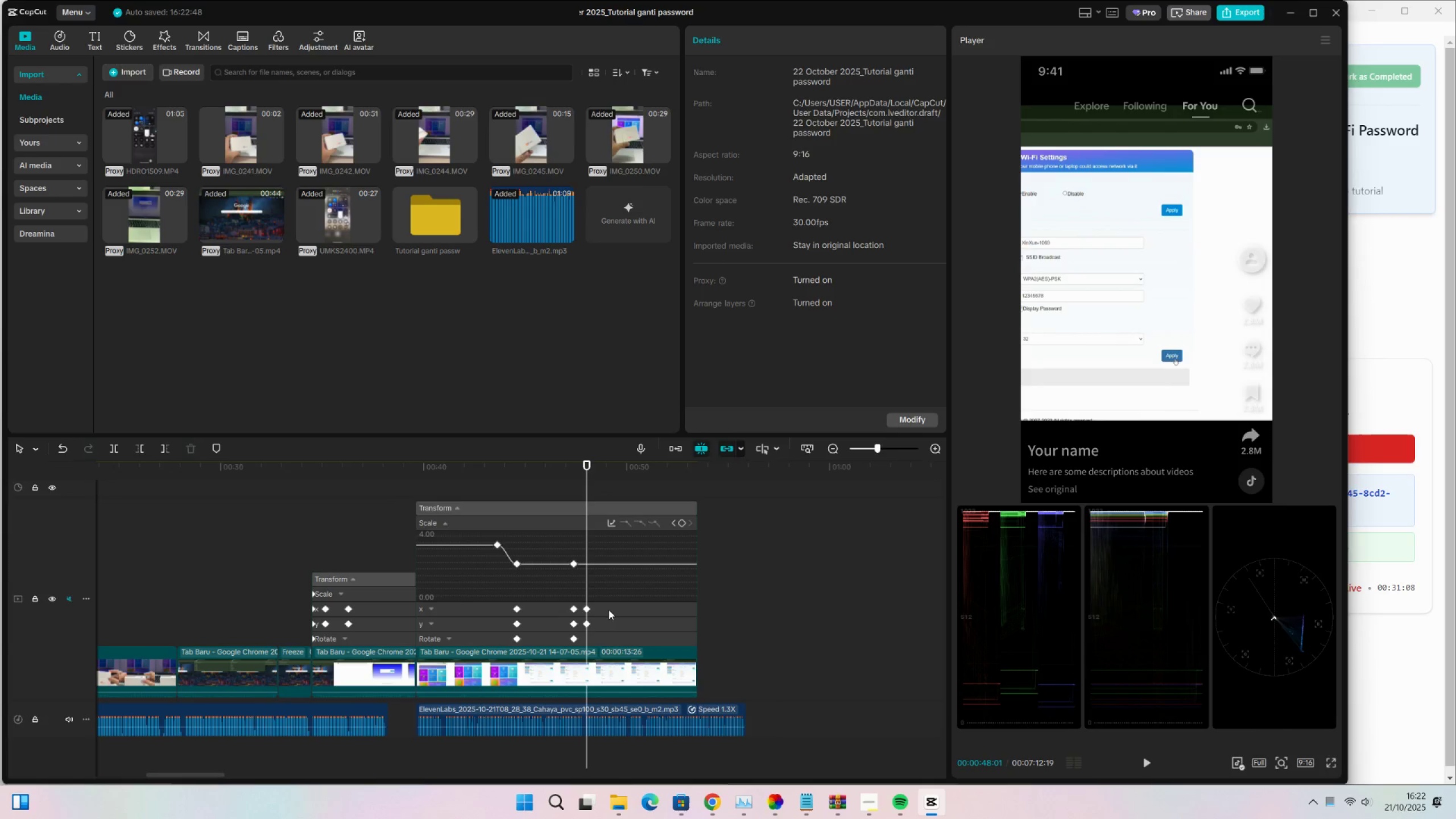 
left_click([610, 612])
 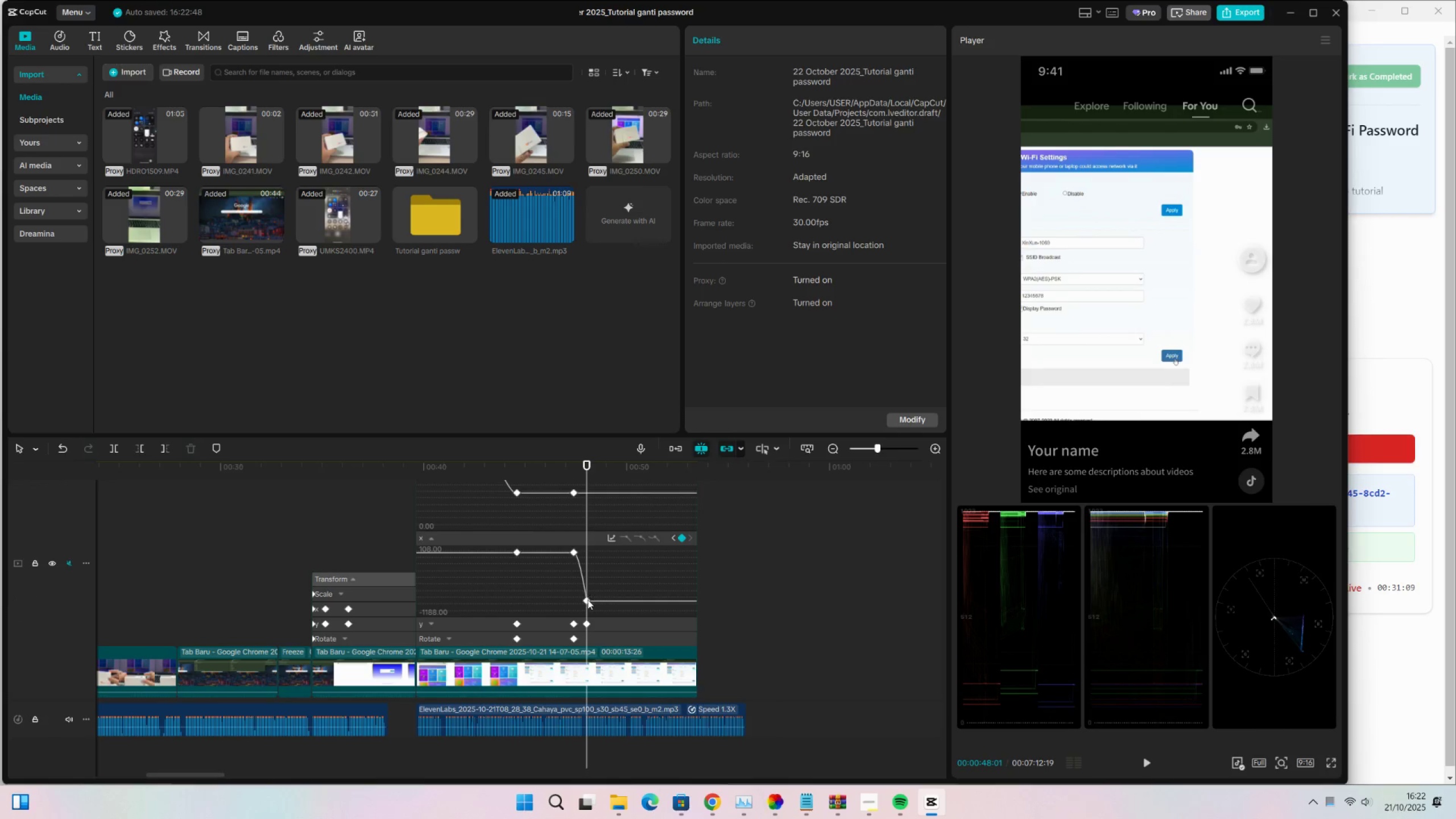 
left_click([588, 601])
 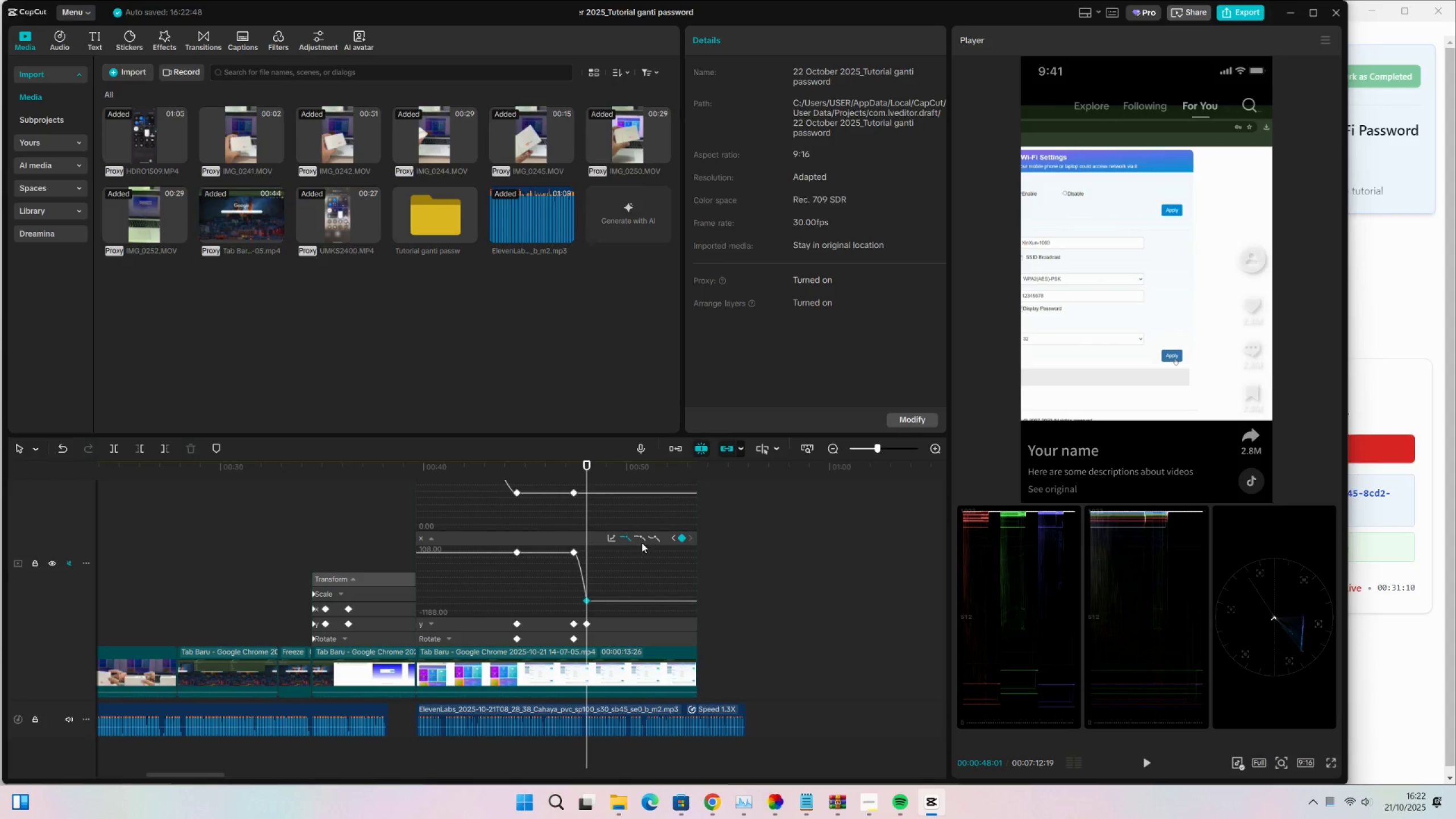 
scroll: coordinate [613, 618], scroll_direction: up, amount: 3.0
 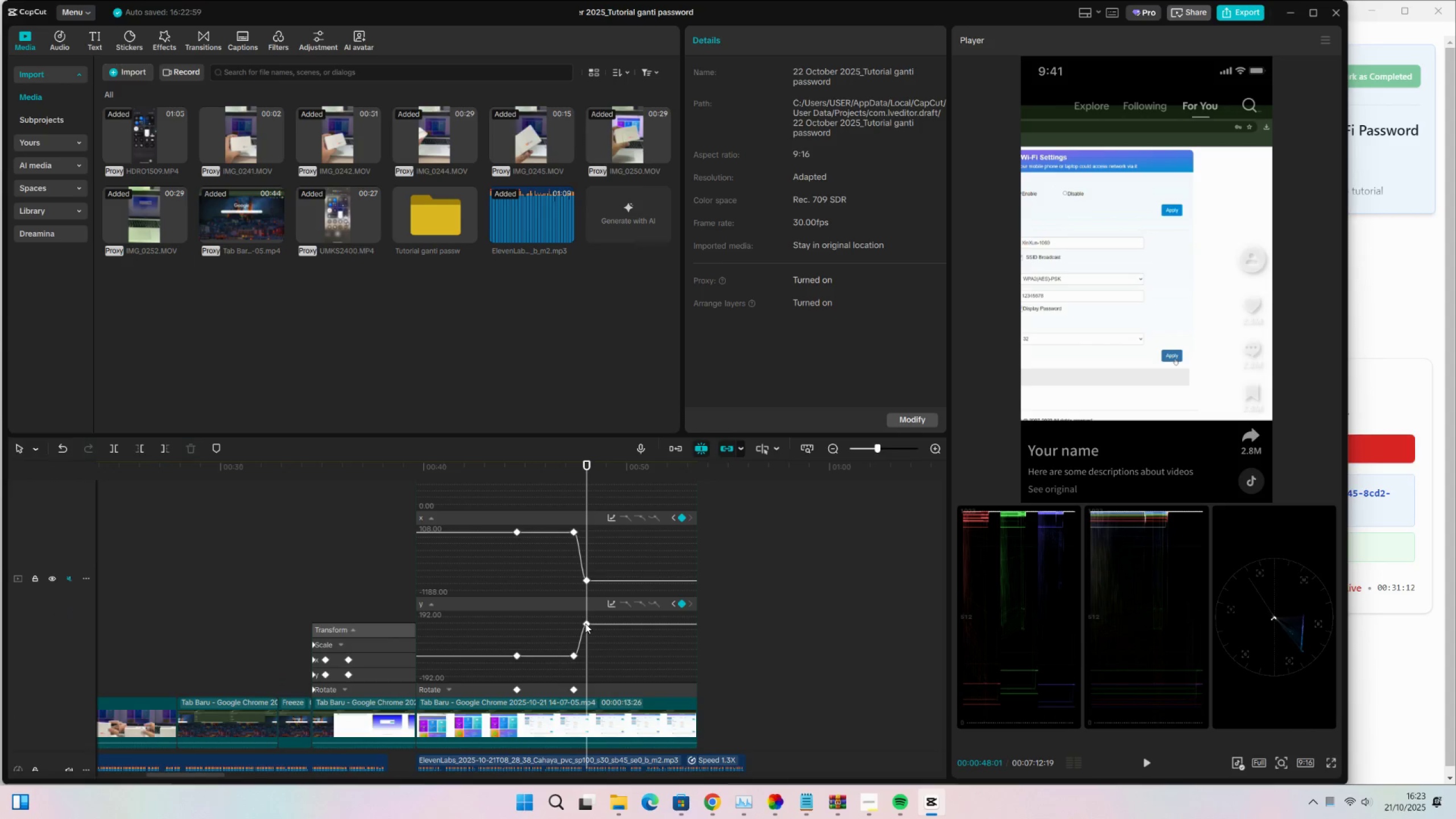 
left_click([586, 623])
 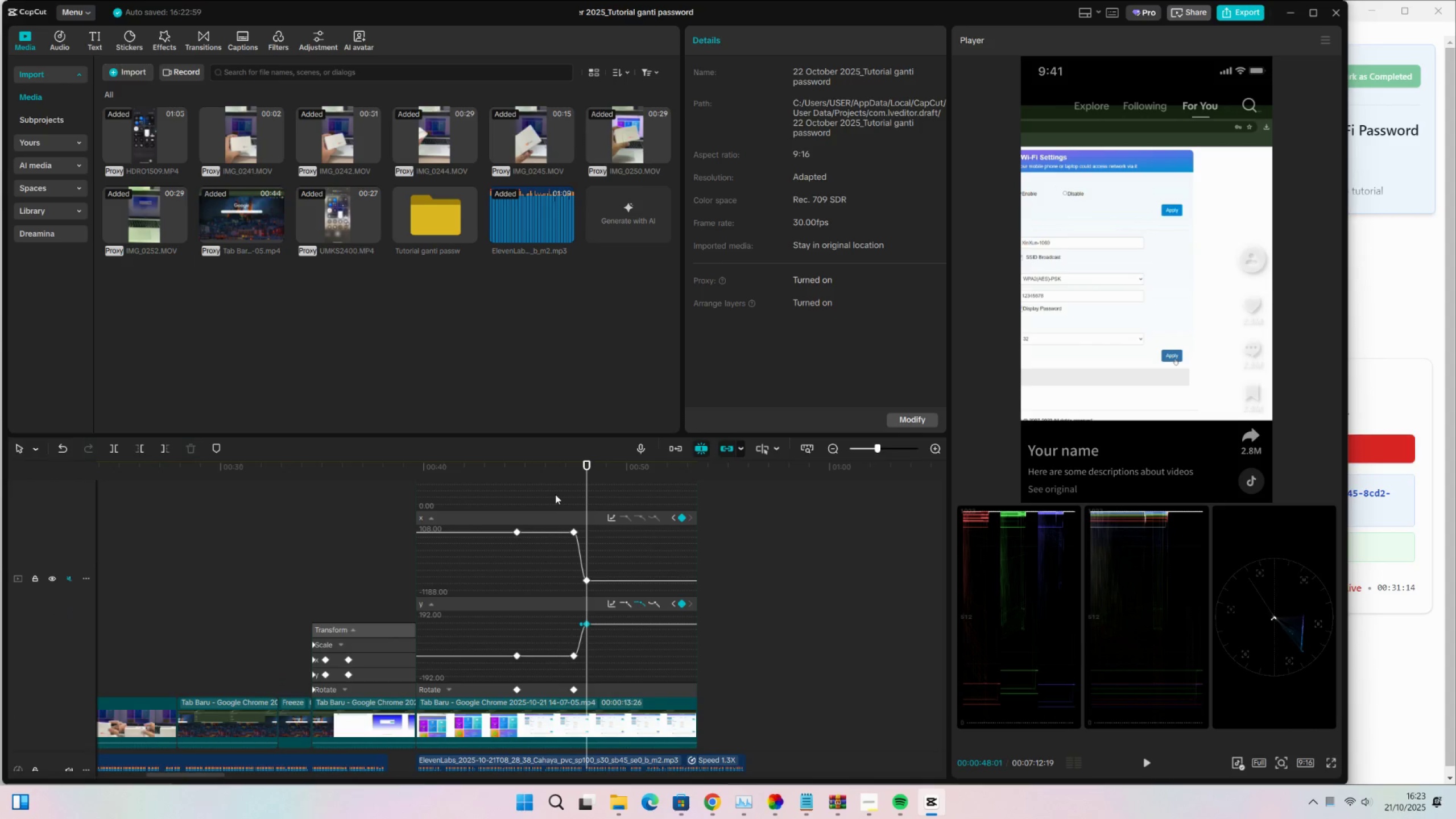 
left_click([560, 465])
 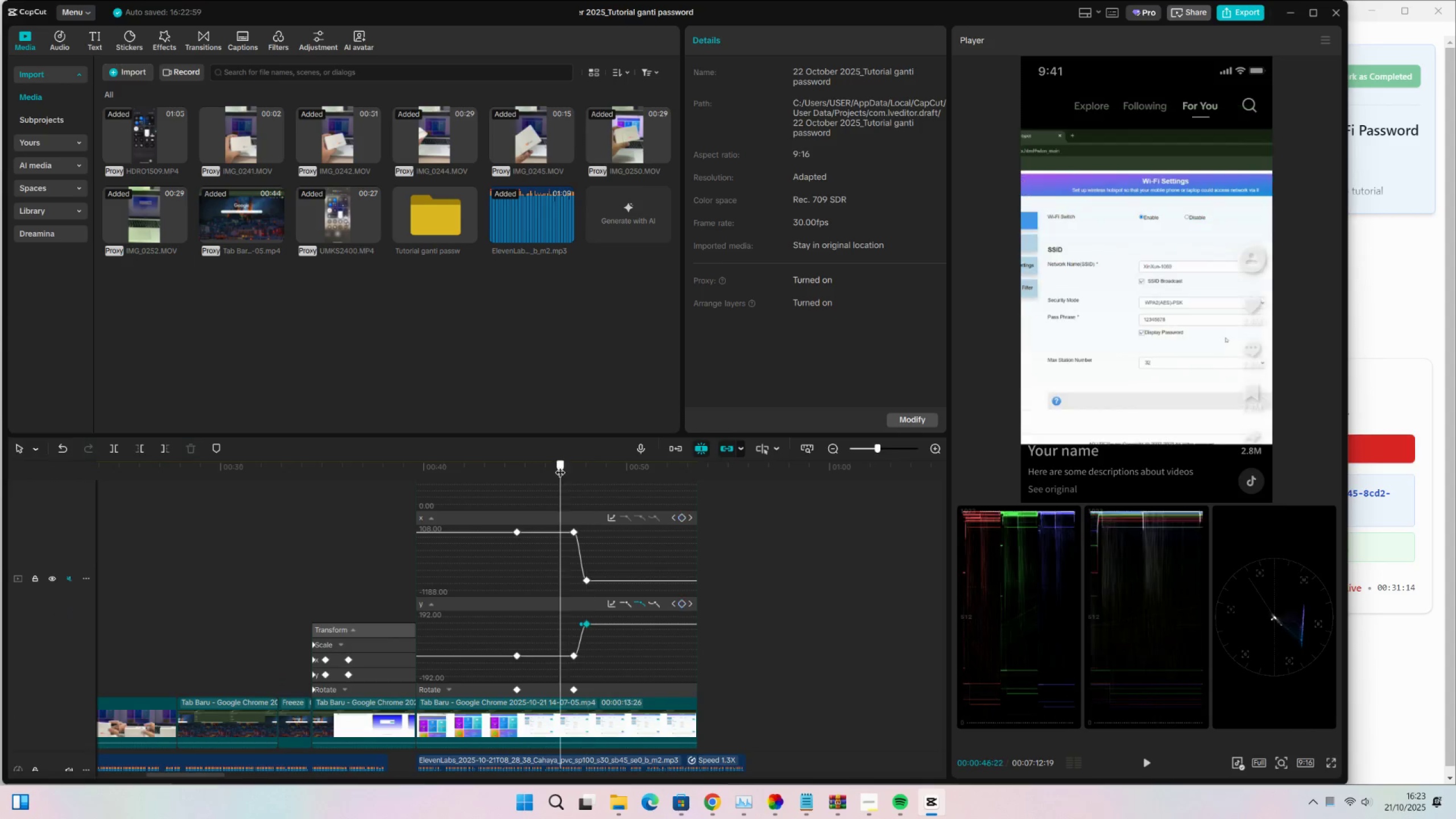 
key(Space)
 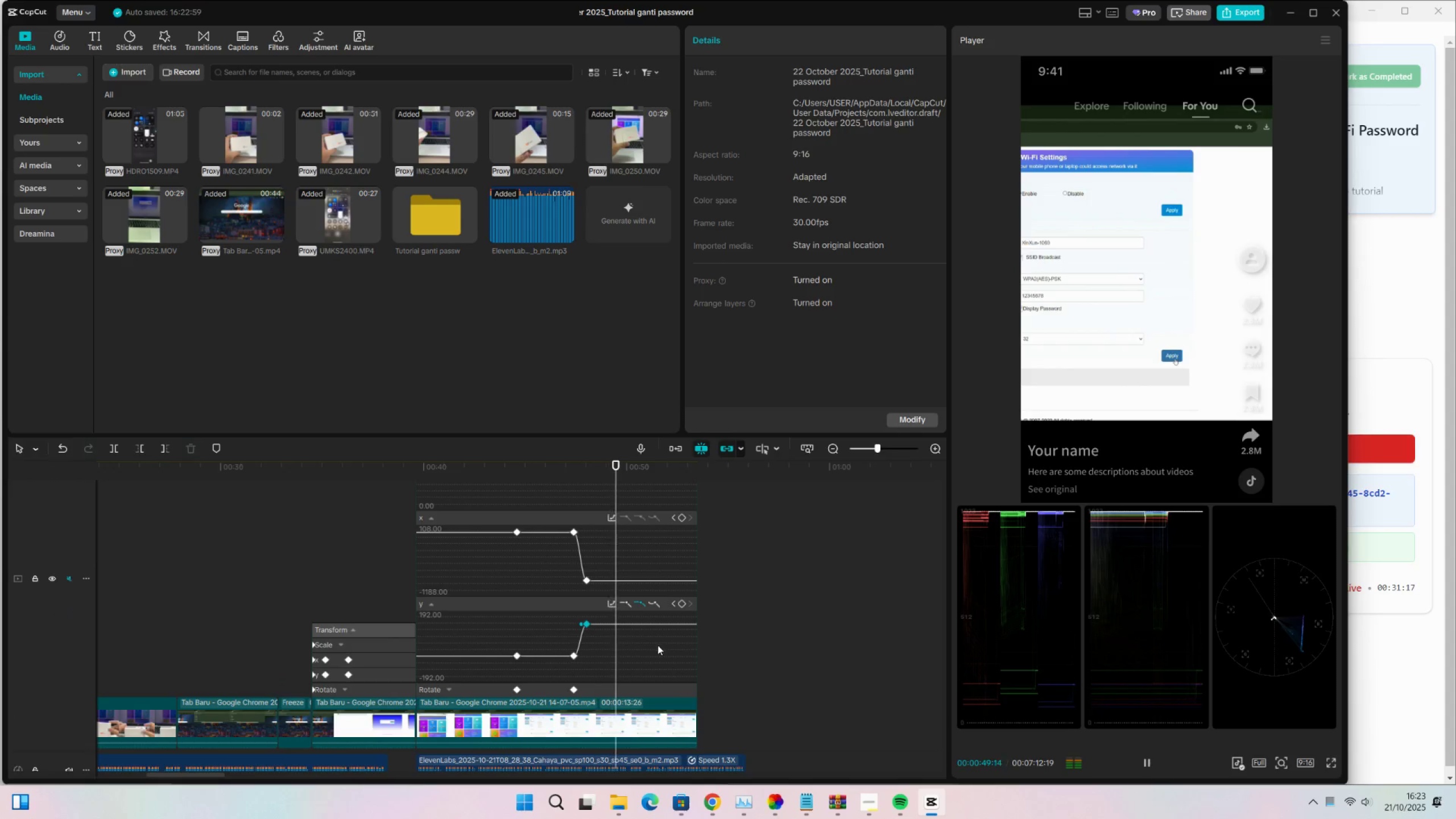 
key(Space)
 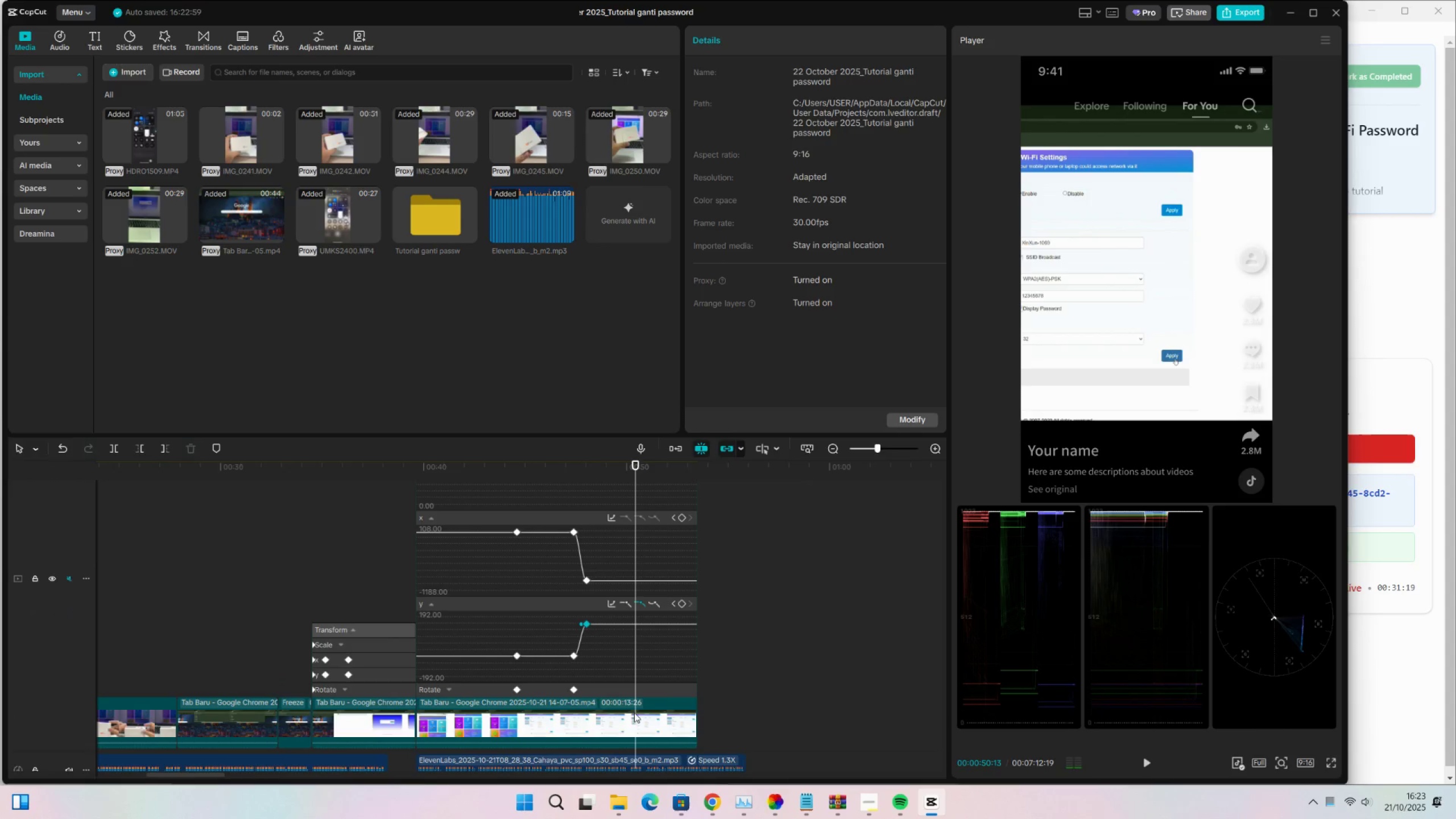 
key(Space)
 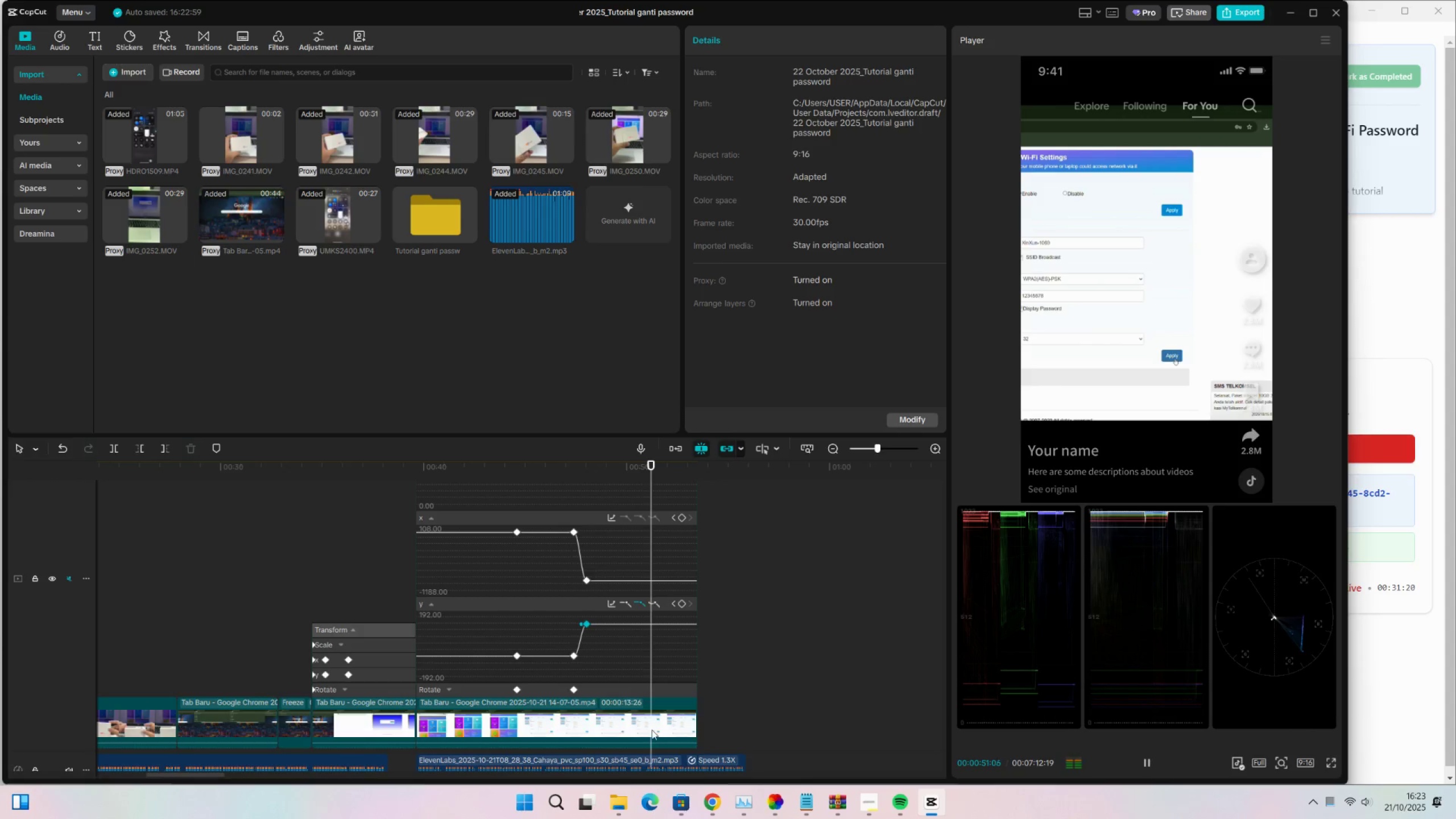 
key(Space)
 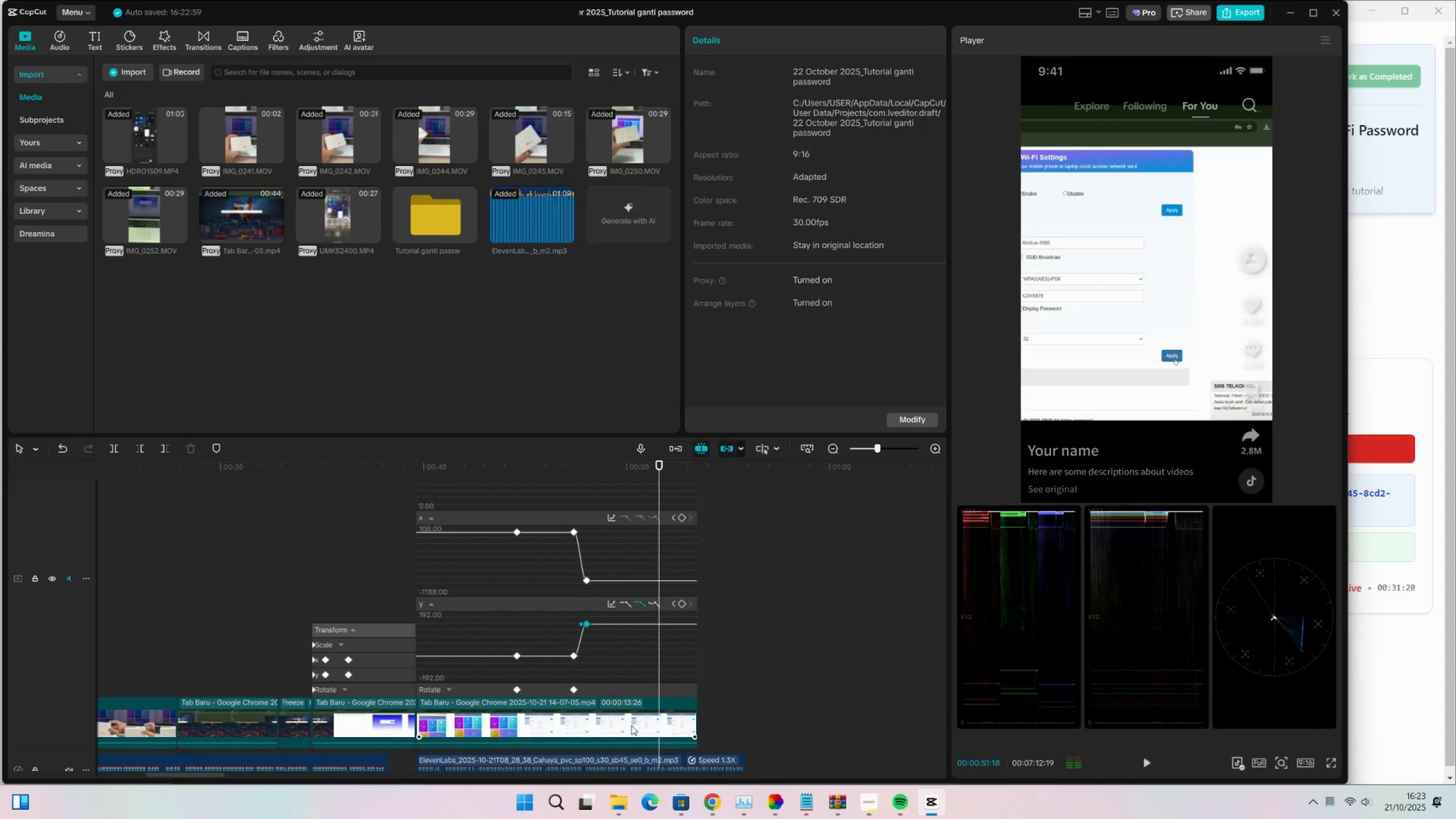 
key(C)
 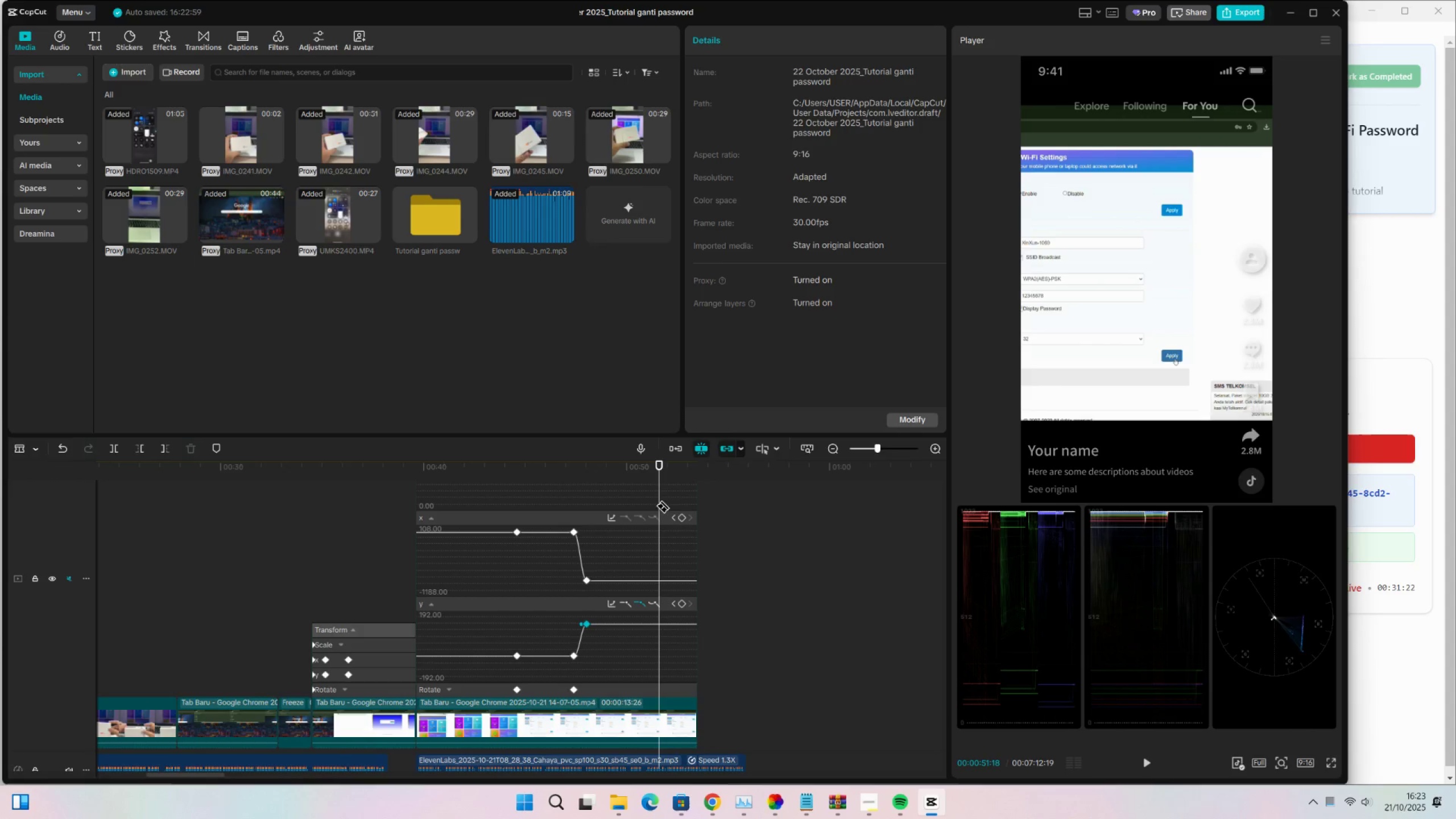 
left_click_drag(start_coordinate=[659, 464], to_coordinate=[601, 485])
 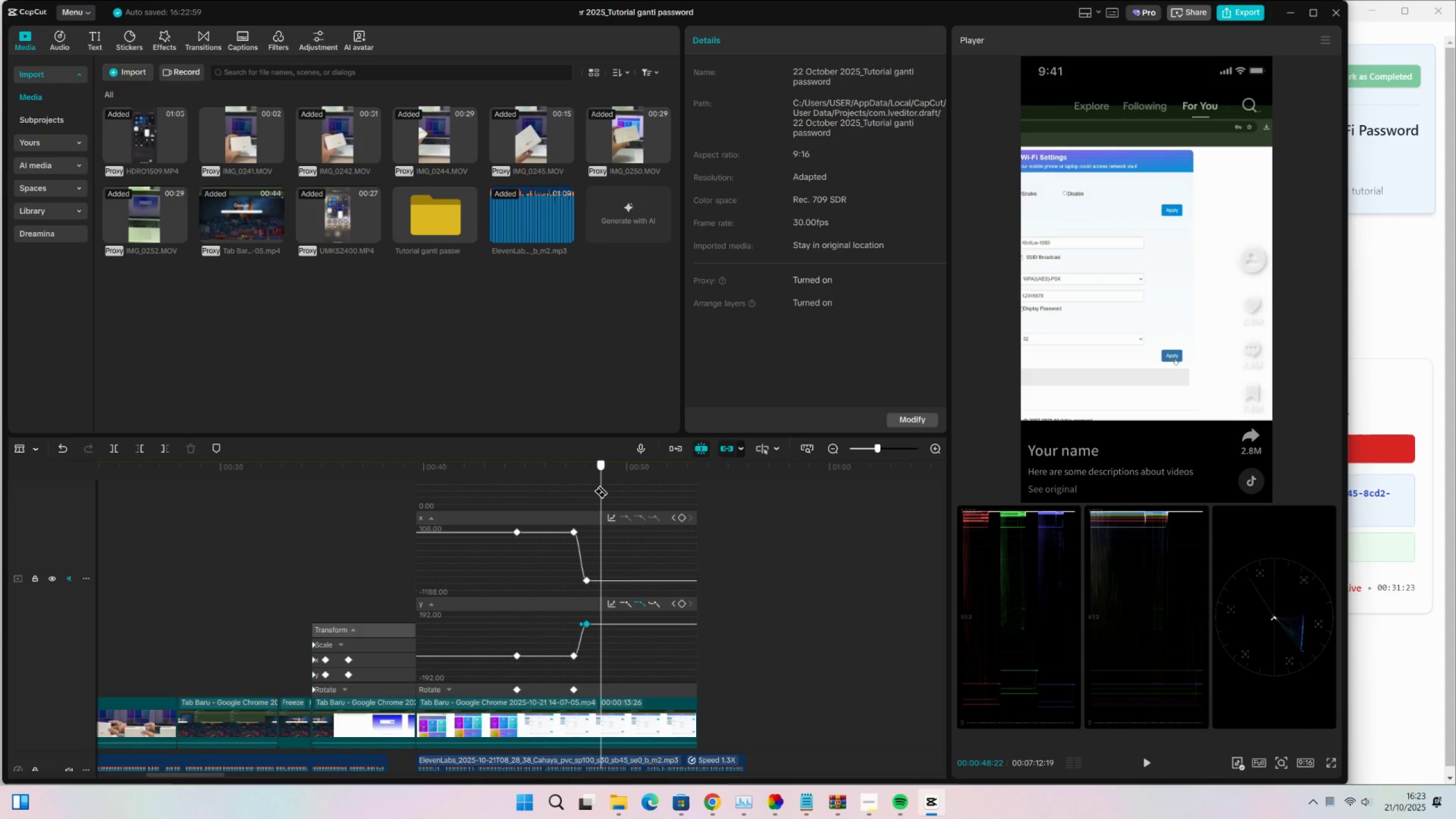 
key(Space)
 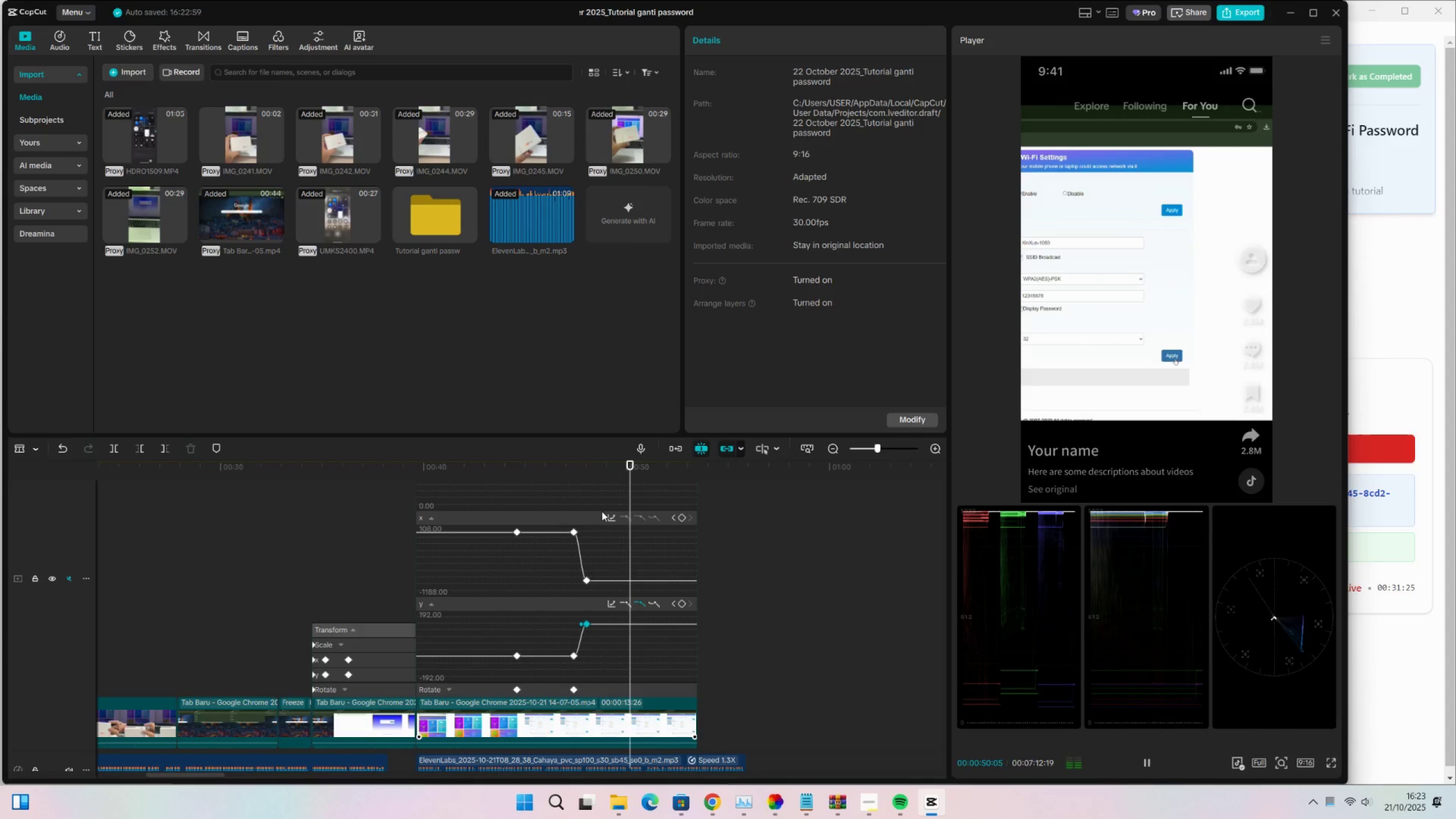 
key(Space)
 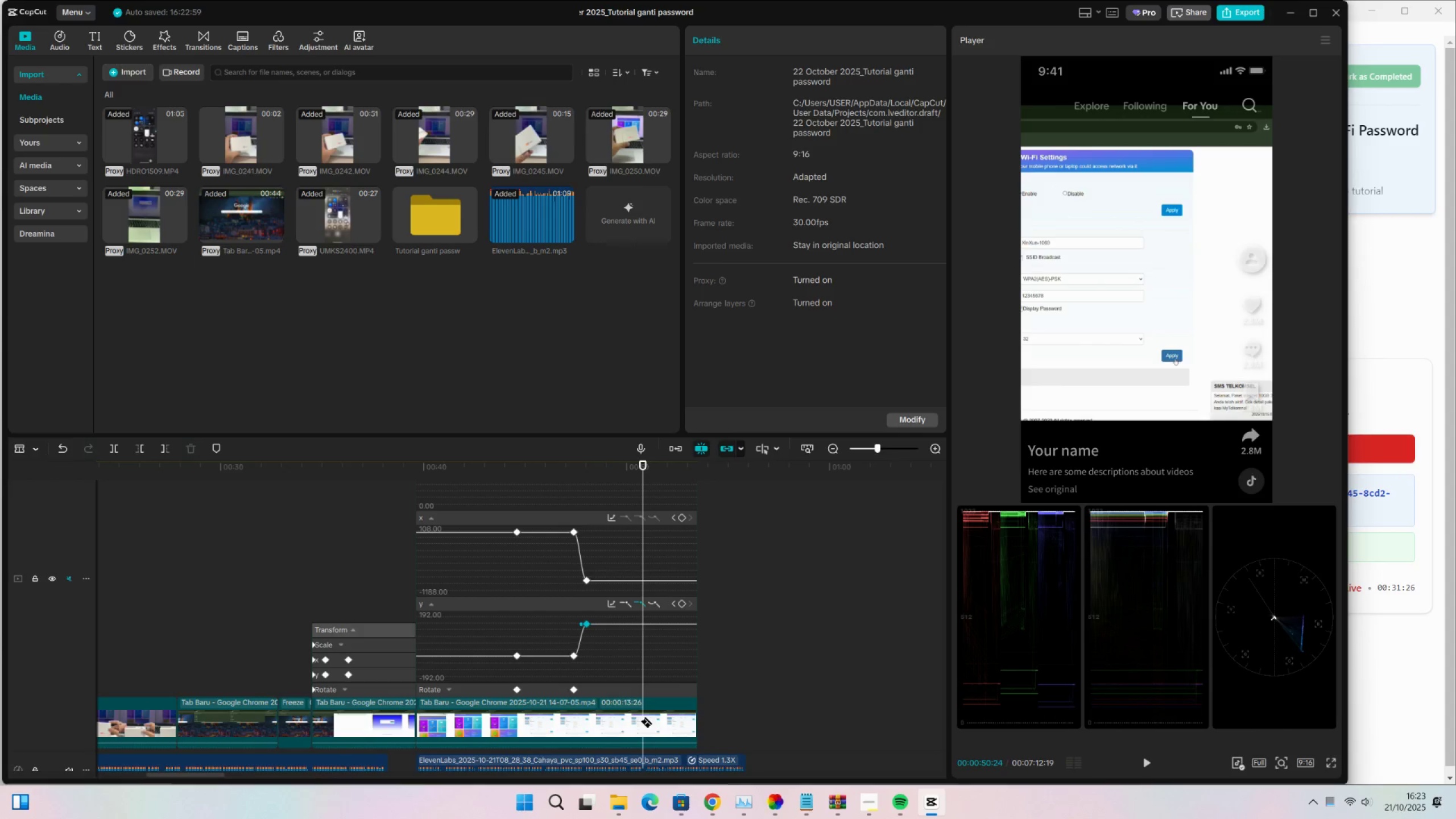 
left_click([644, 715])
 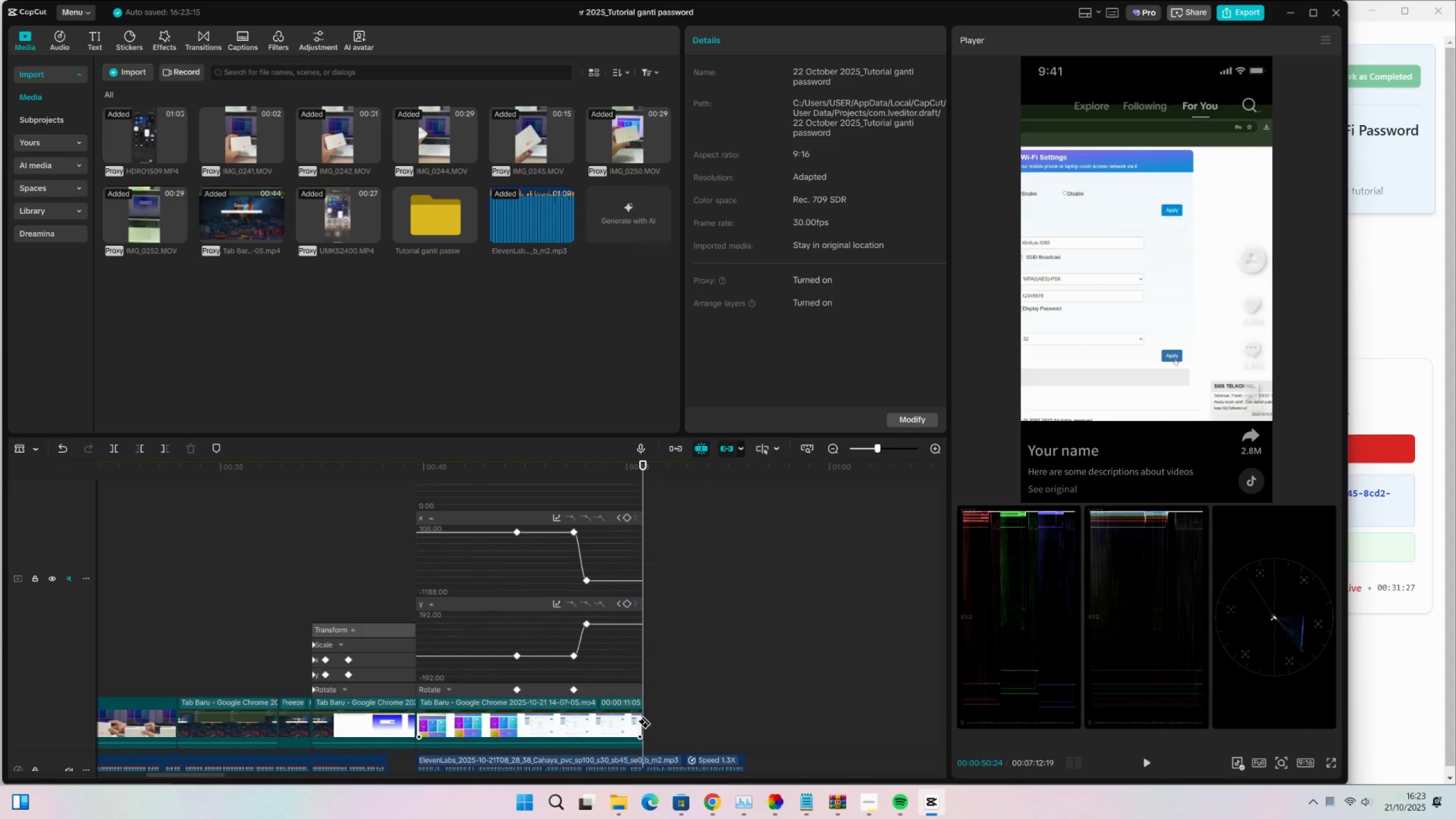 
key(V)
 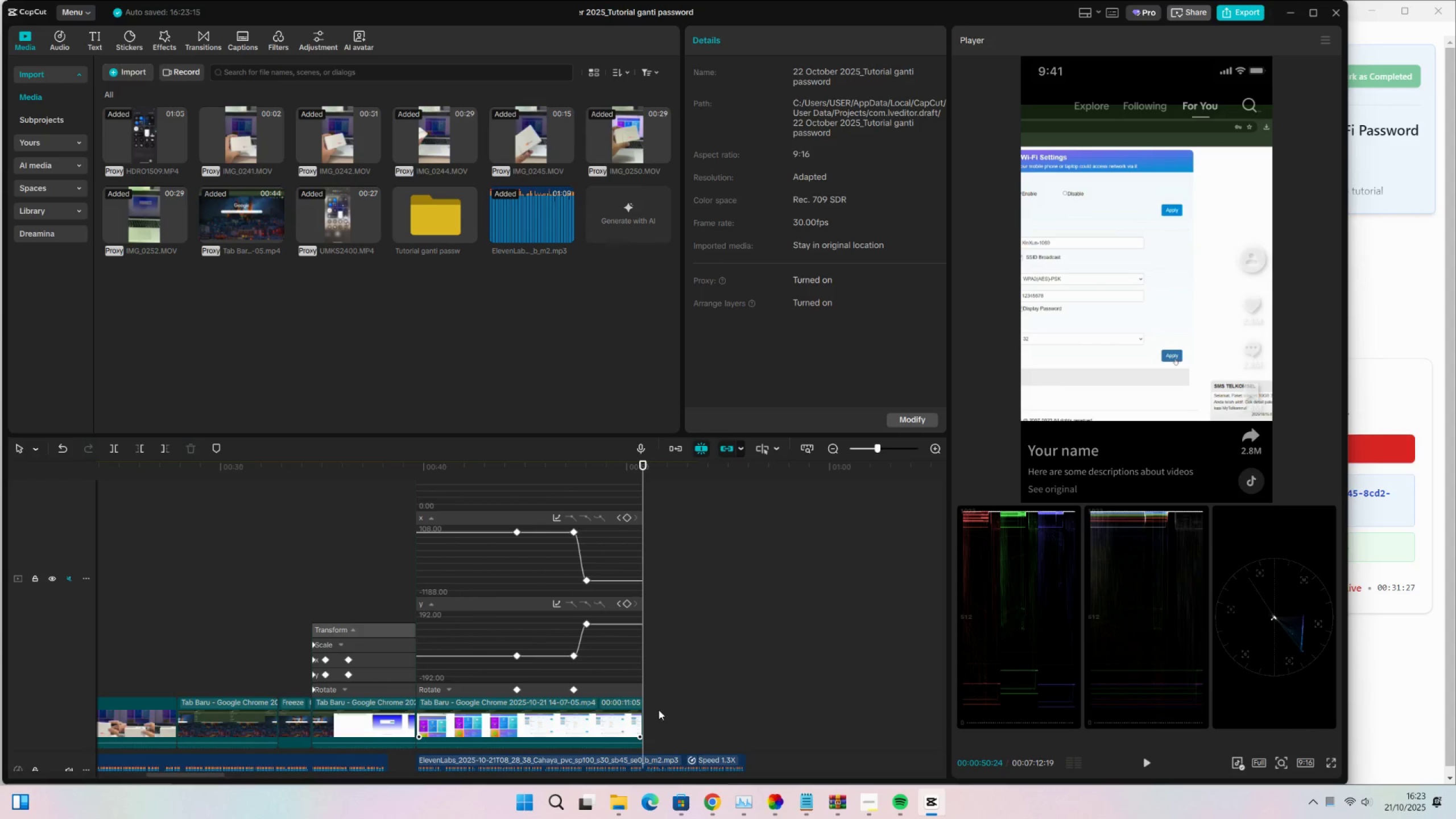 
scroll: coordinate [656, 661], scroll_direction: down, amount: 2.0
 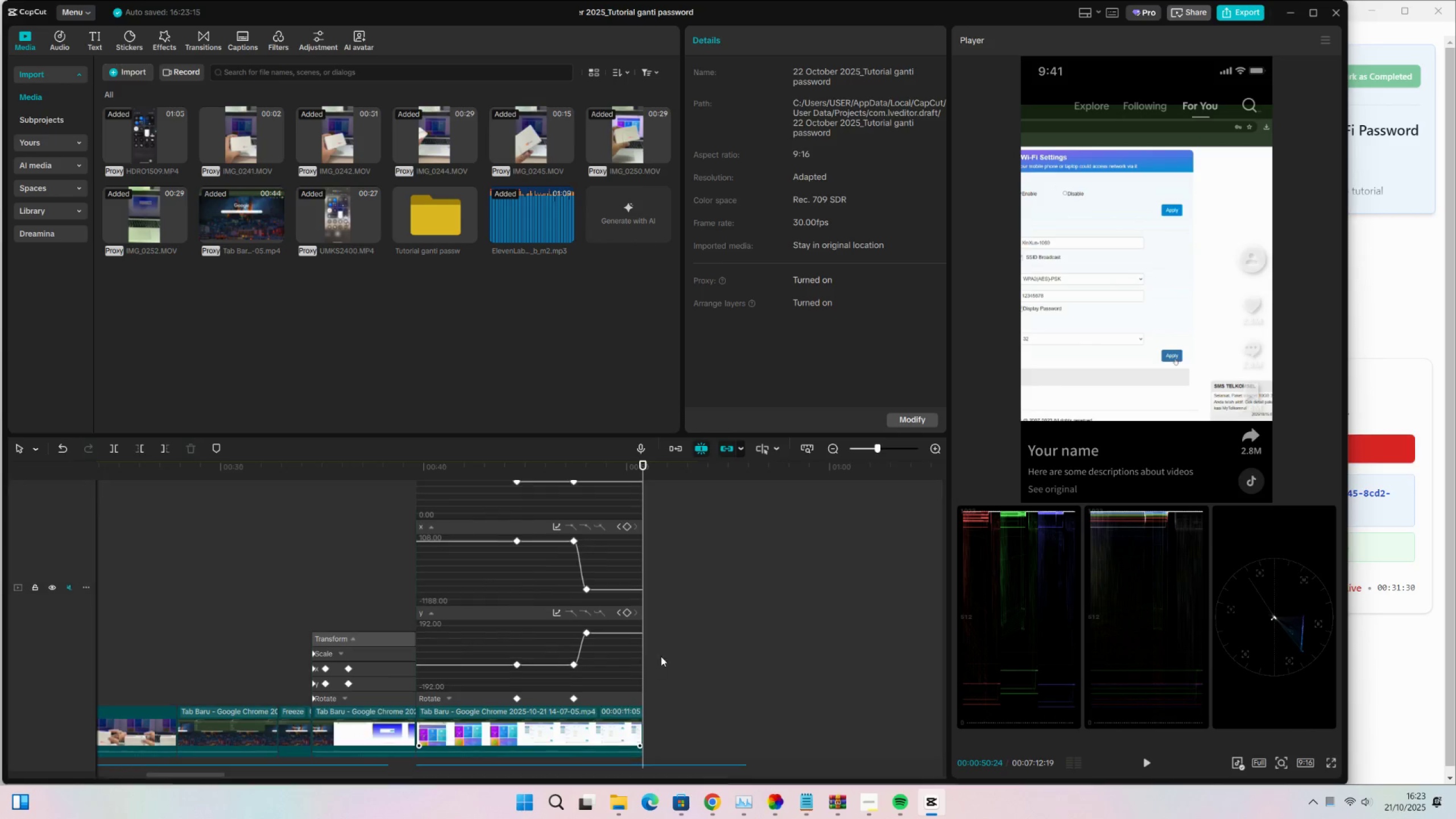 
key(Control+Z)
 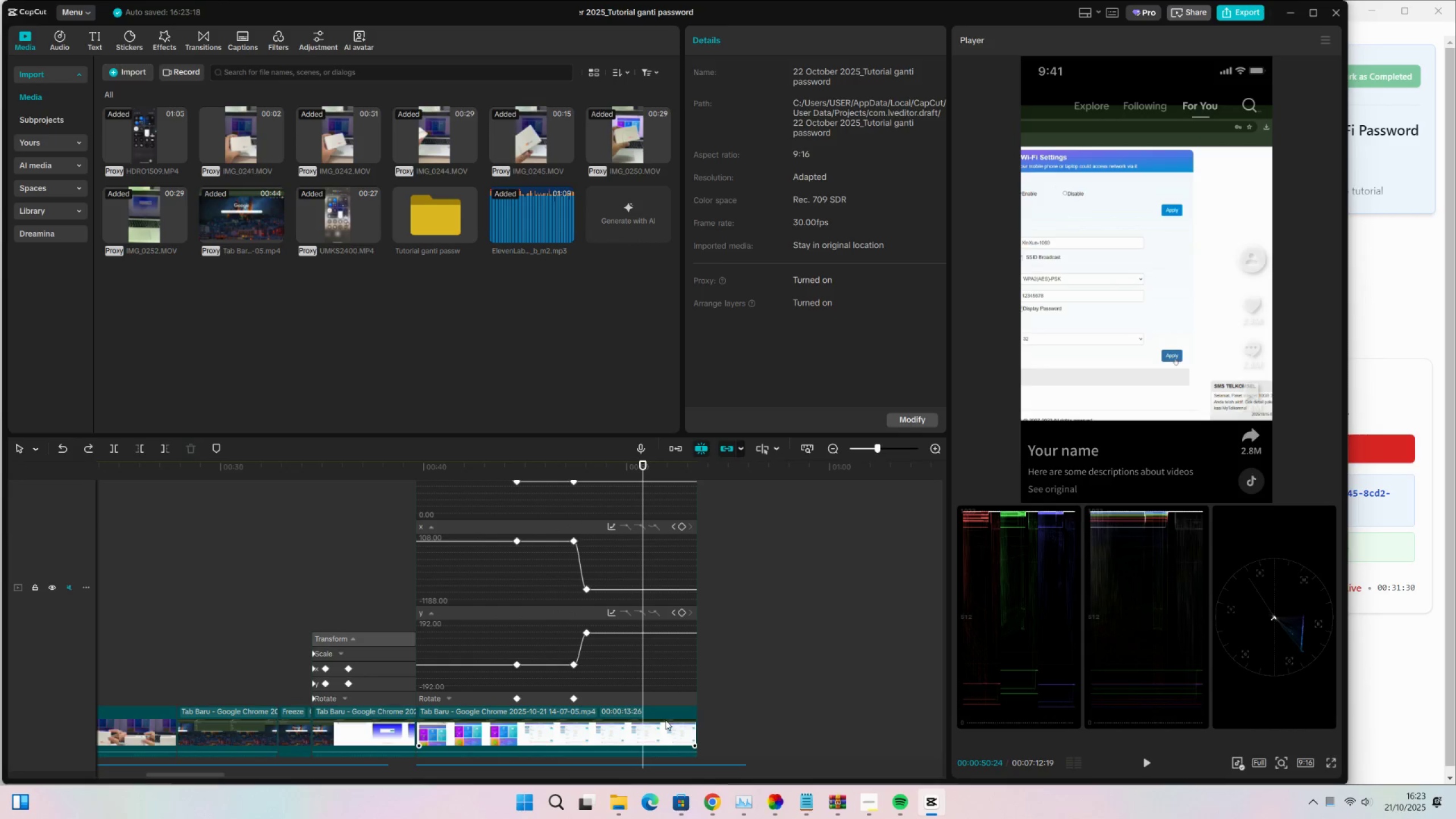 
key(C)
 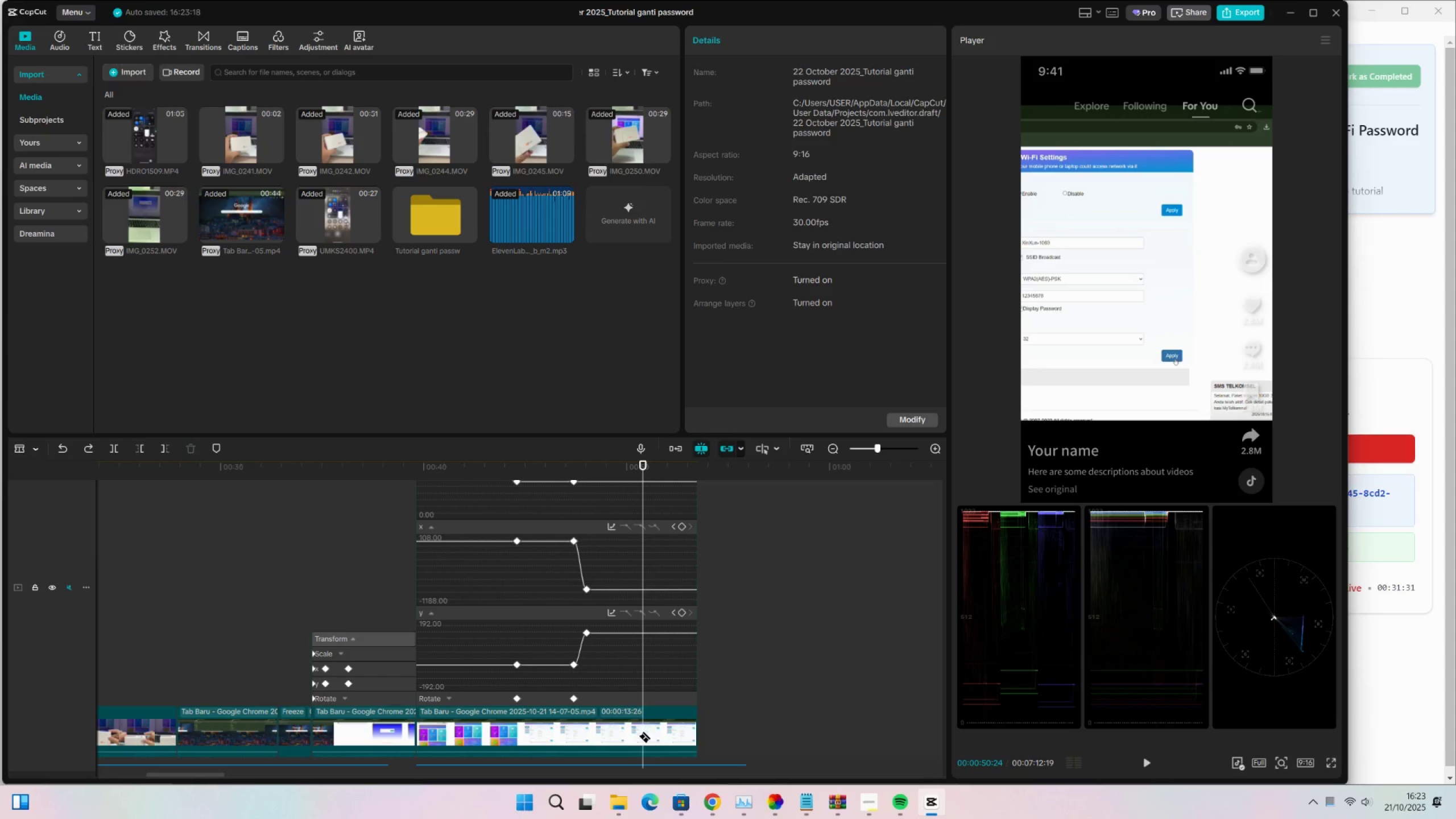 
left_click([645, 730])
 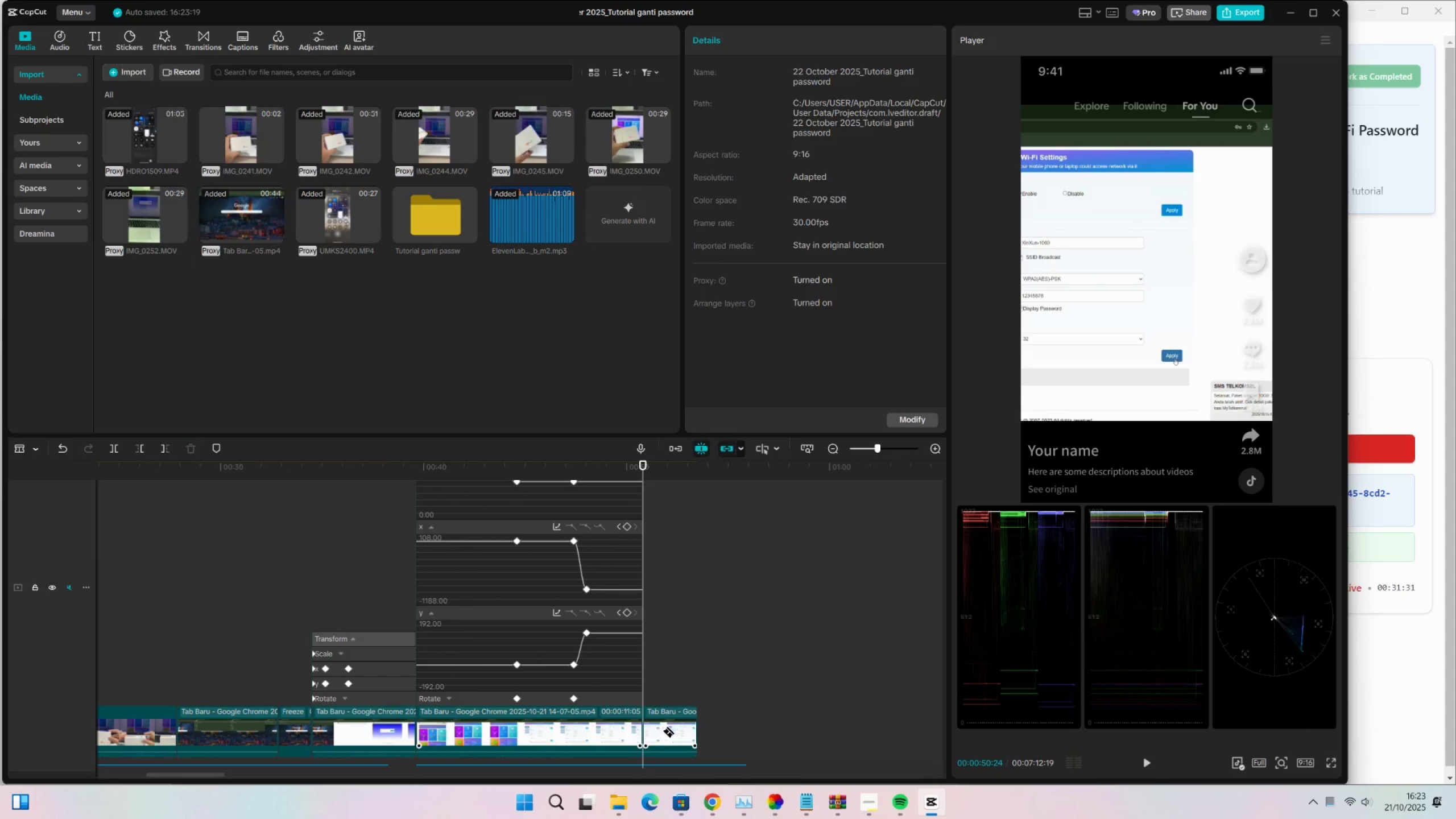 
key(V)
 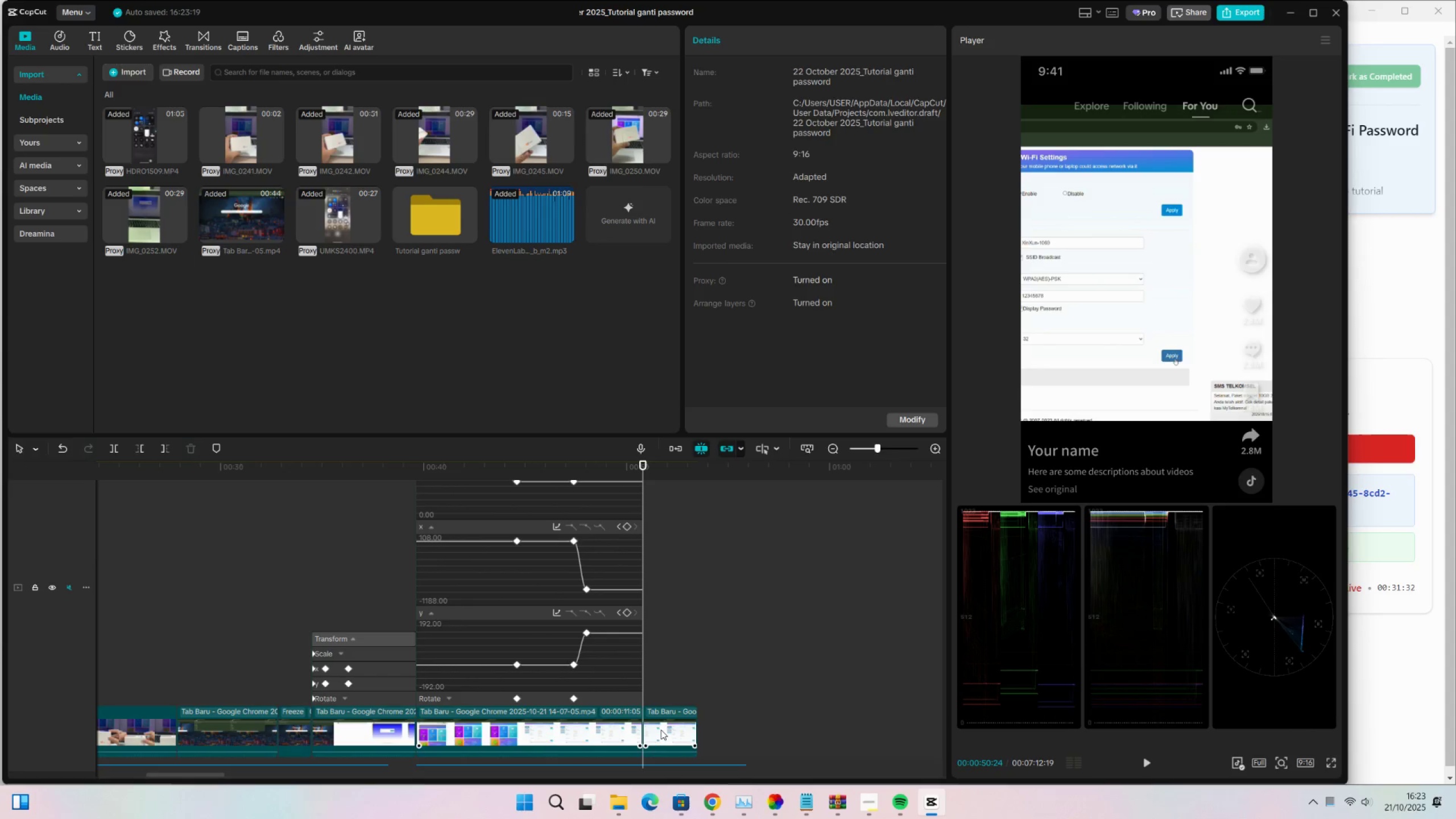 
left_click([661, 730])
 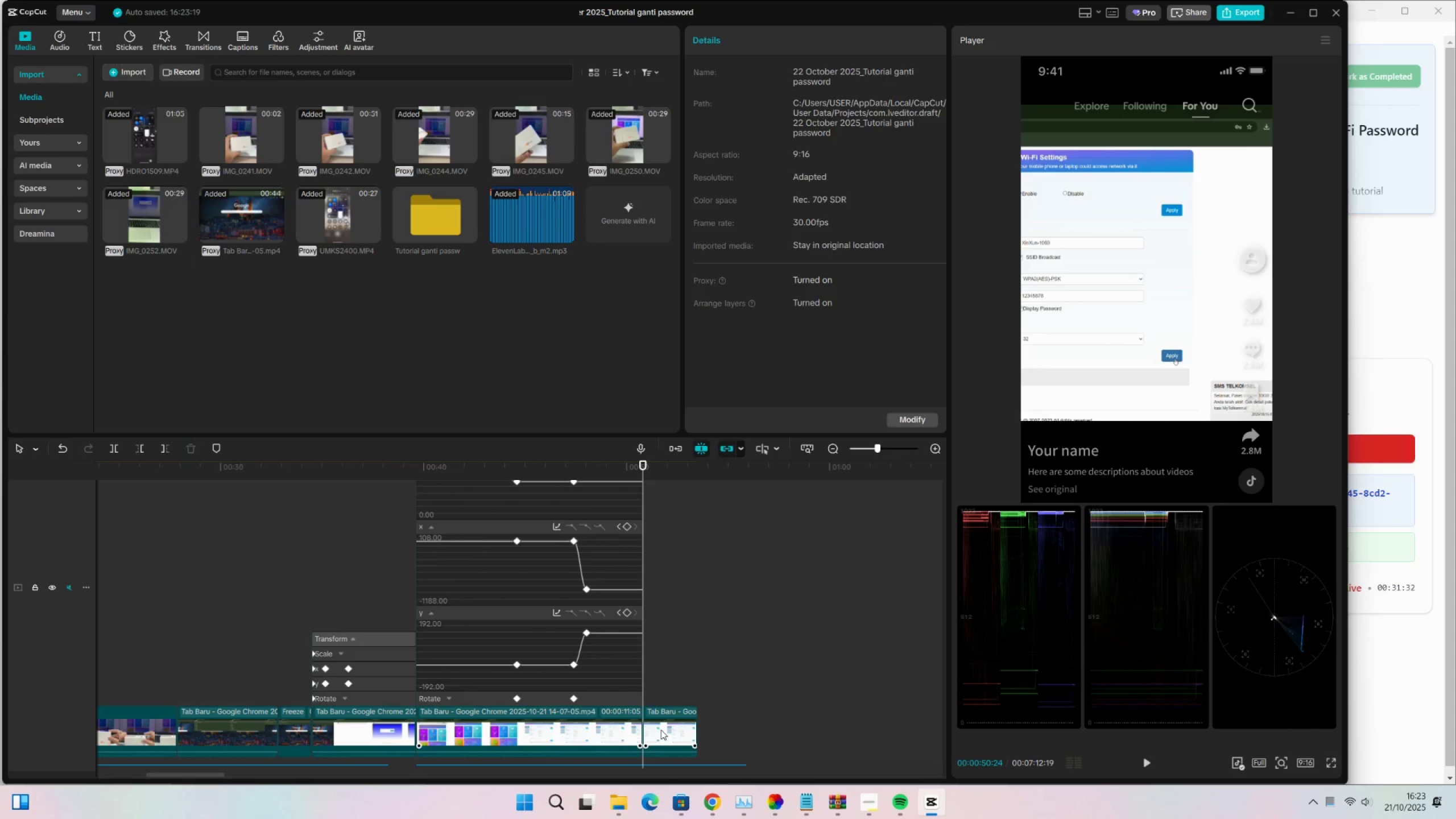 
key(X)
 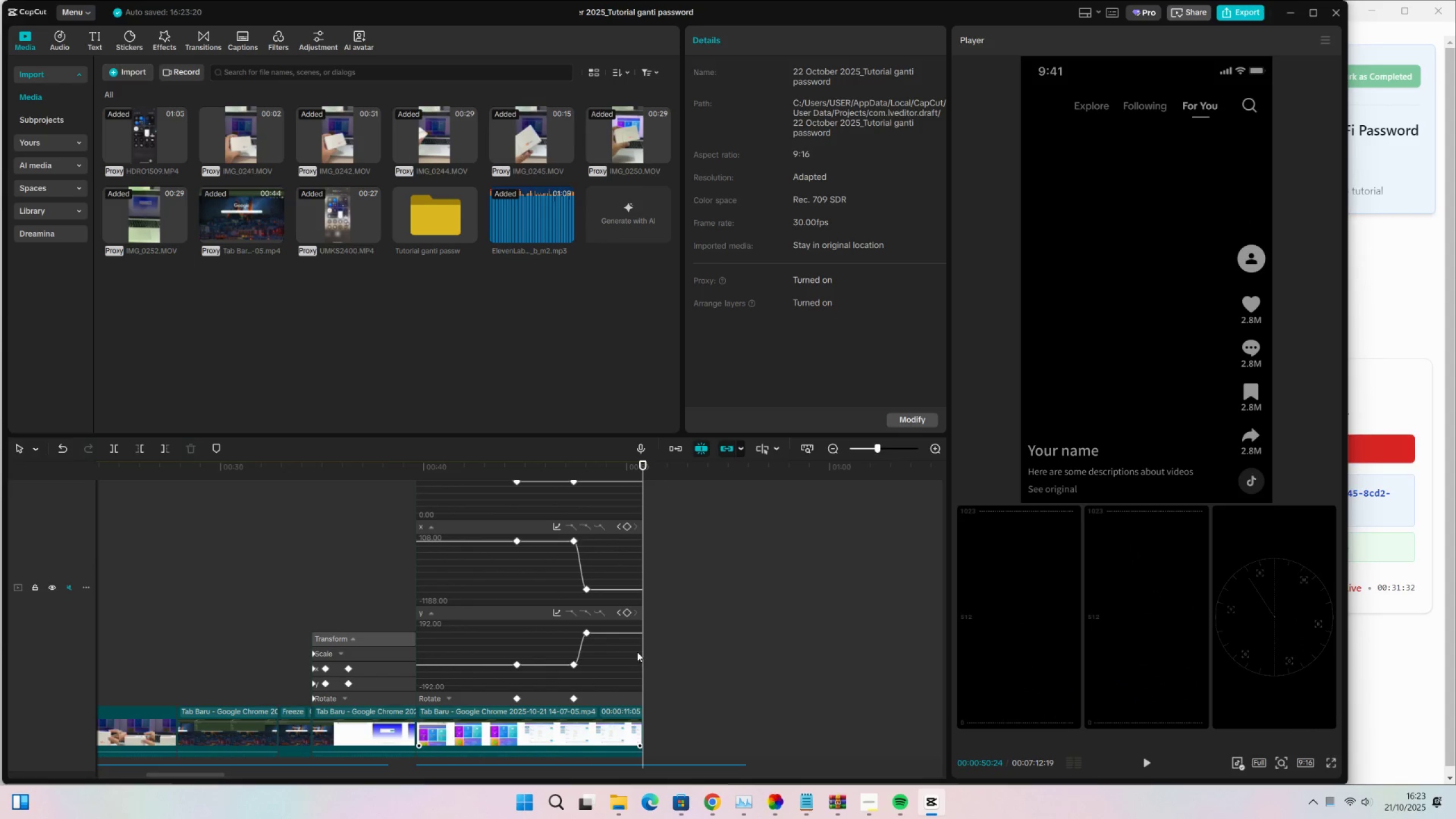 
key(Control+ControlLeft)
 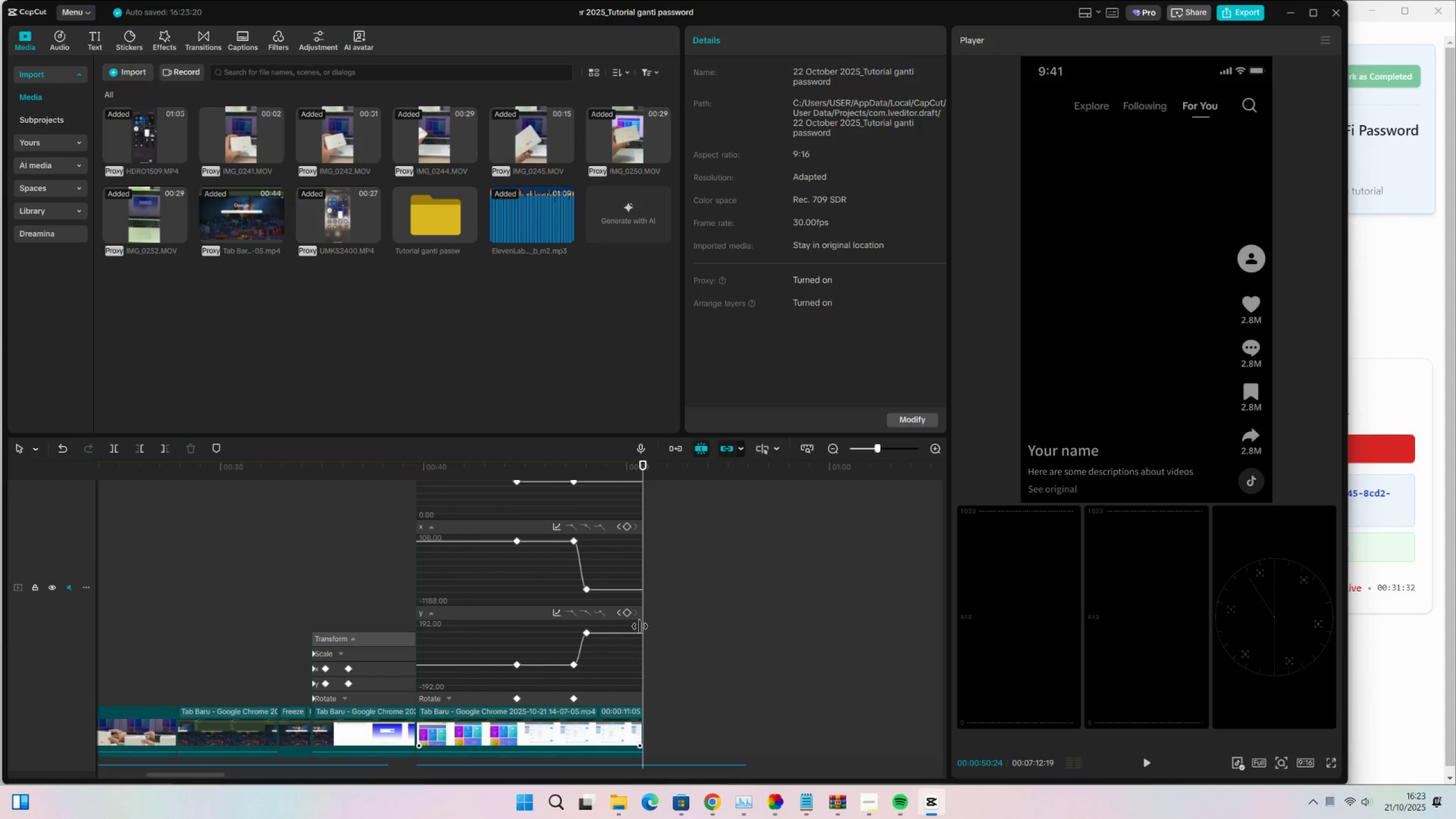 
key(Control+S)
 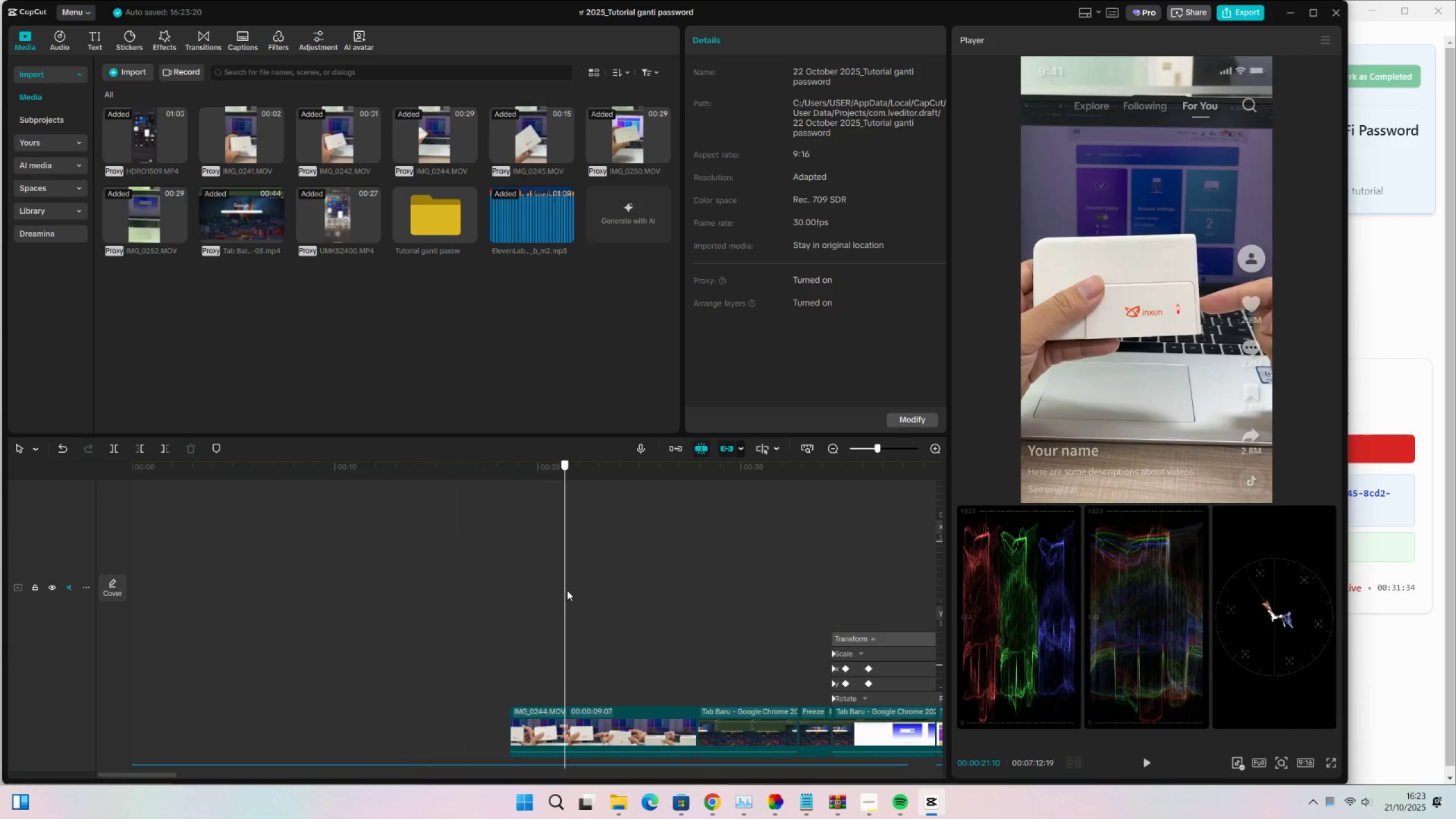 
scroll: coordinate [362, 663], scroll_direction: down, amount: 9.0
 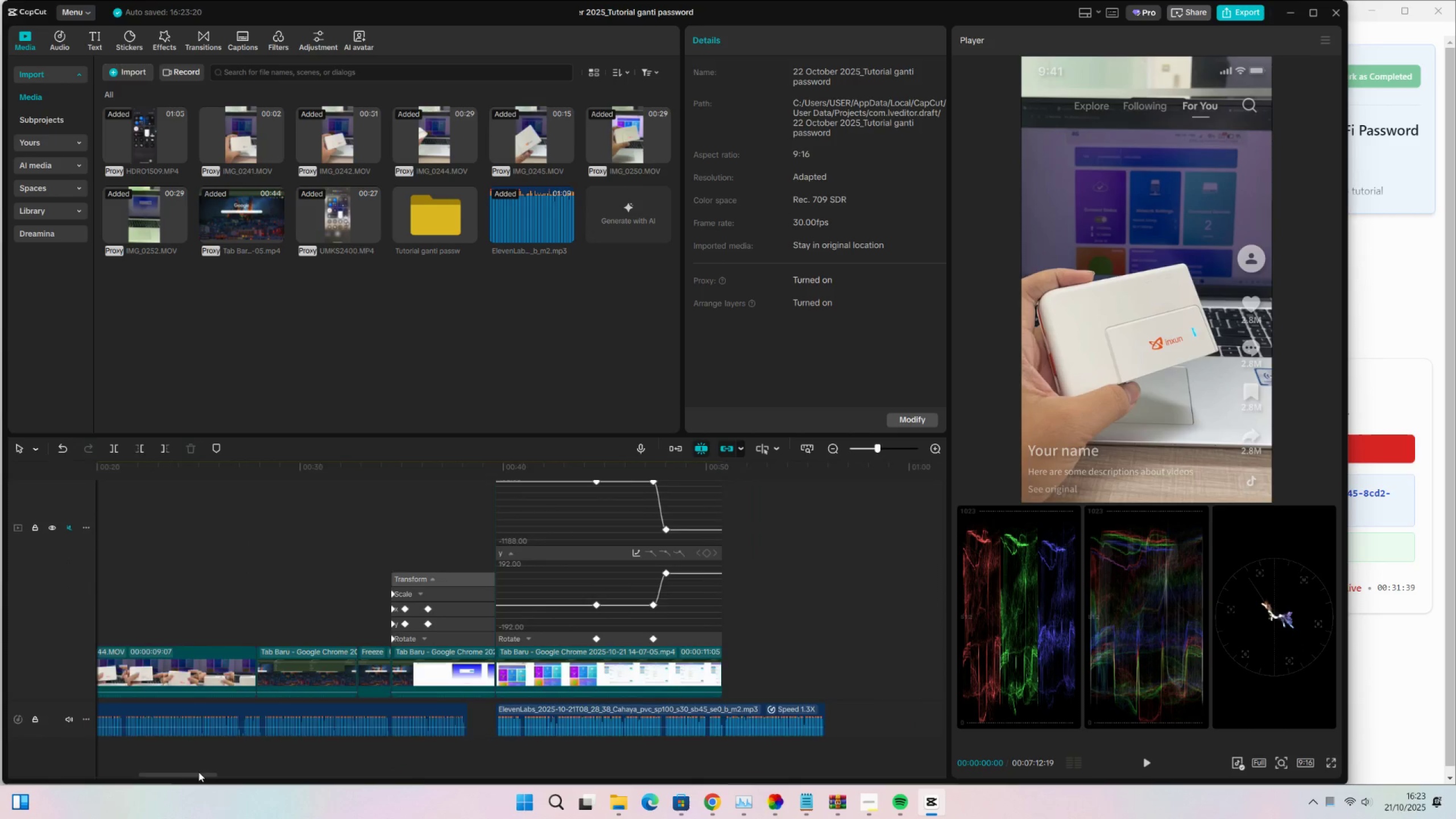 
left_click([450, 663])
 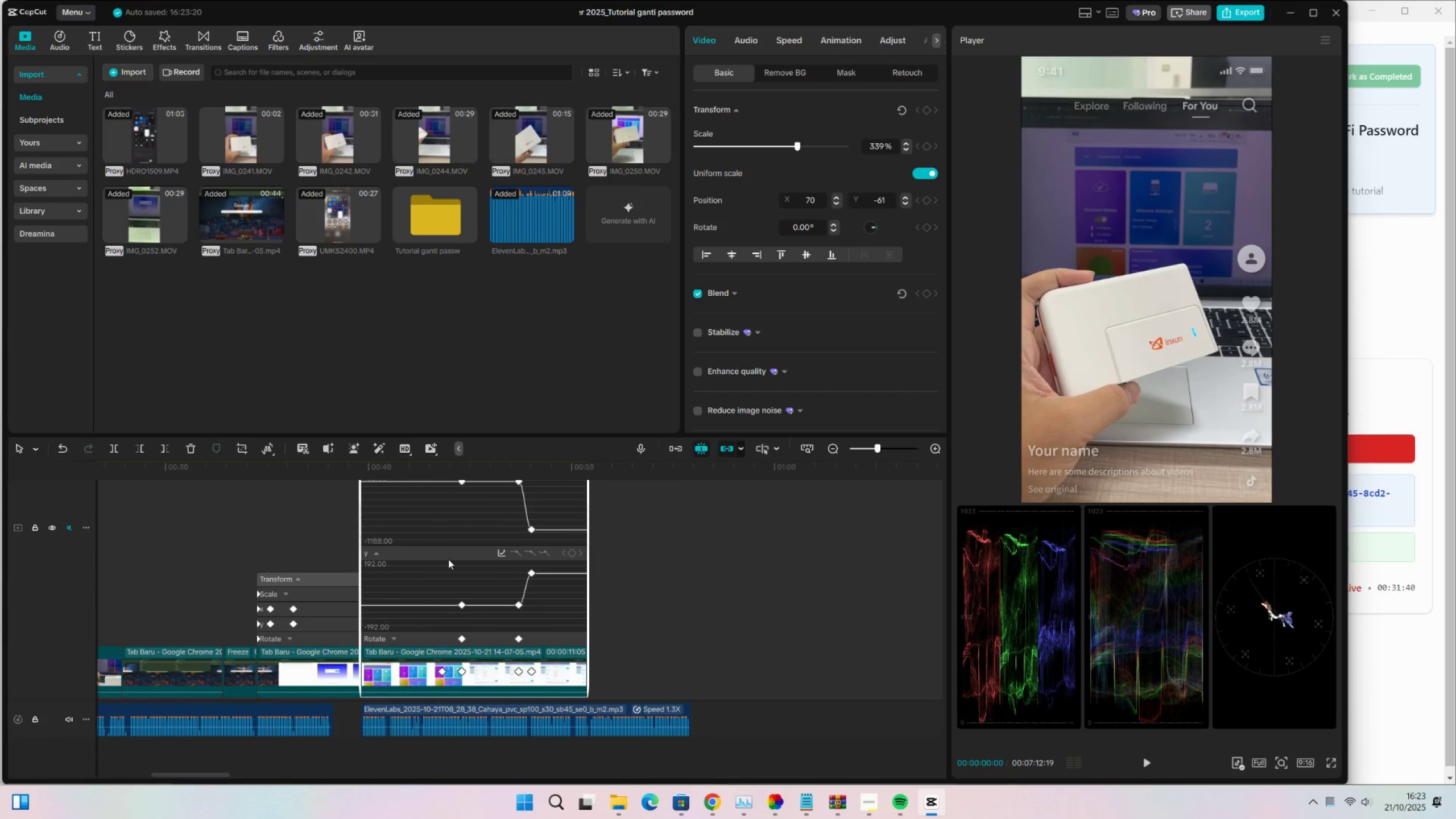 
left_click([448, 556])
 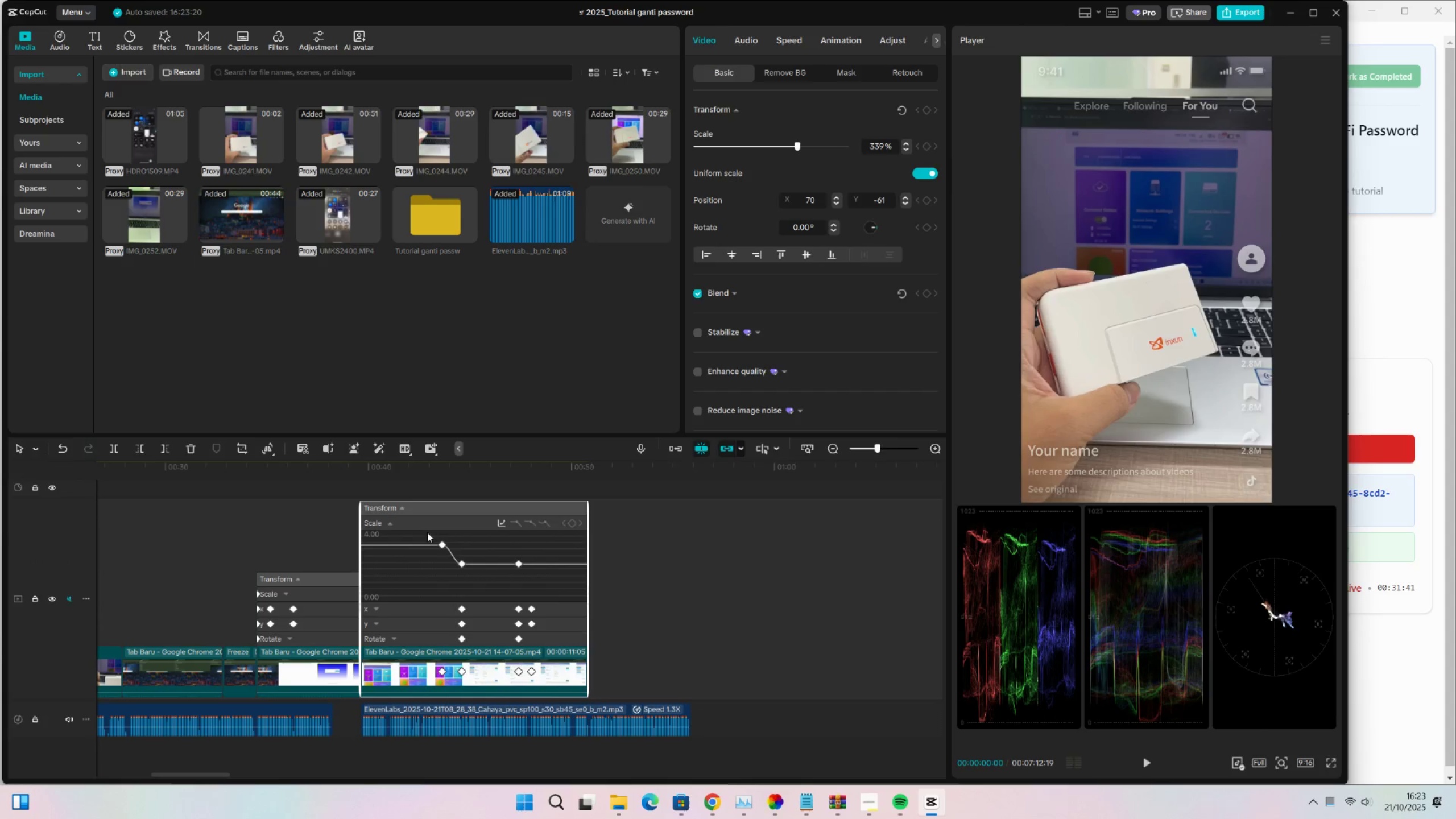 
left_click([429, 514])
 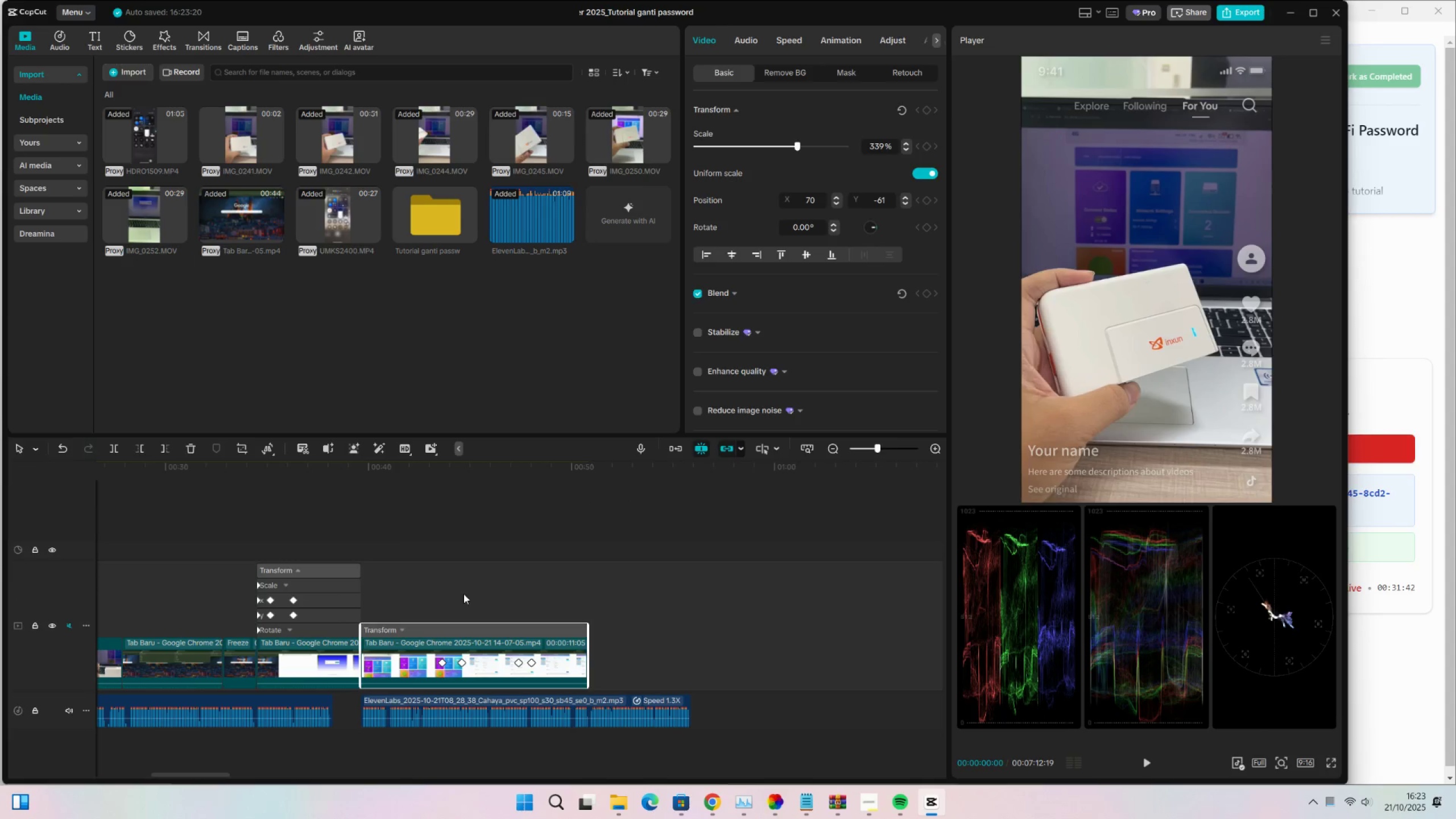 
left_click([464, 595])
 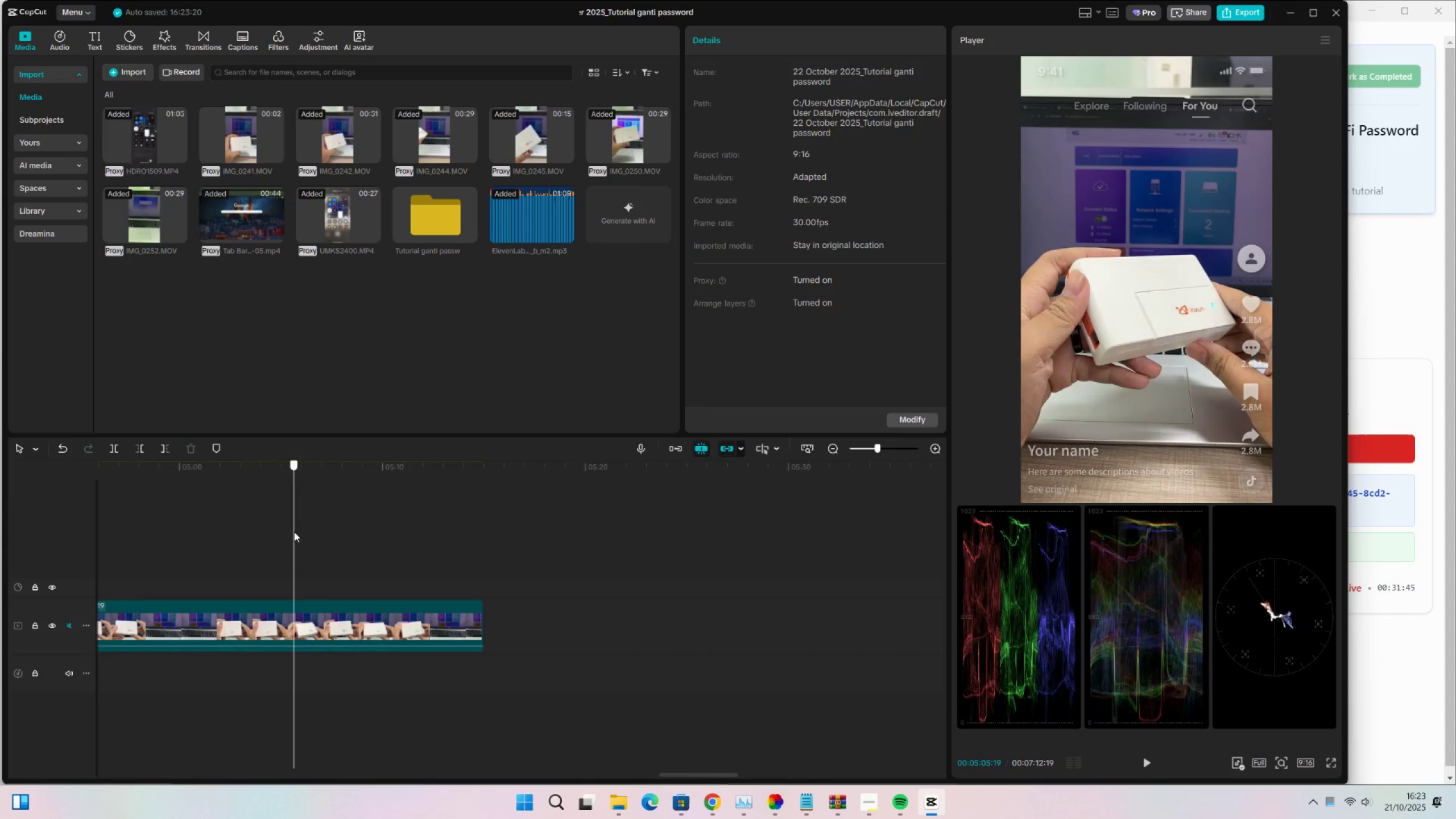 
left_click([834, 450])
 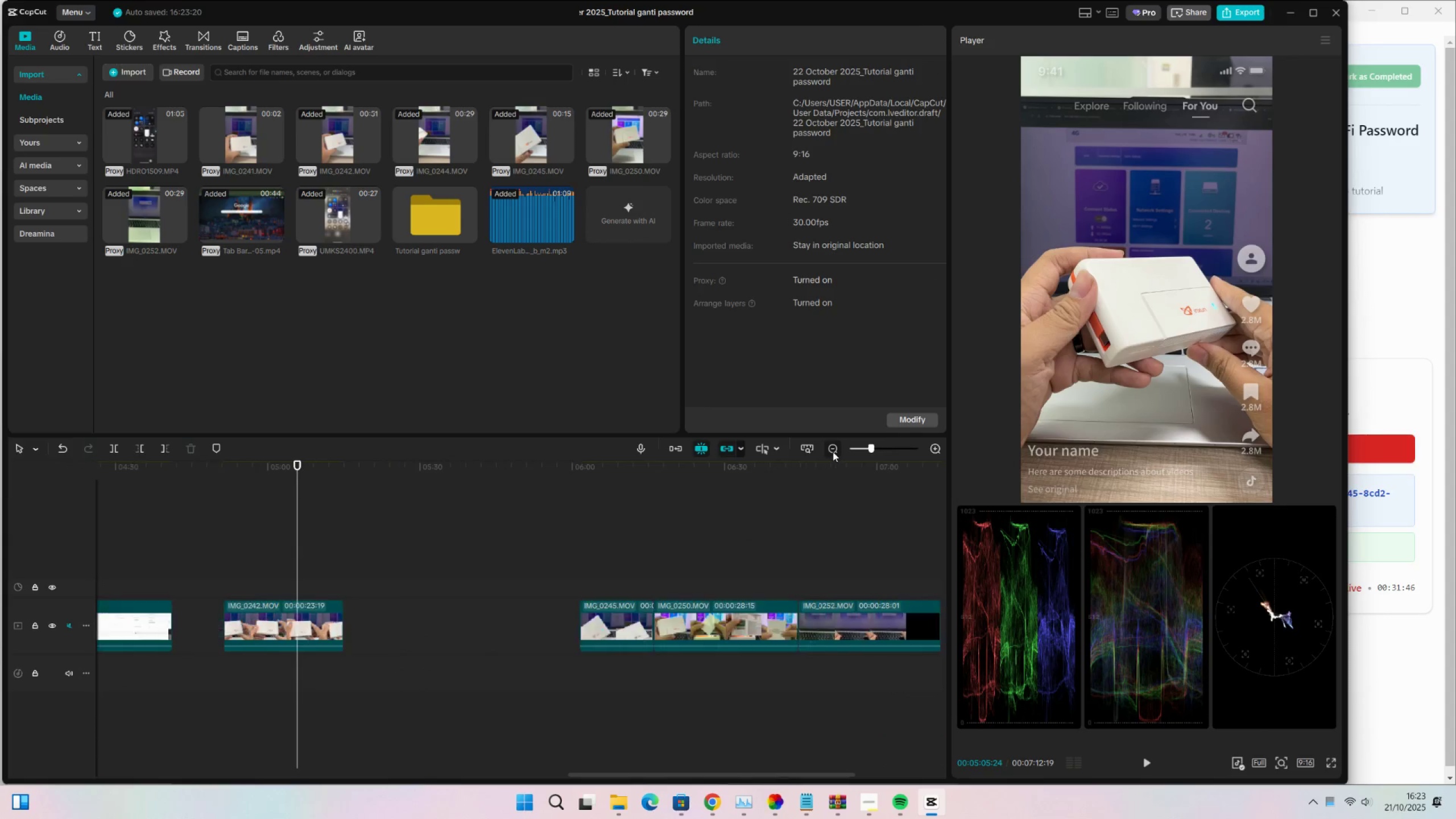 
triple_click([833, 452])
 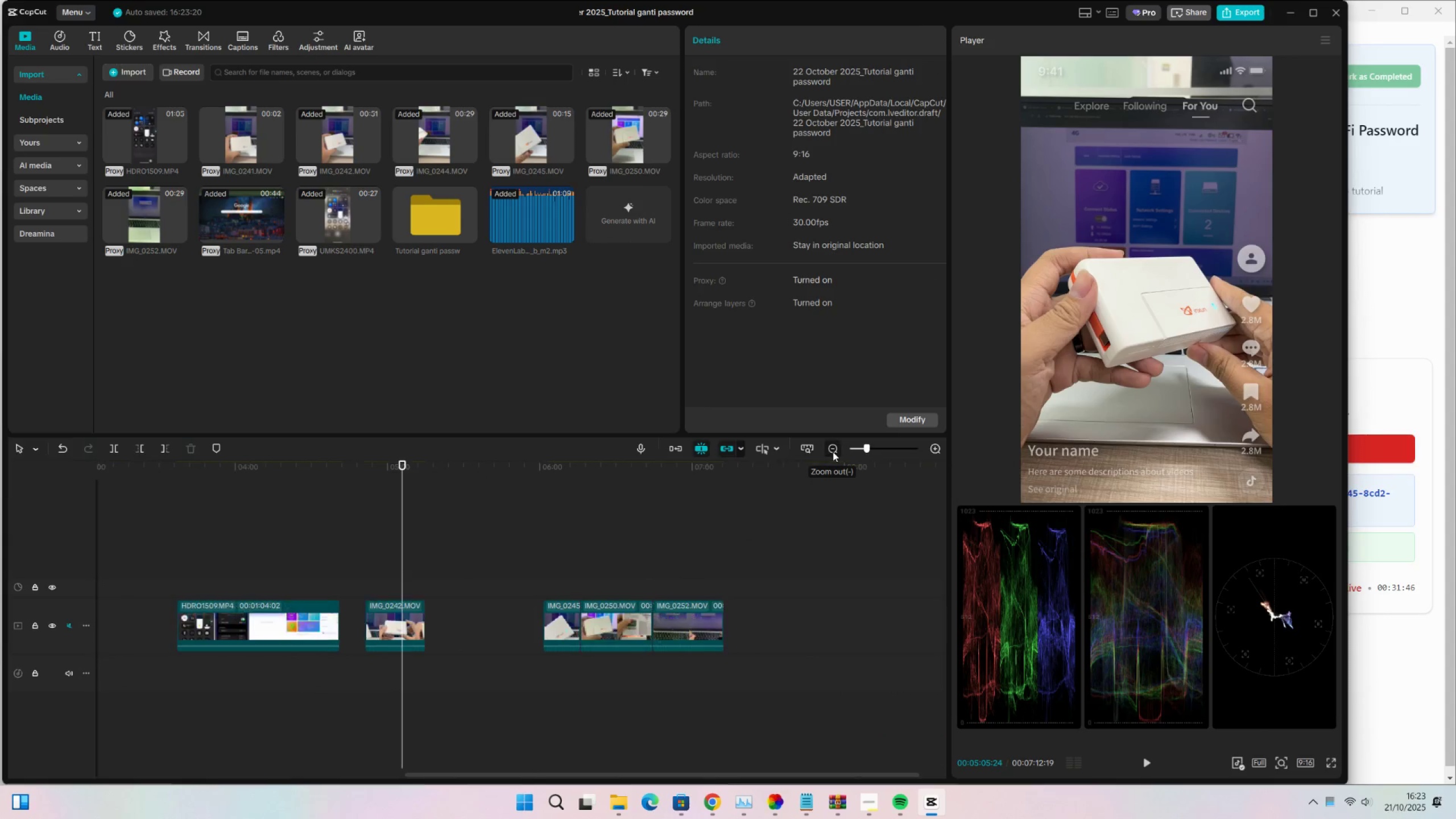 
triple_click([833, 452])
 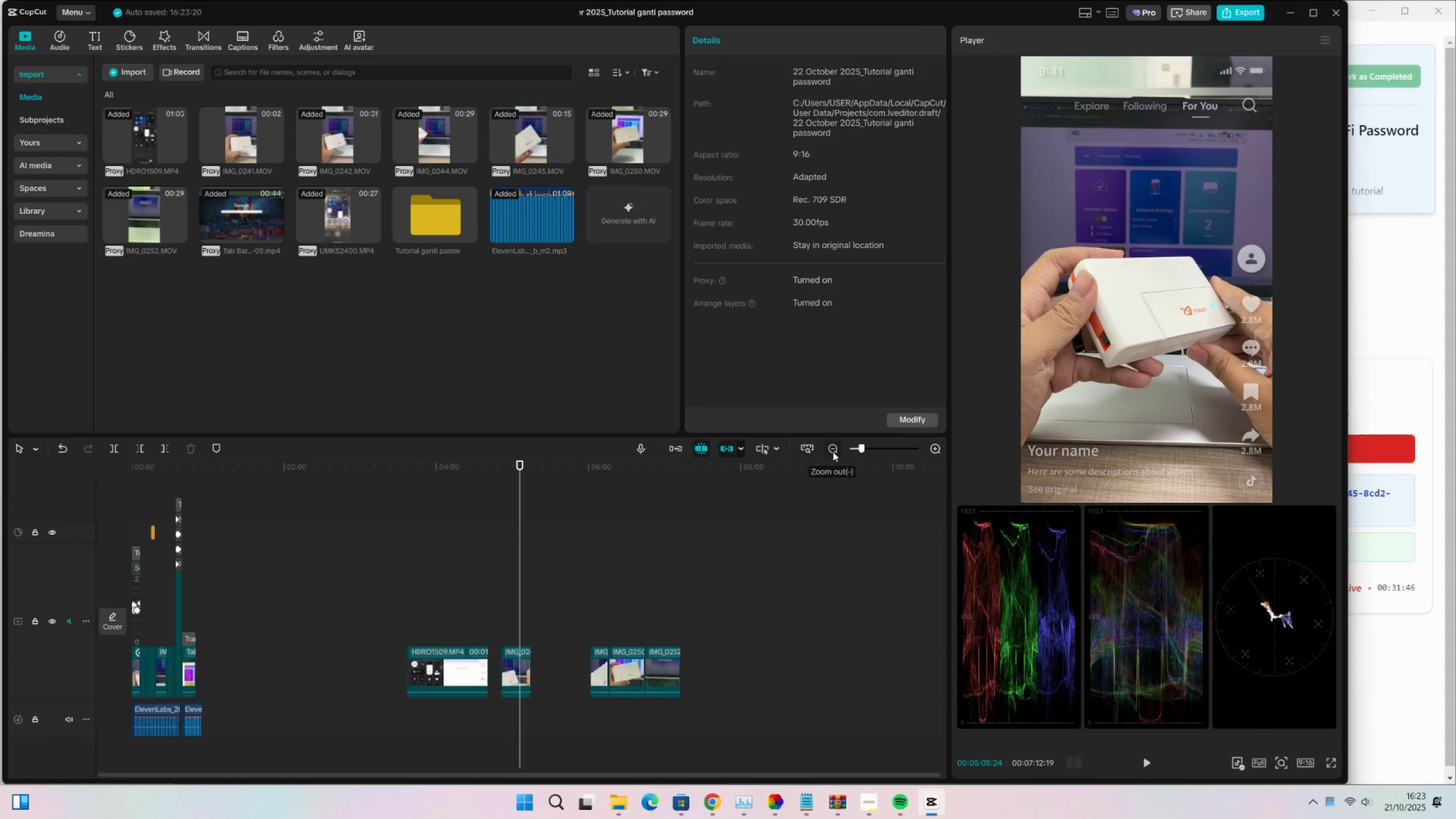 
triple_click([833, 452])
 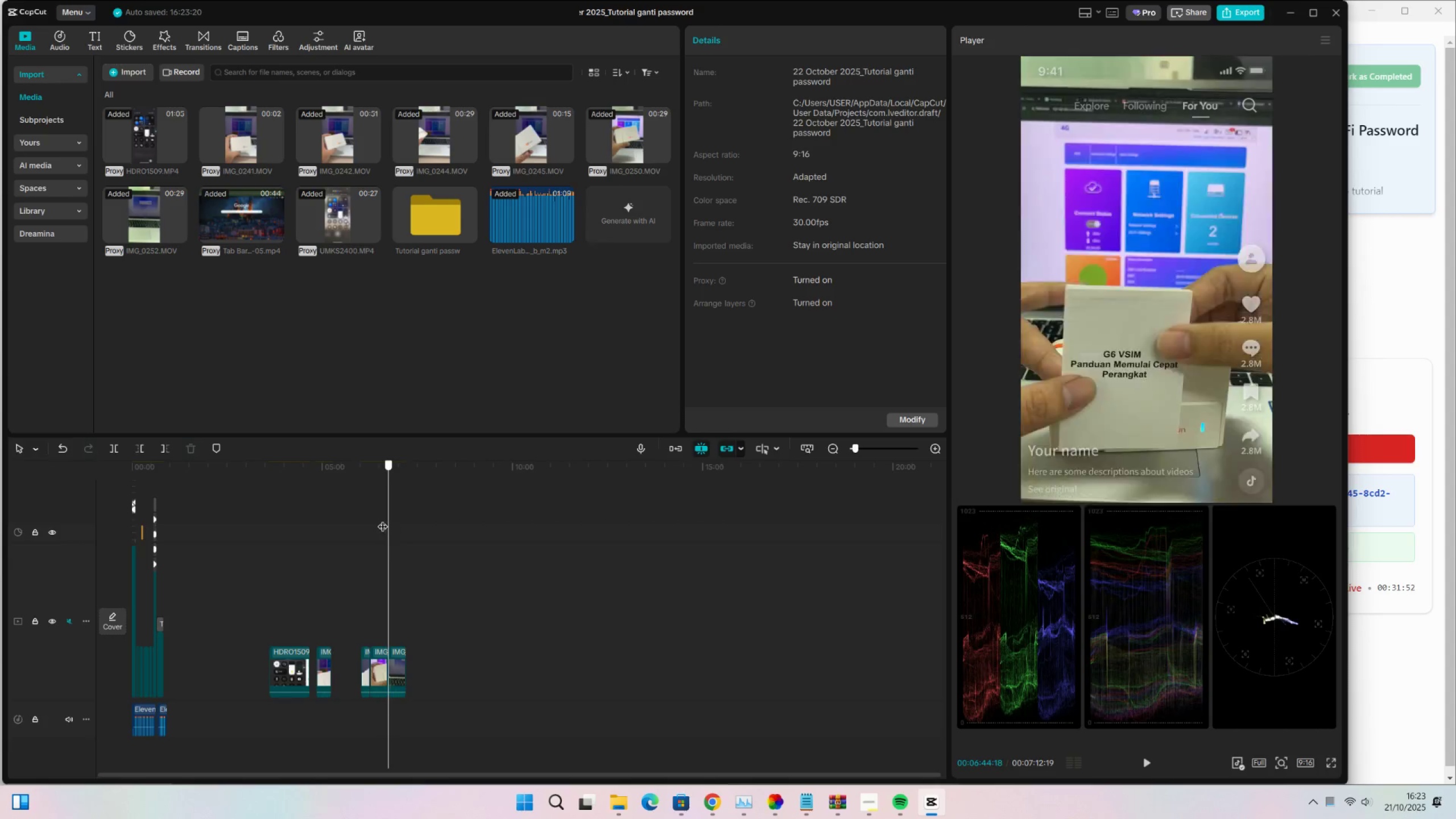 
wait(10.94)
 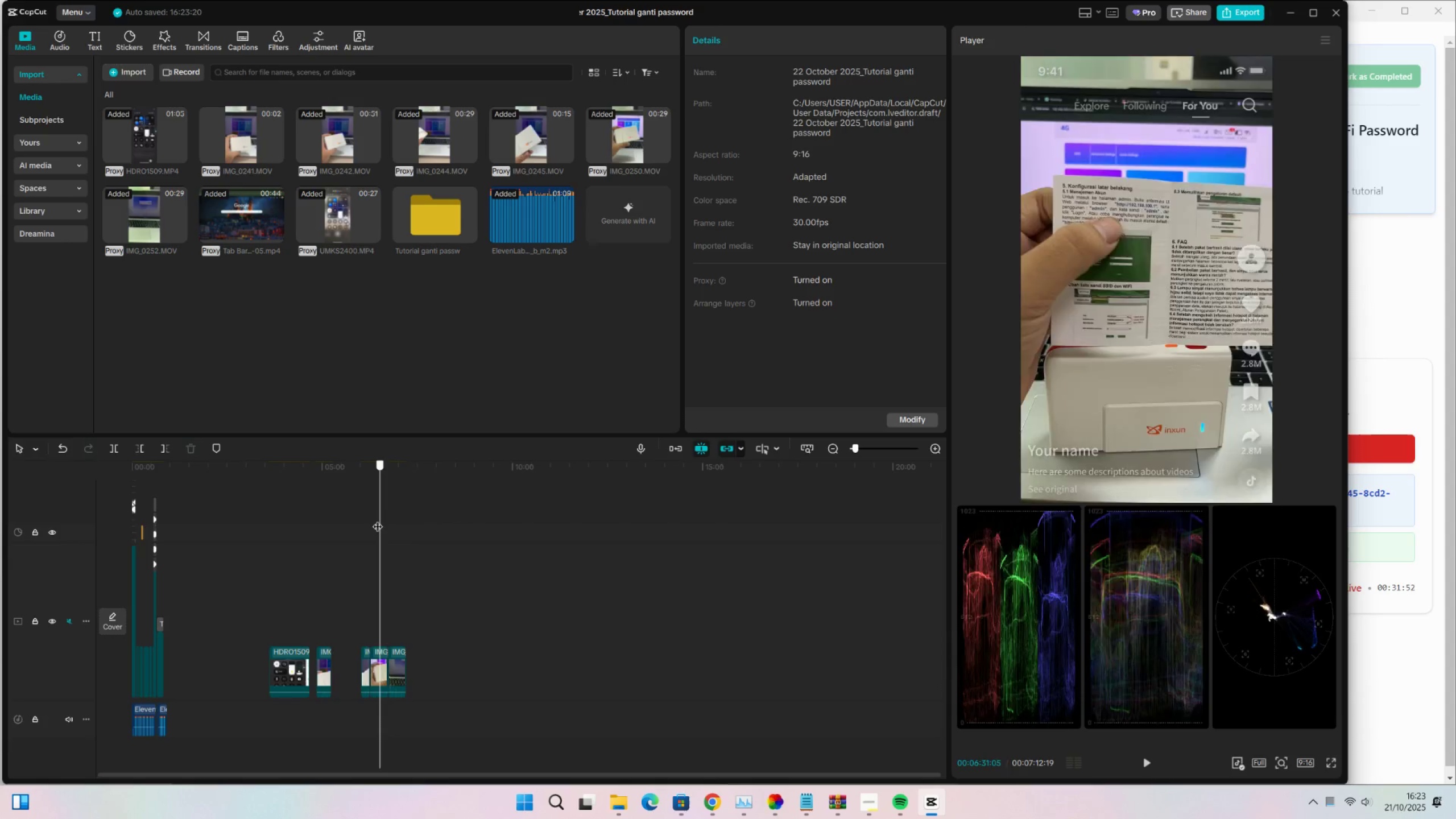 
key(Control+S)
 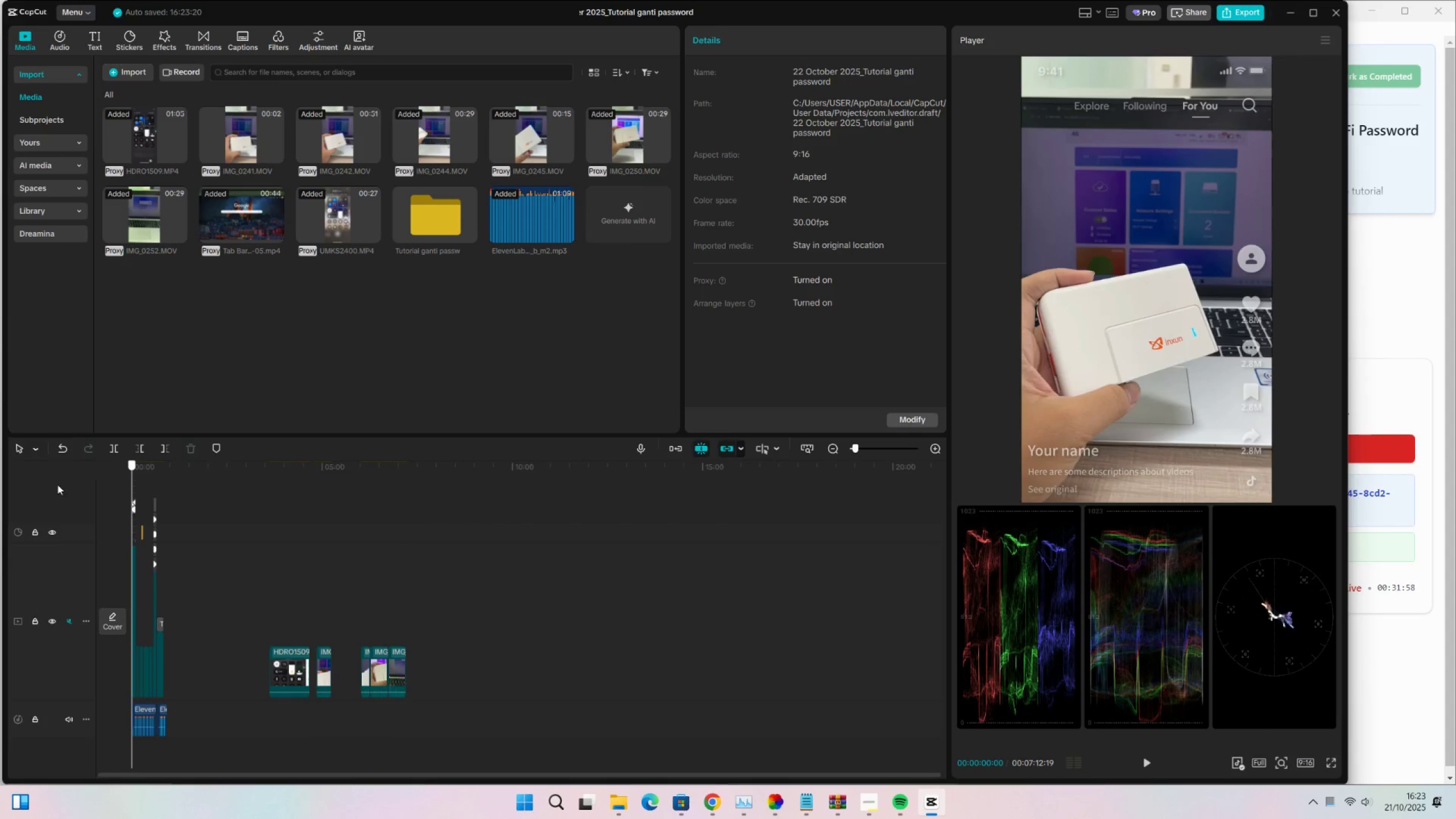 
key(Space)
 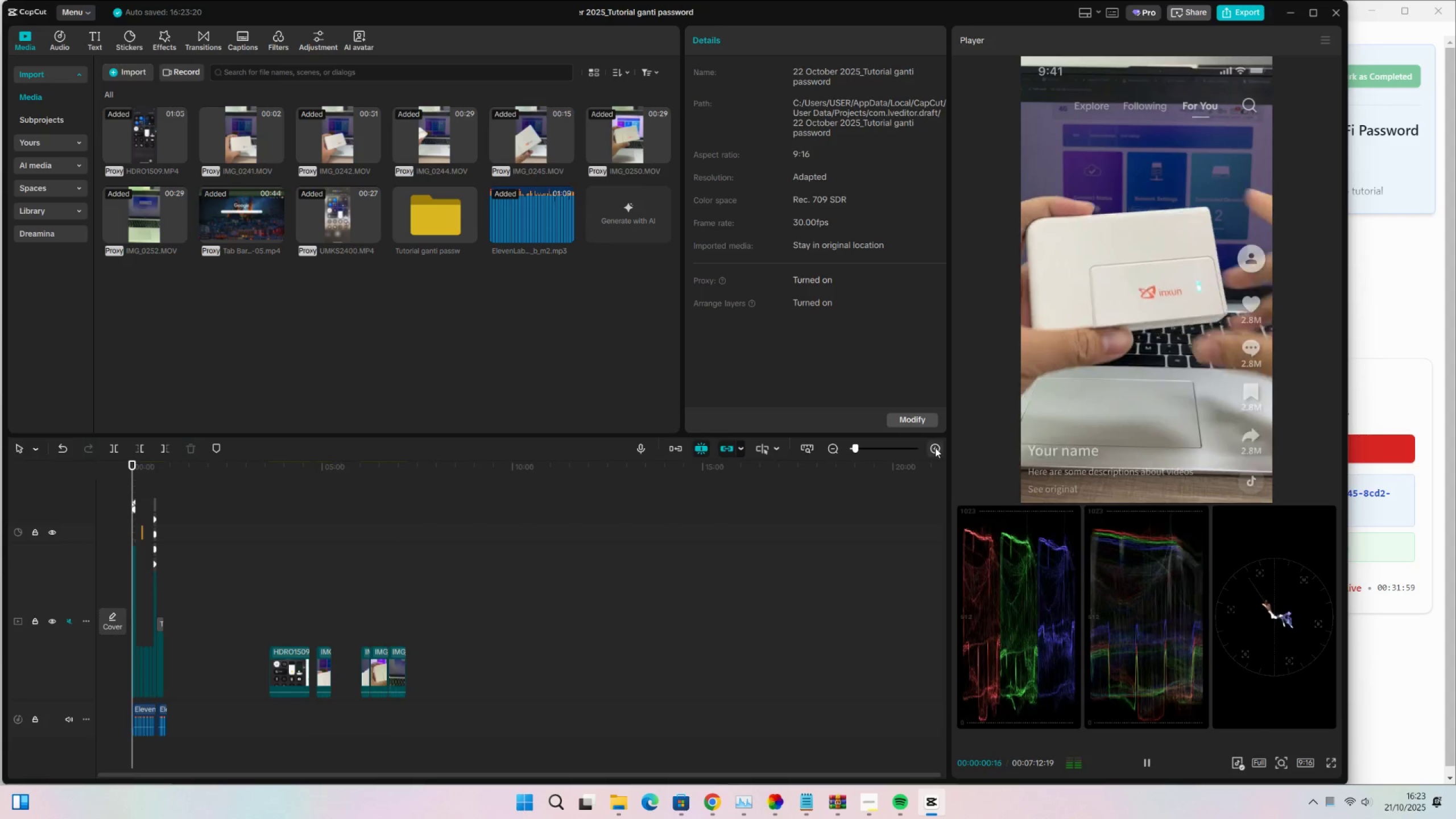 
double_click([935, 448])
 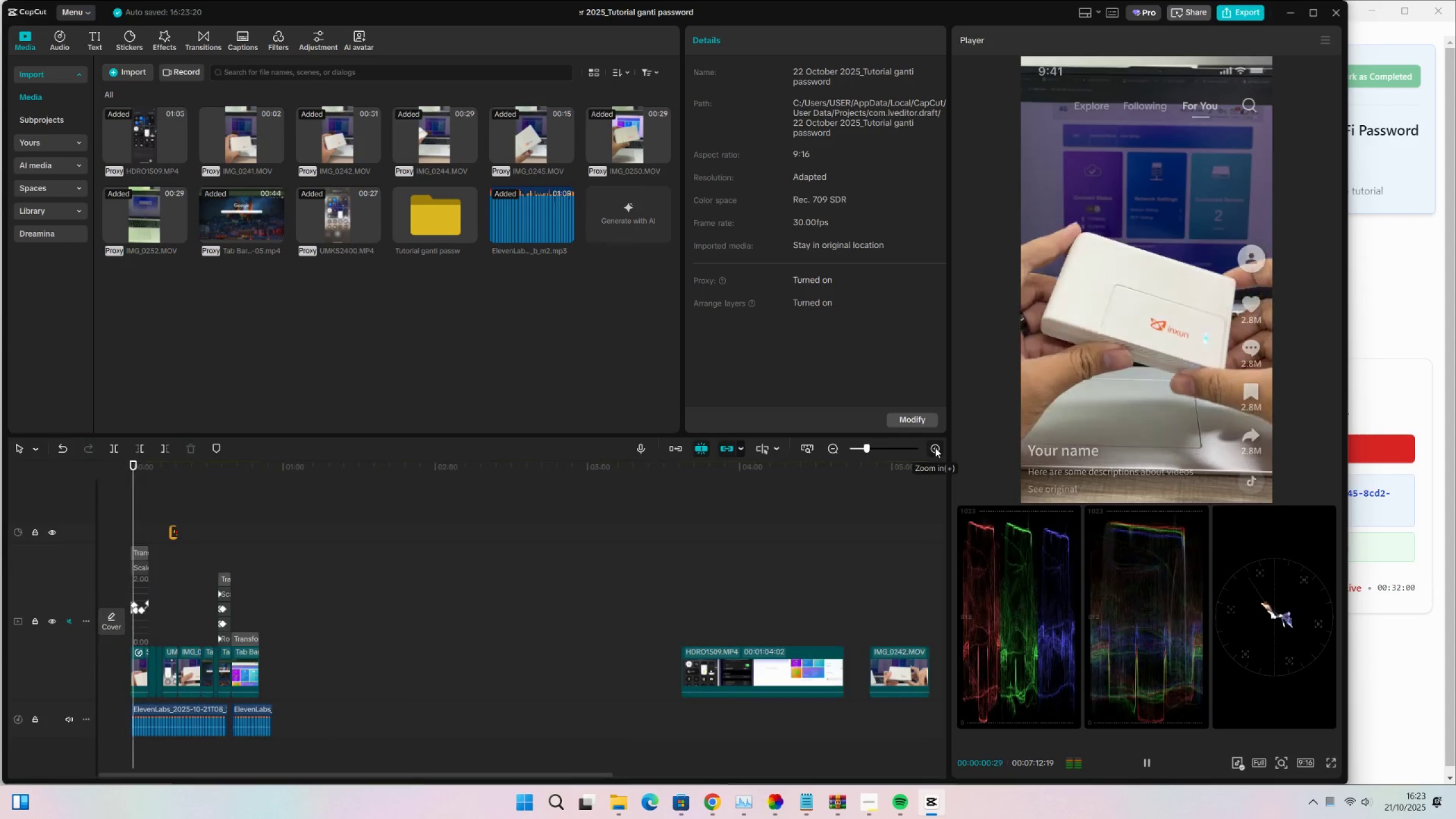 
triple_click([935, 448])
 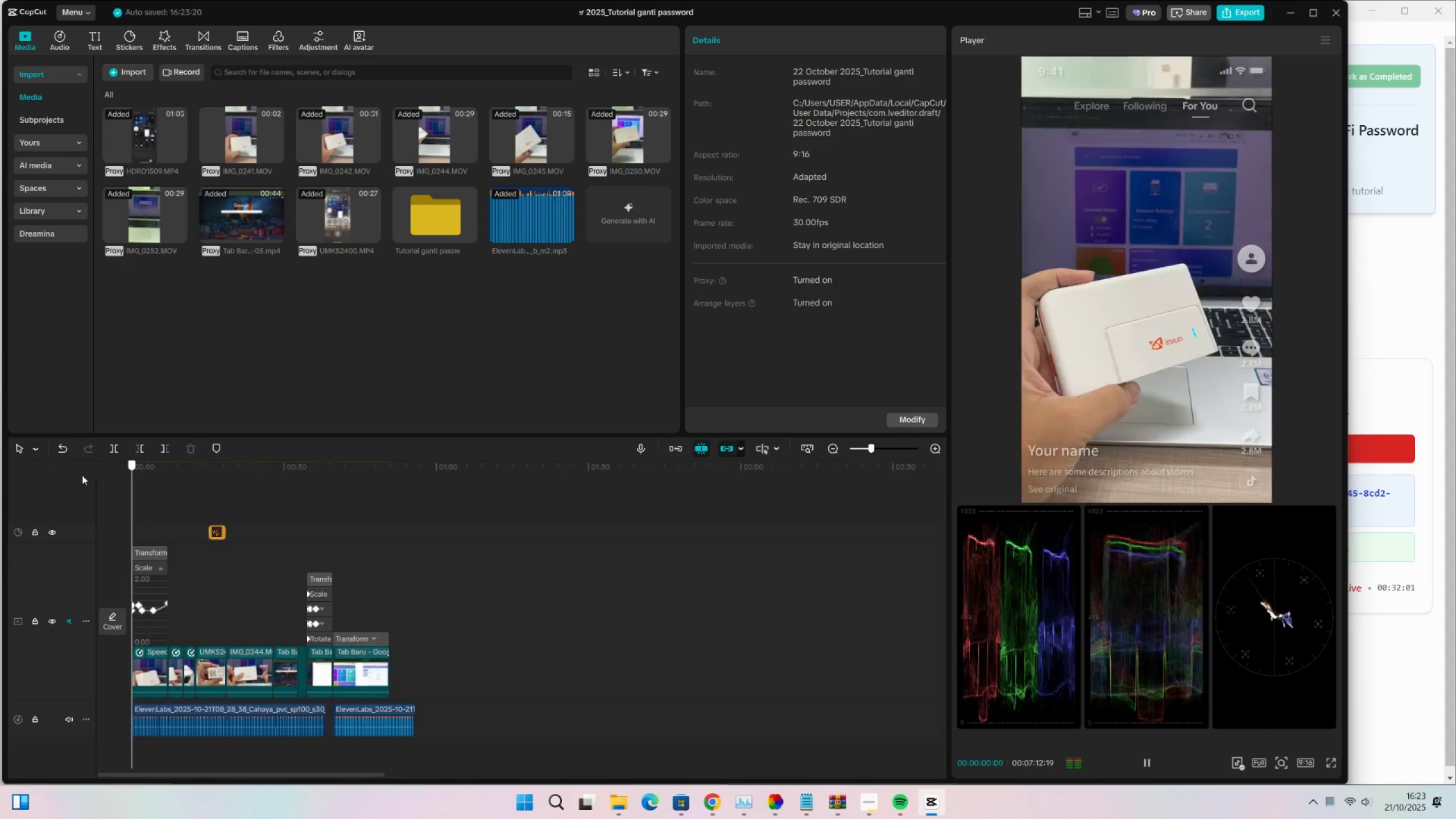 
key(Space)
 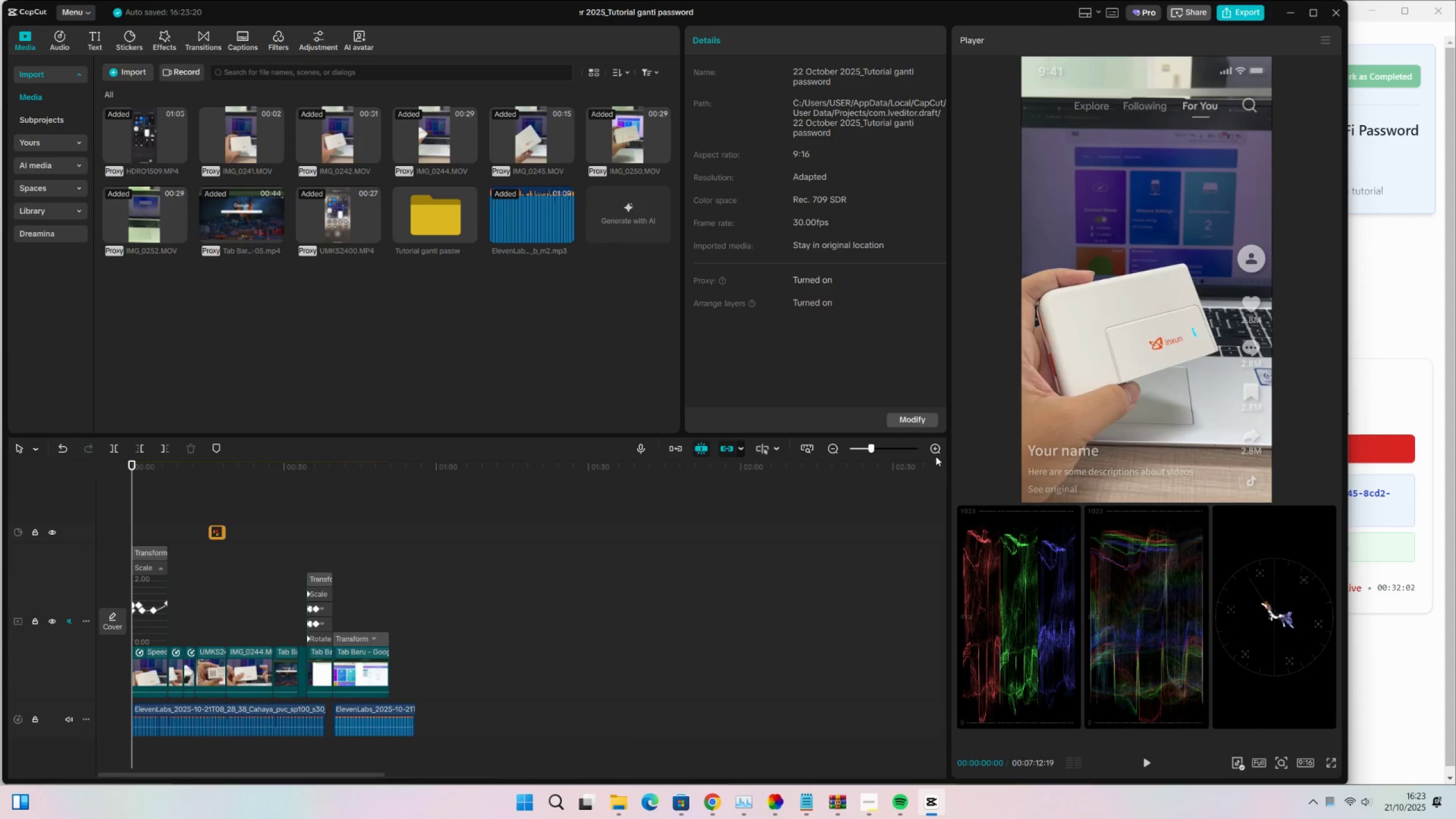 
key(Space)
 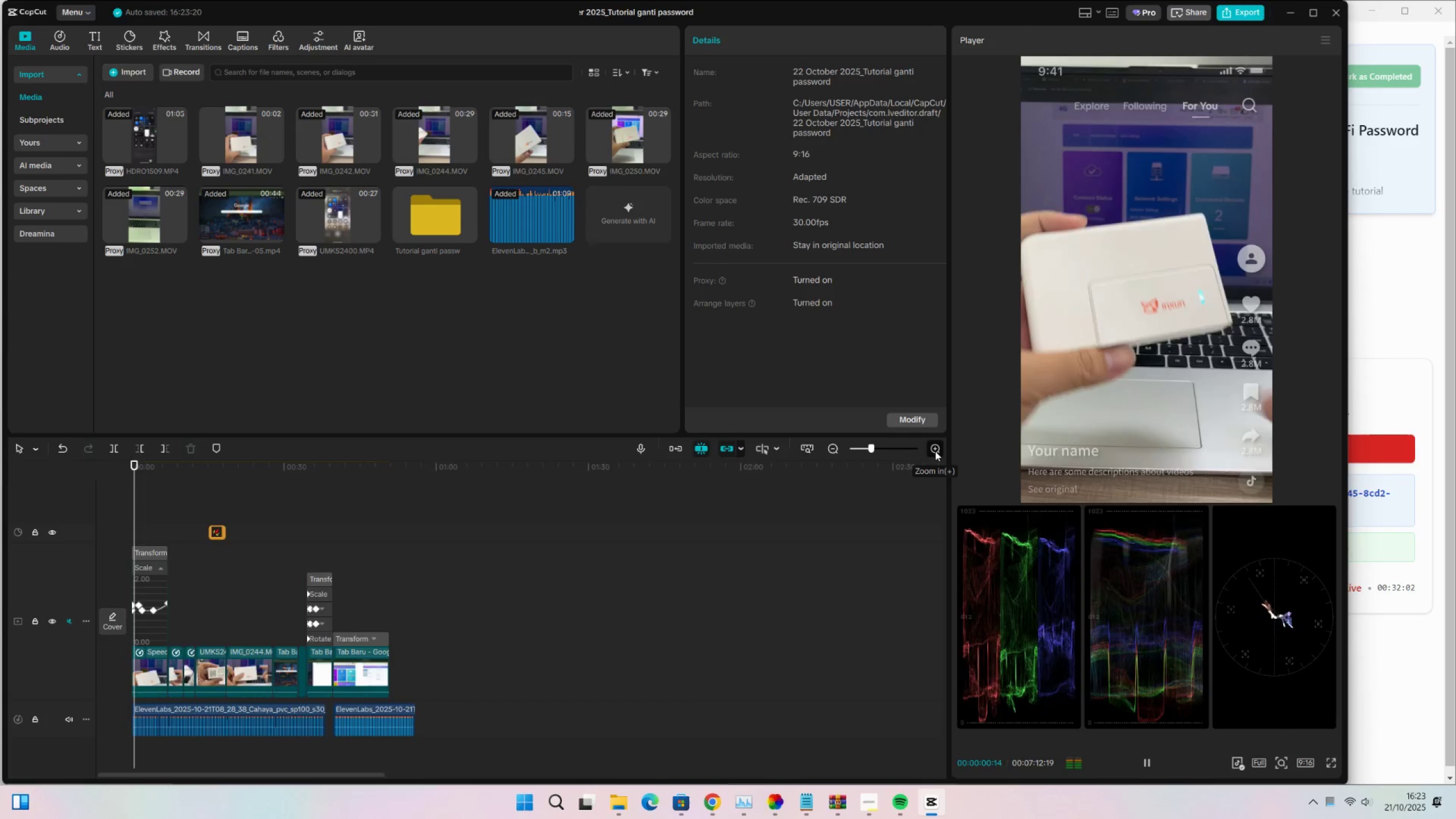 
double_click([935, 451])
 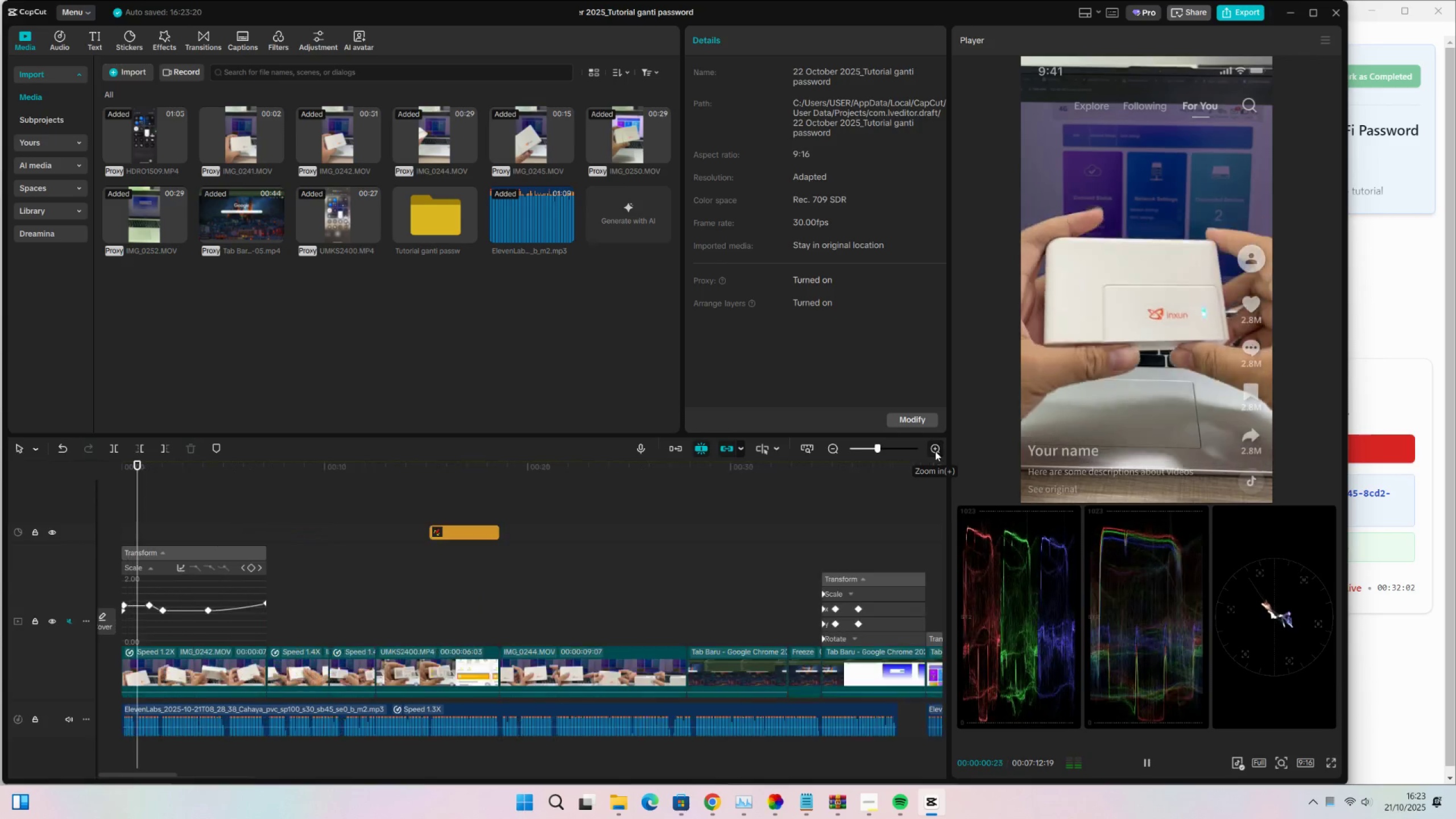 
triple_click([935, 451])
 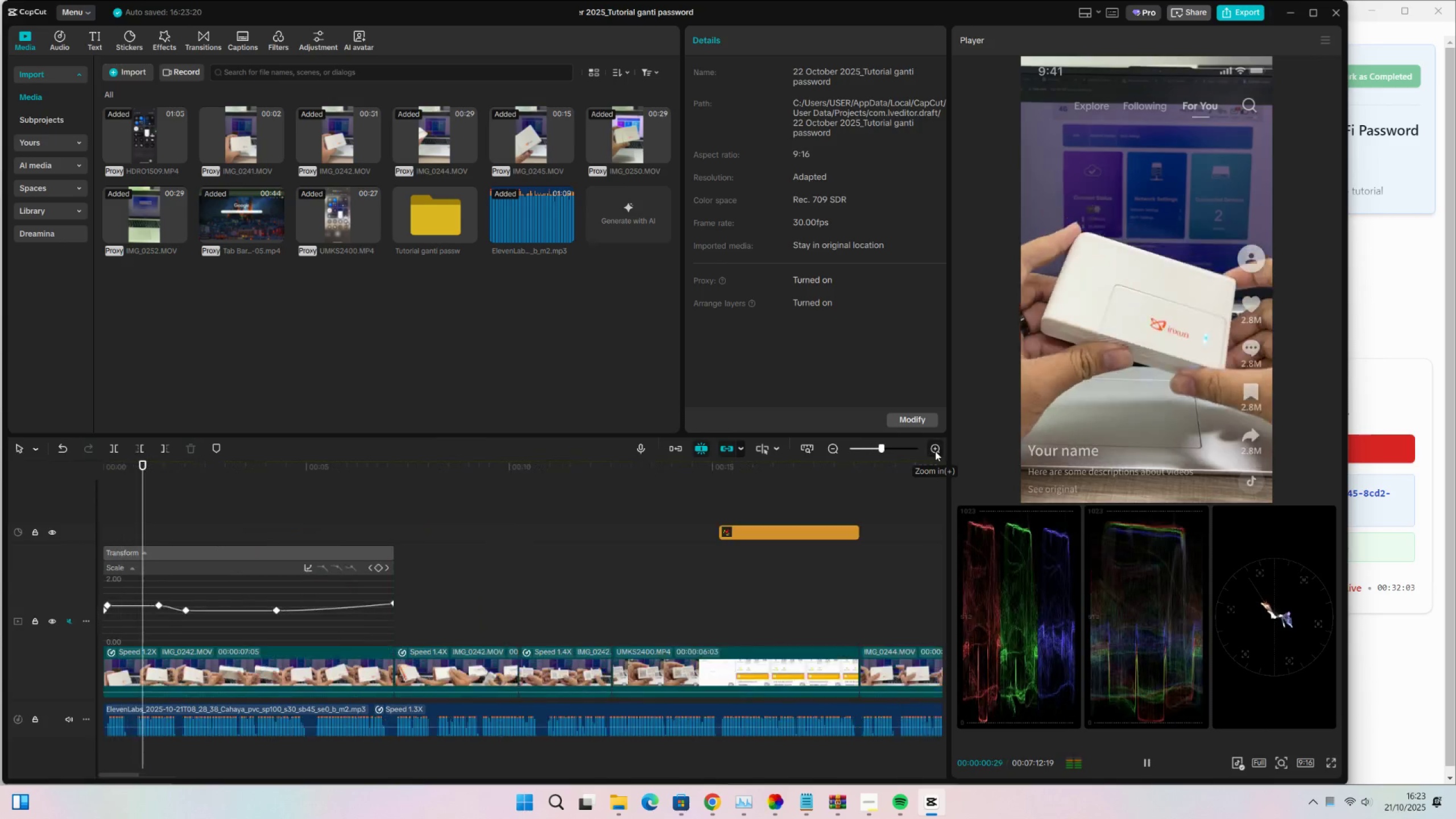 
triple_click([935, 451])
 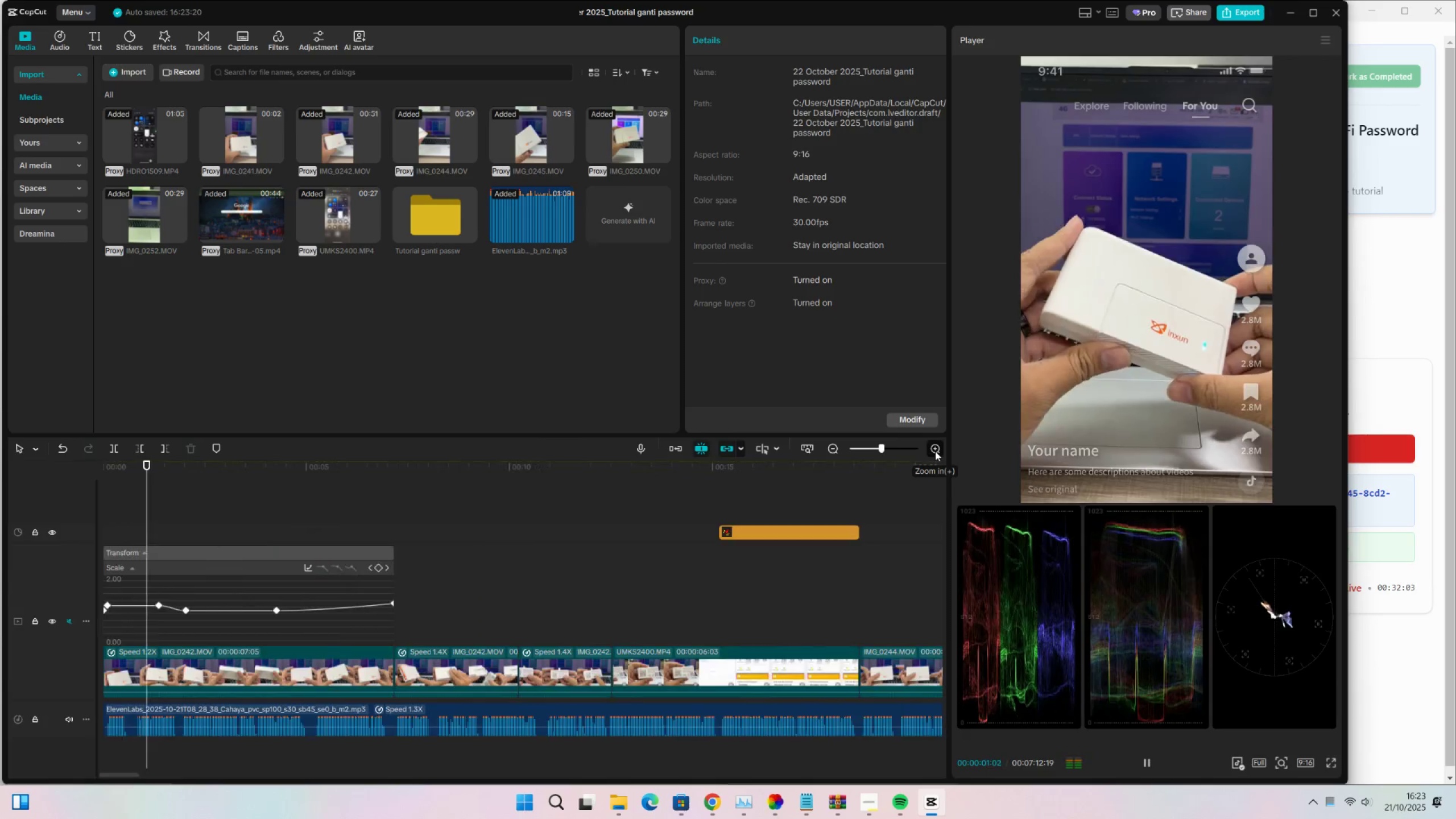 
triple_click([935, 451])
 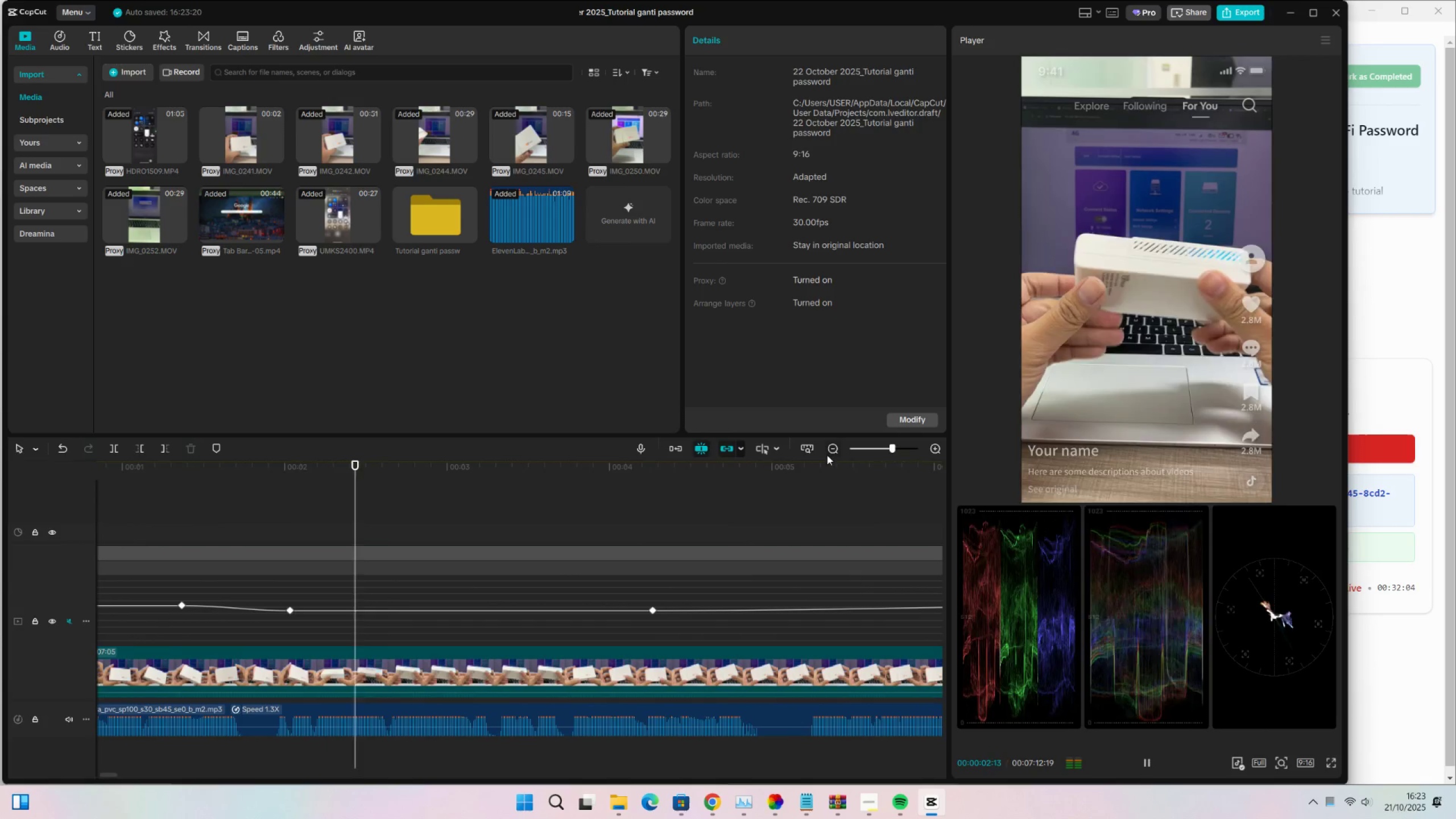 
double_click([828, 450])
 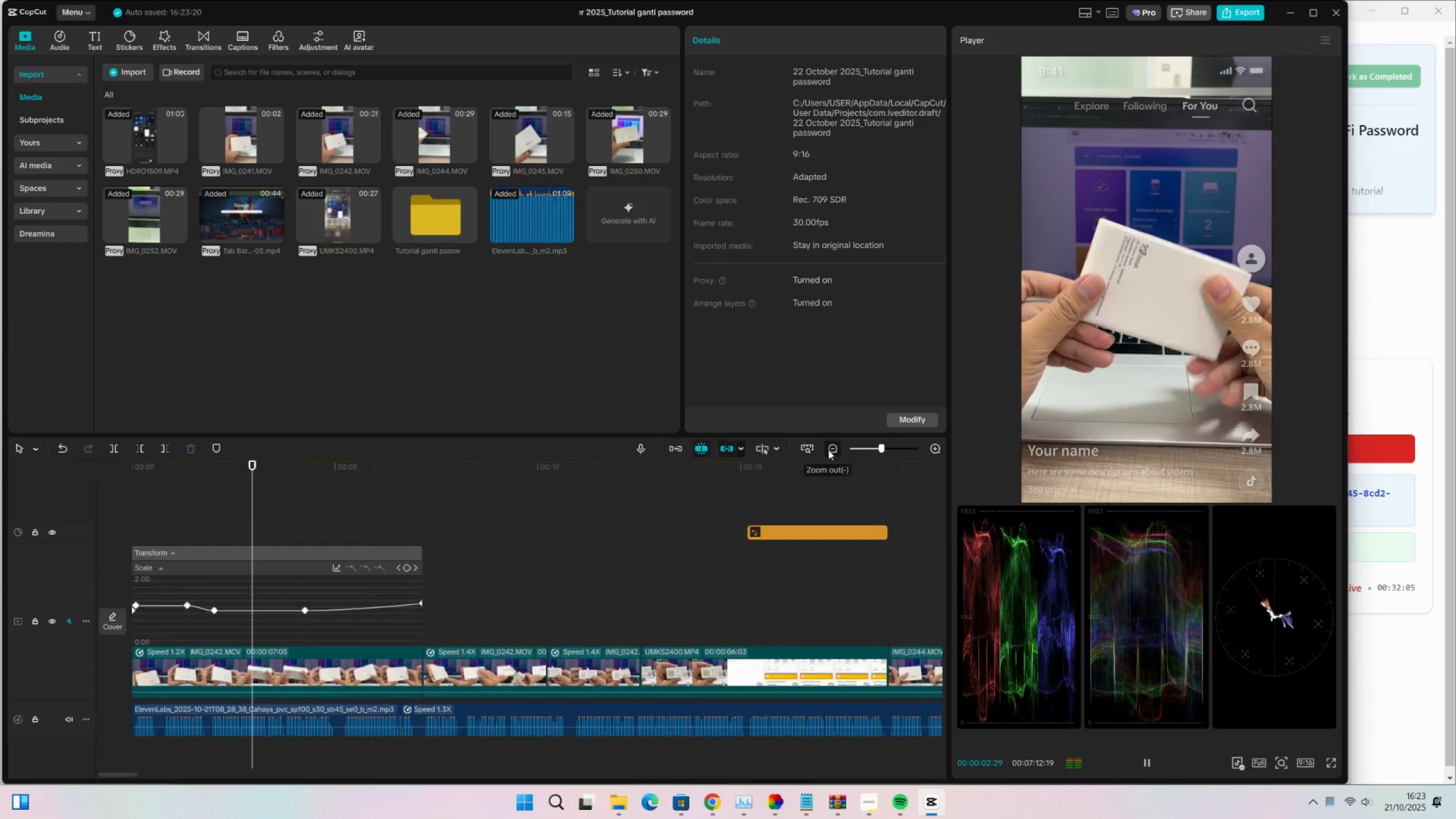 
triple_click([828, 450])
 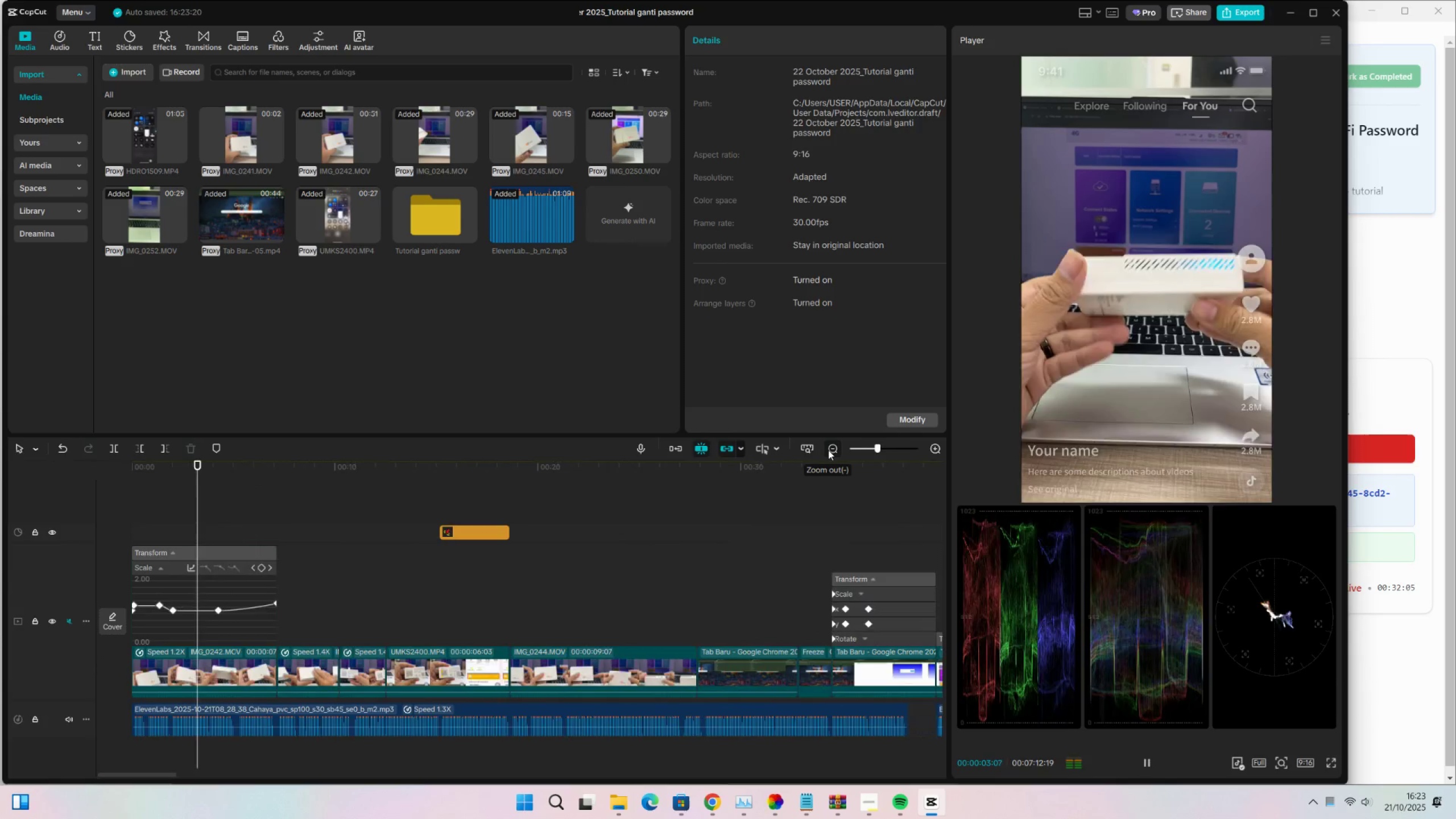 
triple_click([828, 450])
 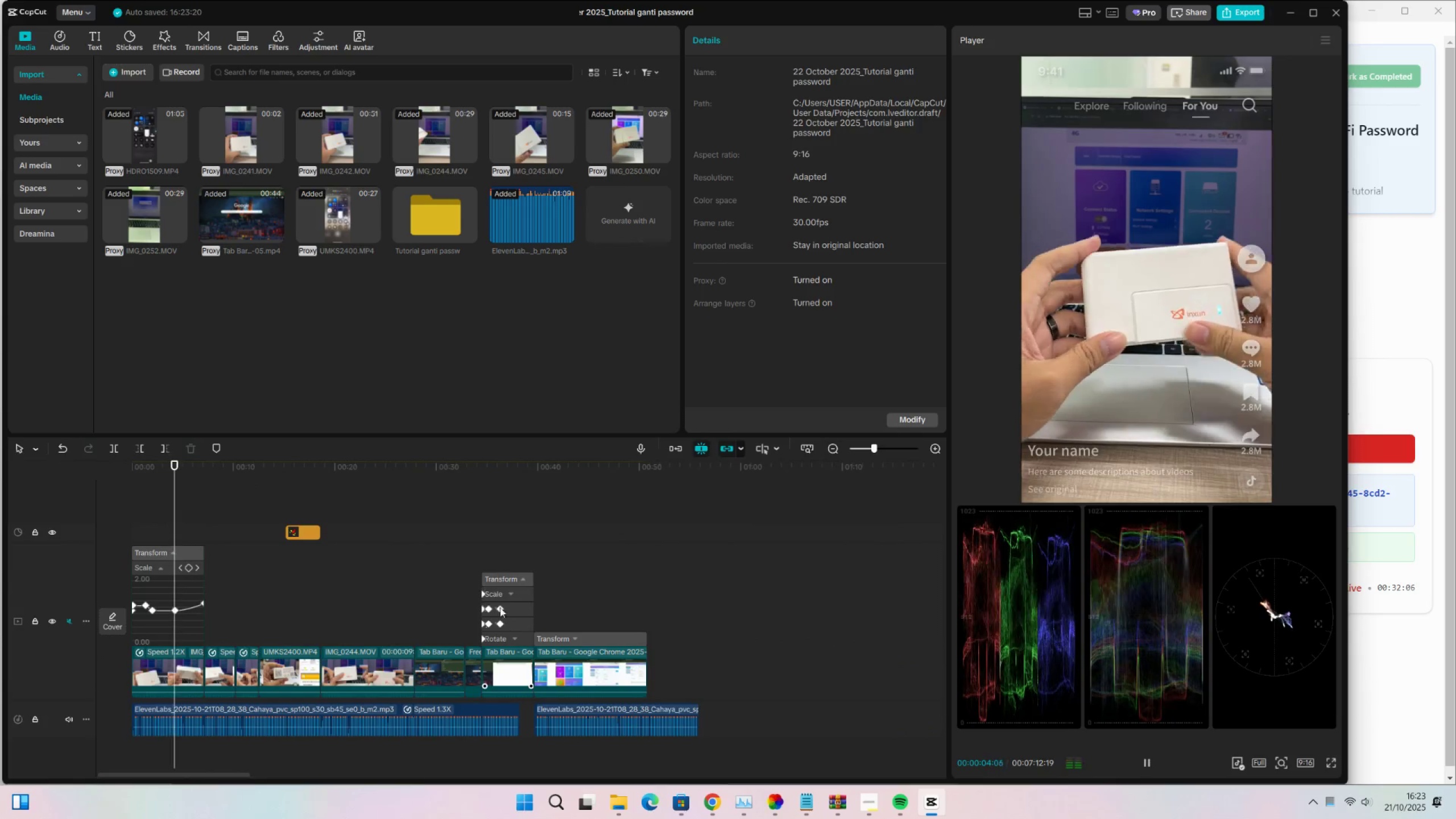 
left_click([522, 595])
 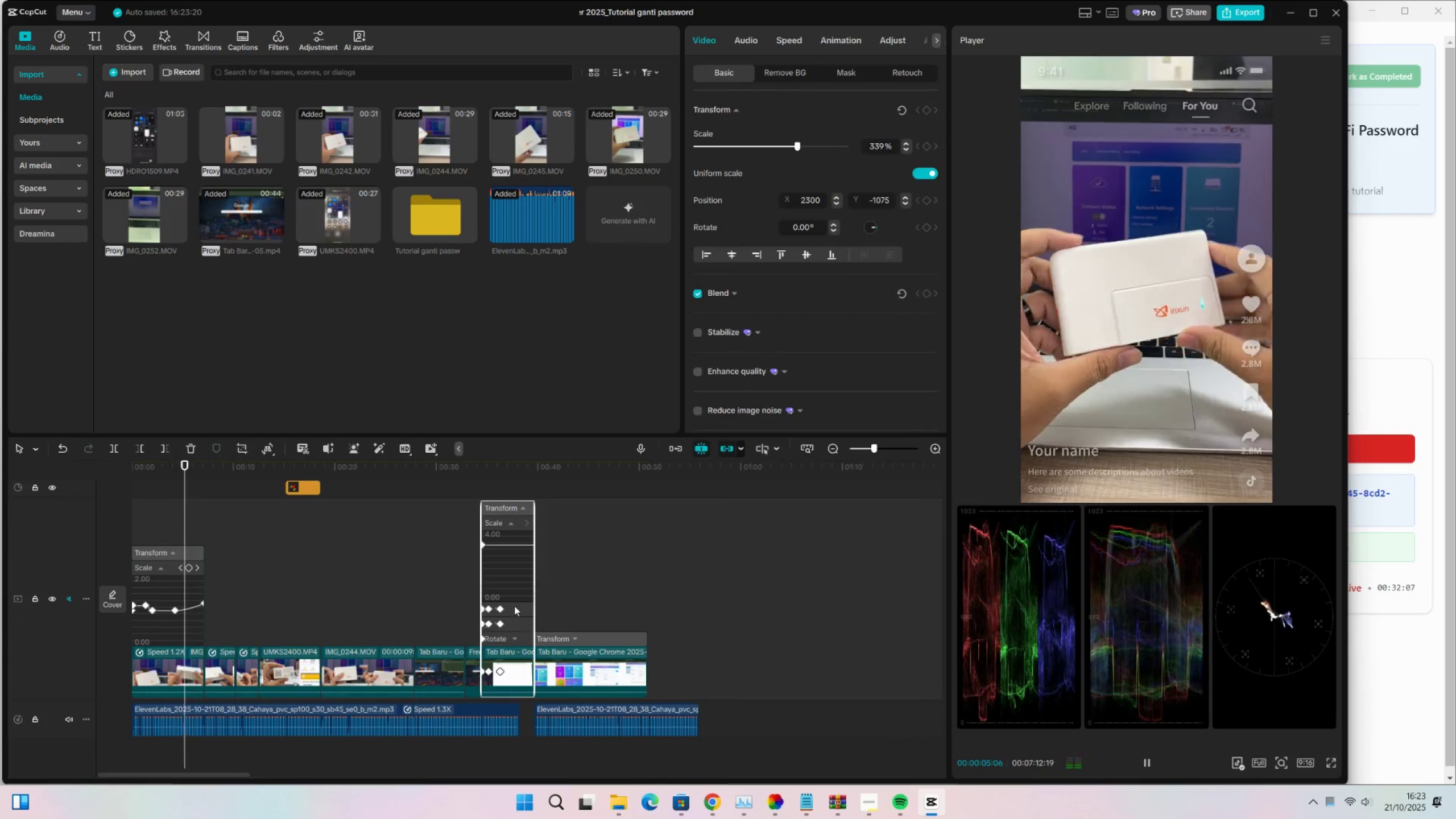 
triple_click([513, 609])
 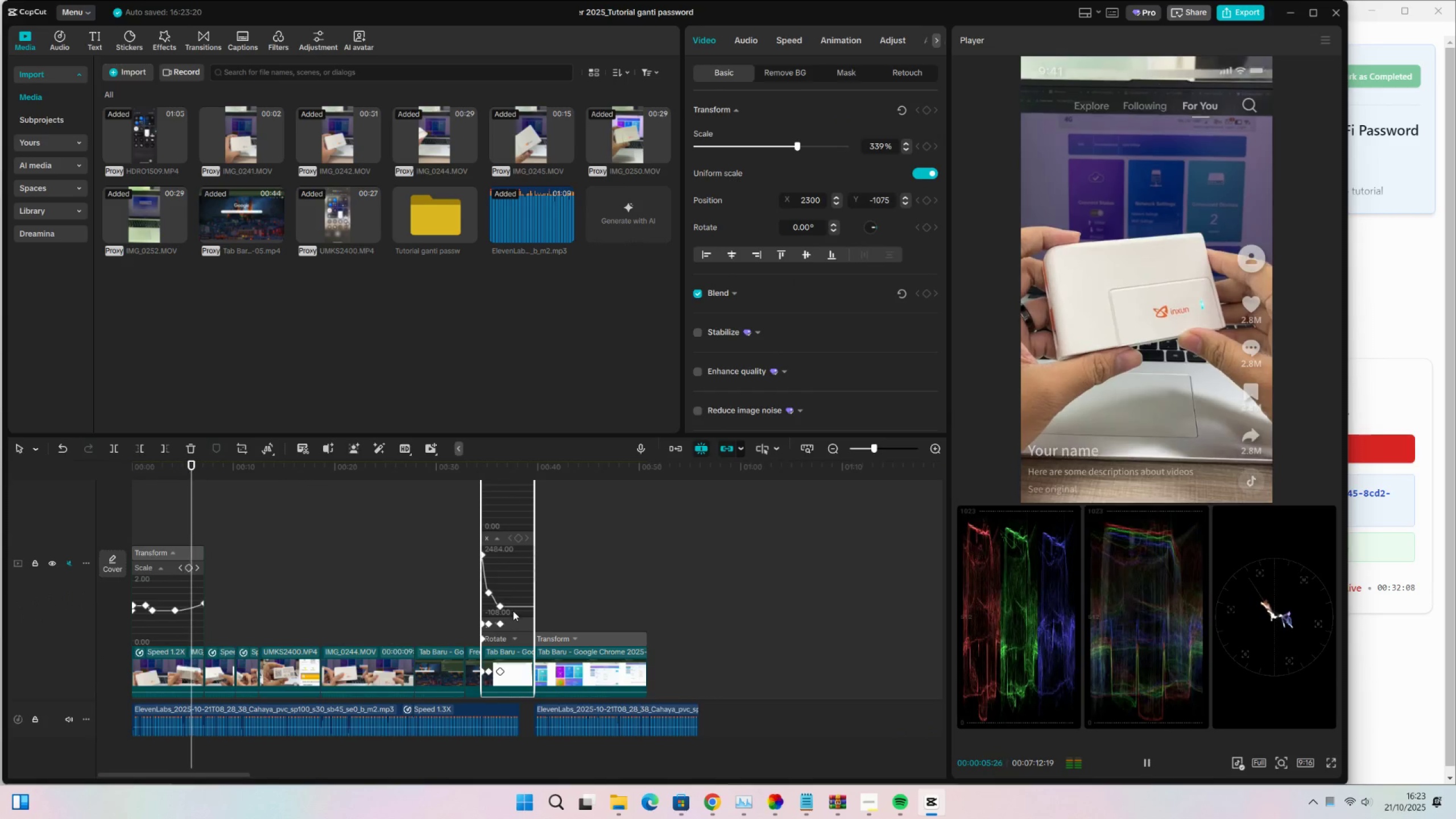 
scroll: coordinate [513, 615], scroll_direction: down, amount: 1.0
 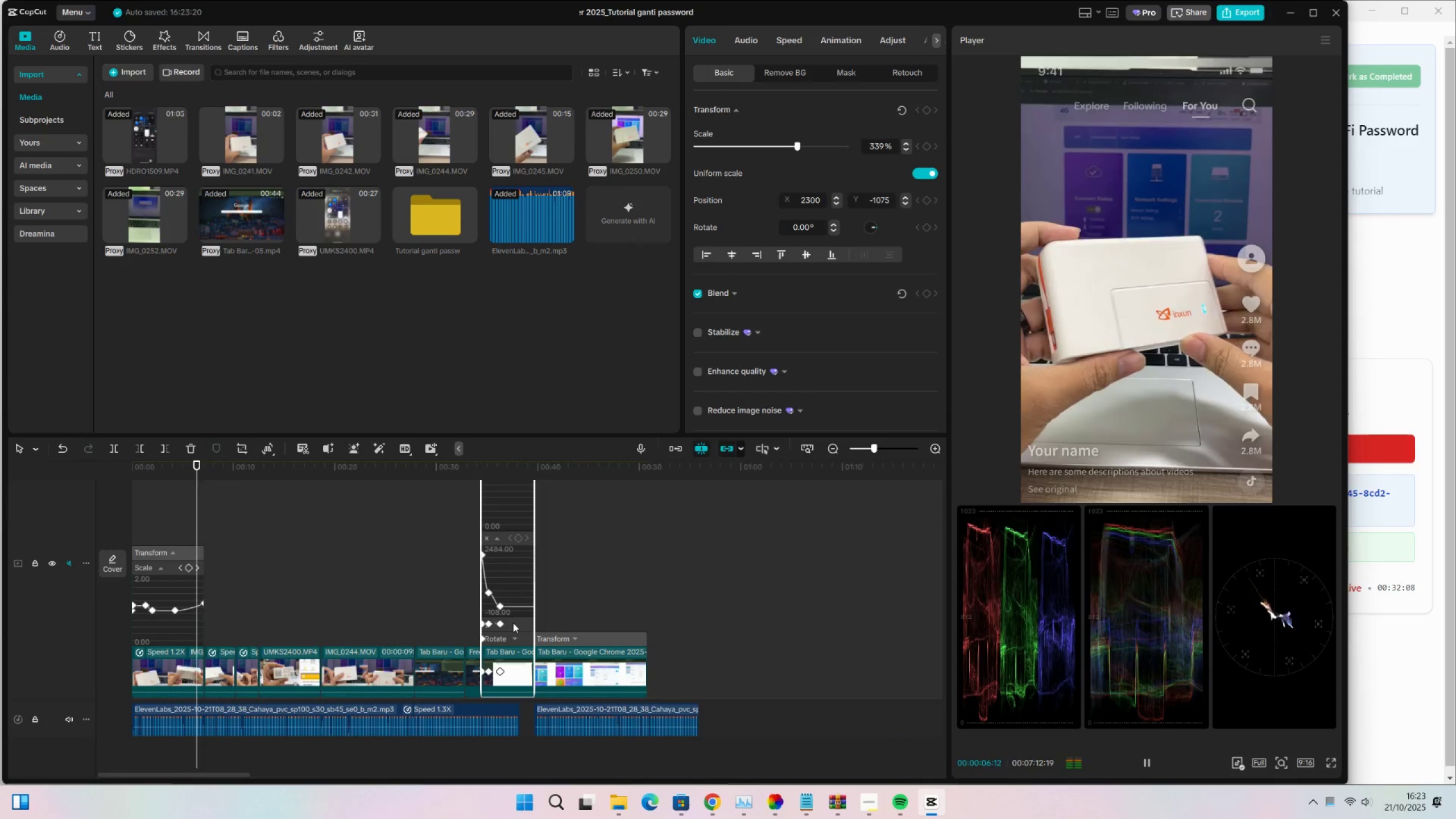 
left_click([513, 623])
 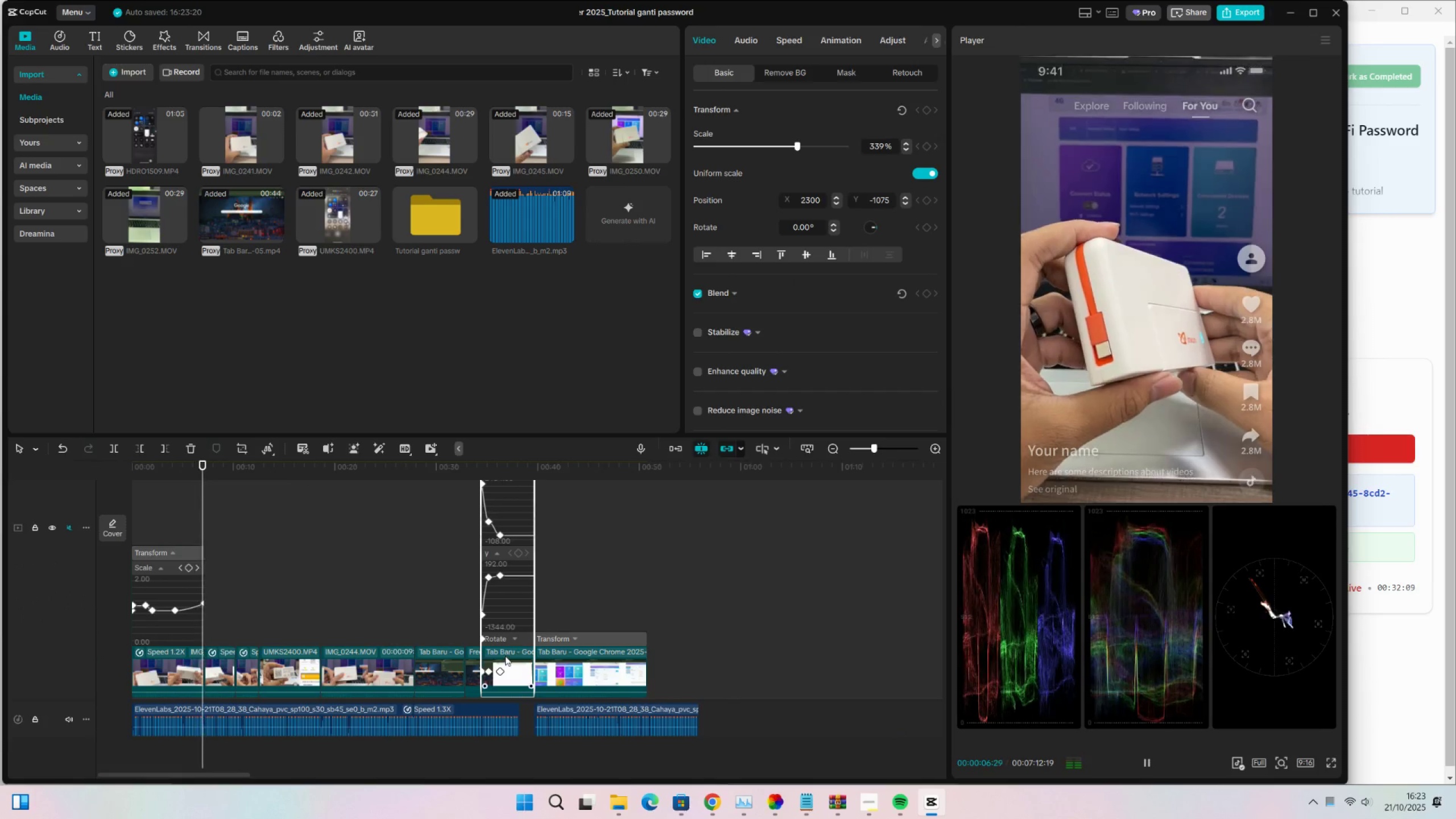 
scroll: coordinate [505, 655], scroll_direction: up, amount: 1.0
 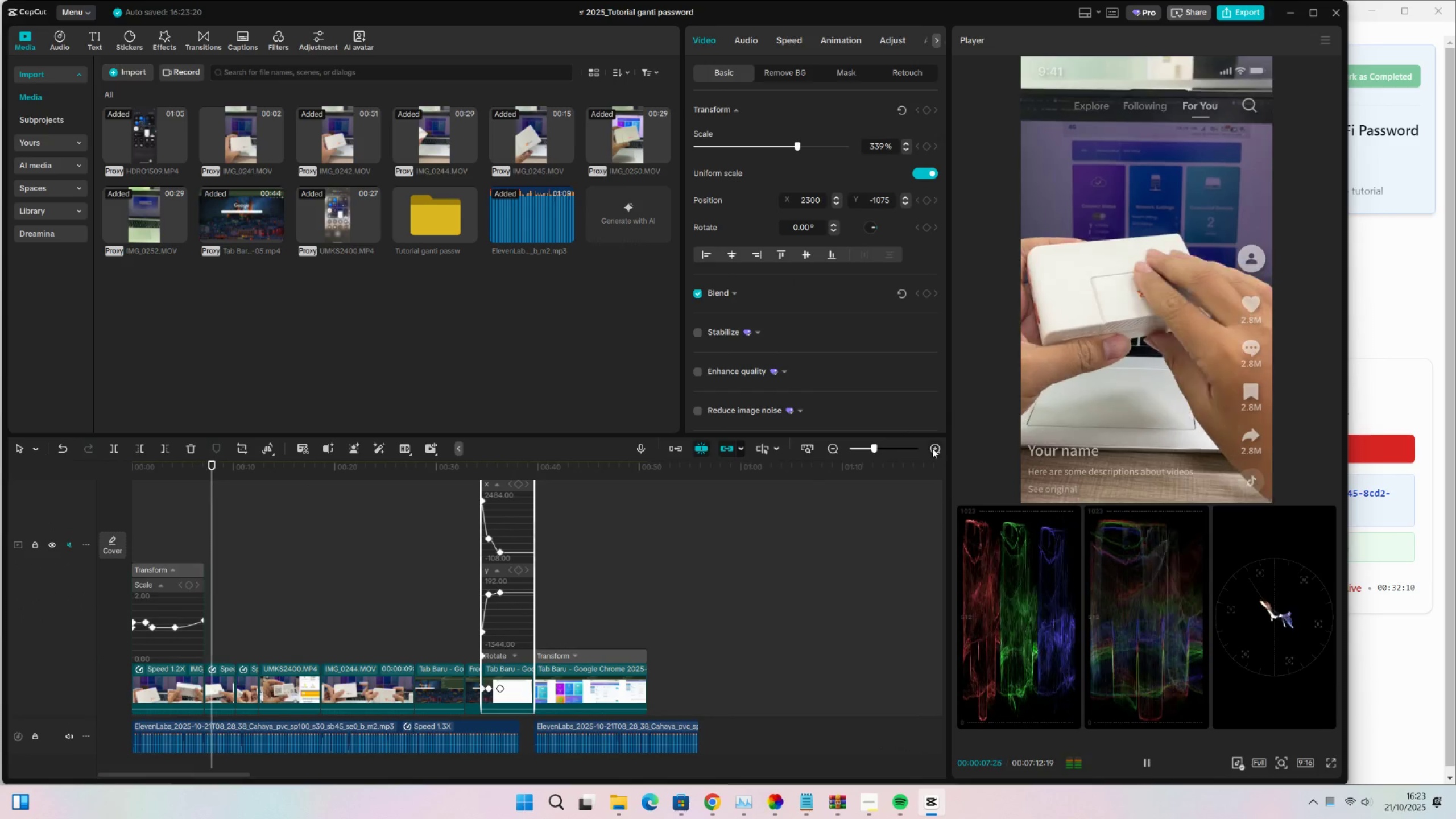 
double_click([937, 450])
 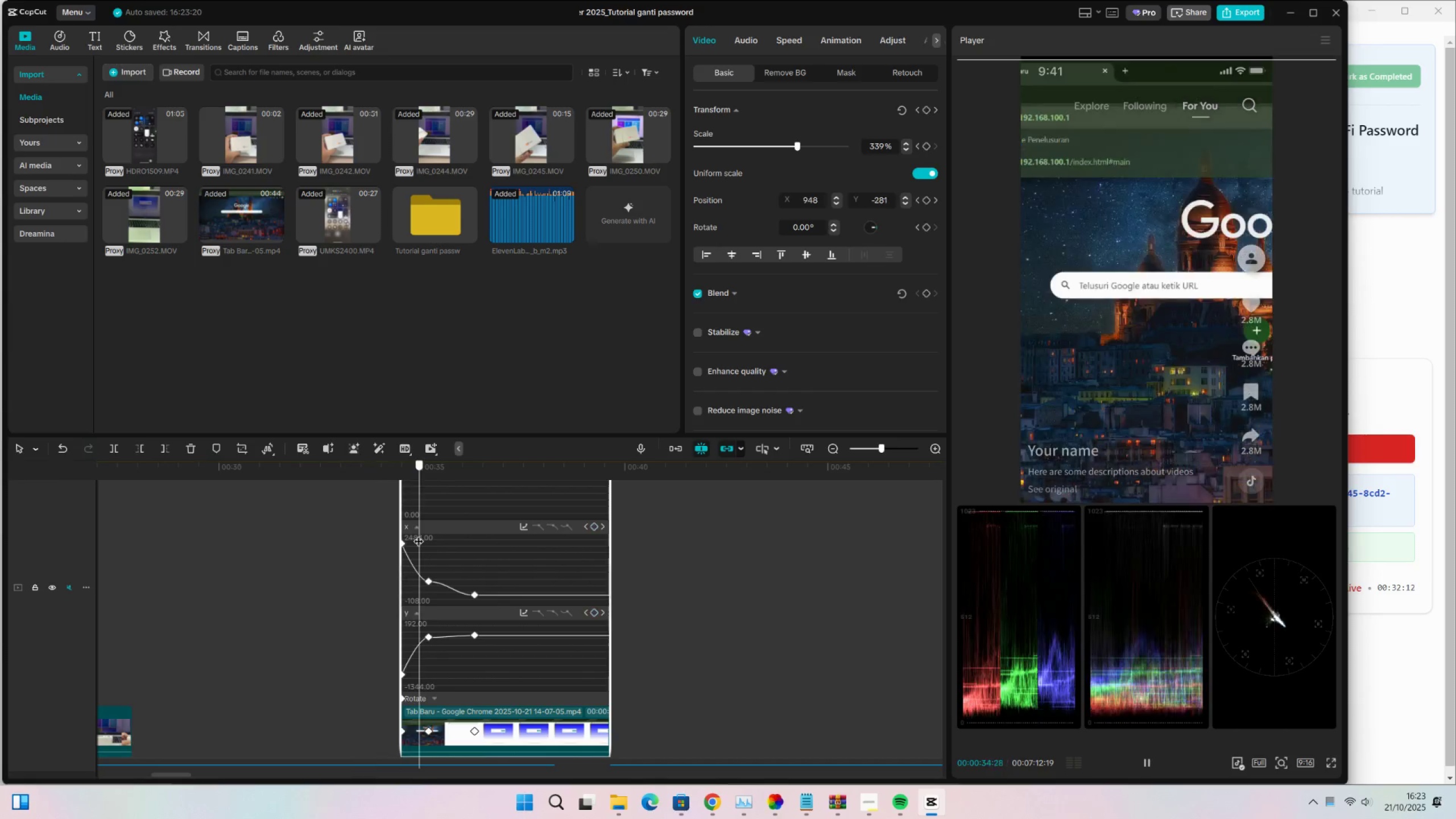 
key(Space)
 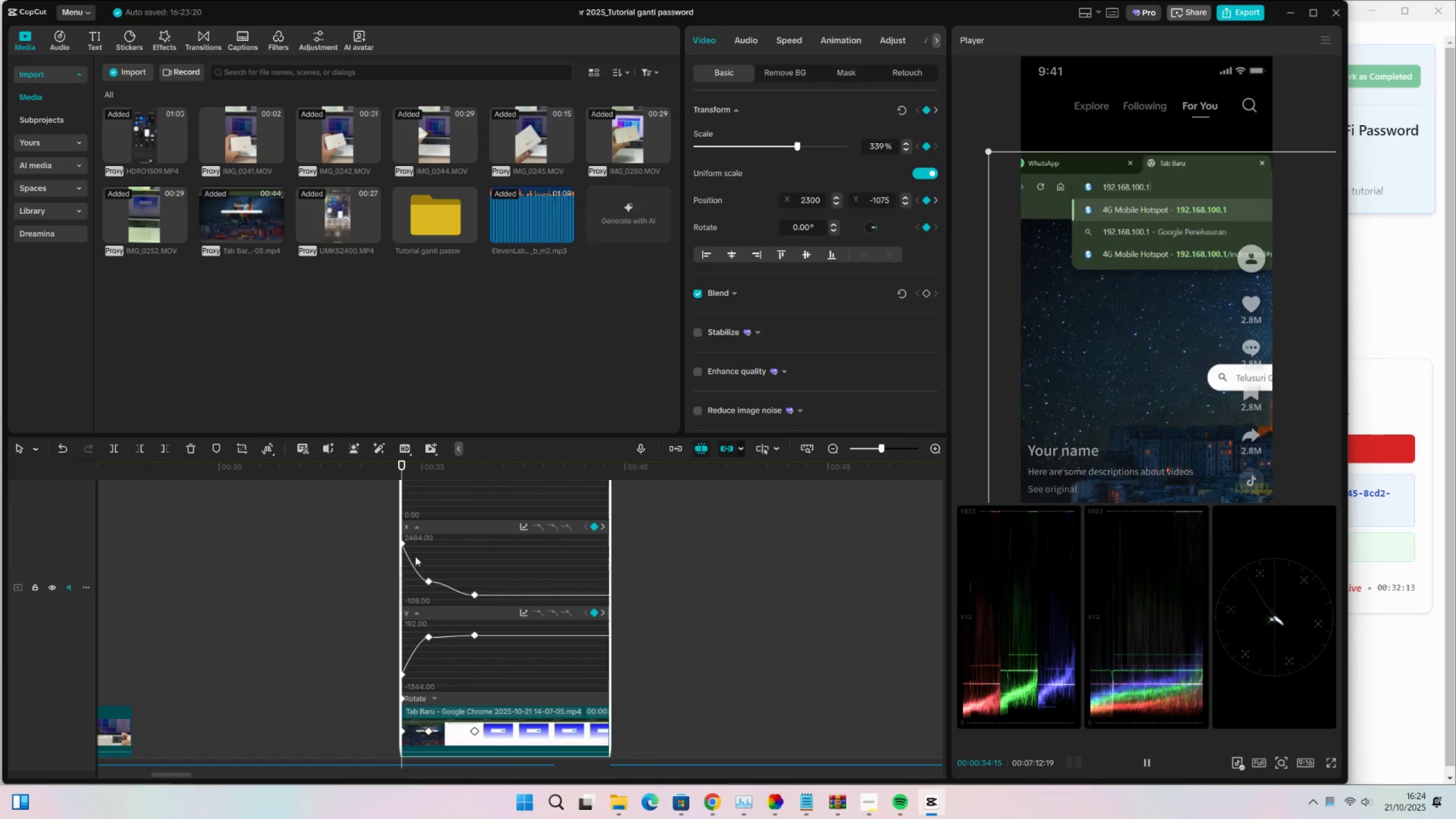 
key(Space)
 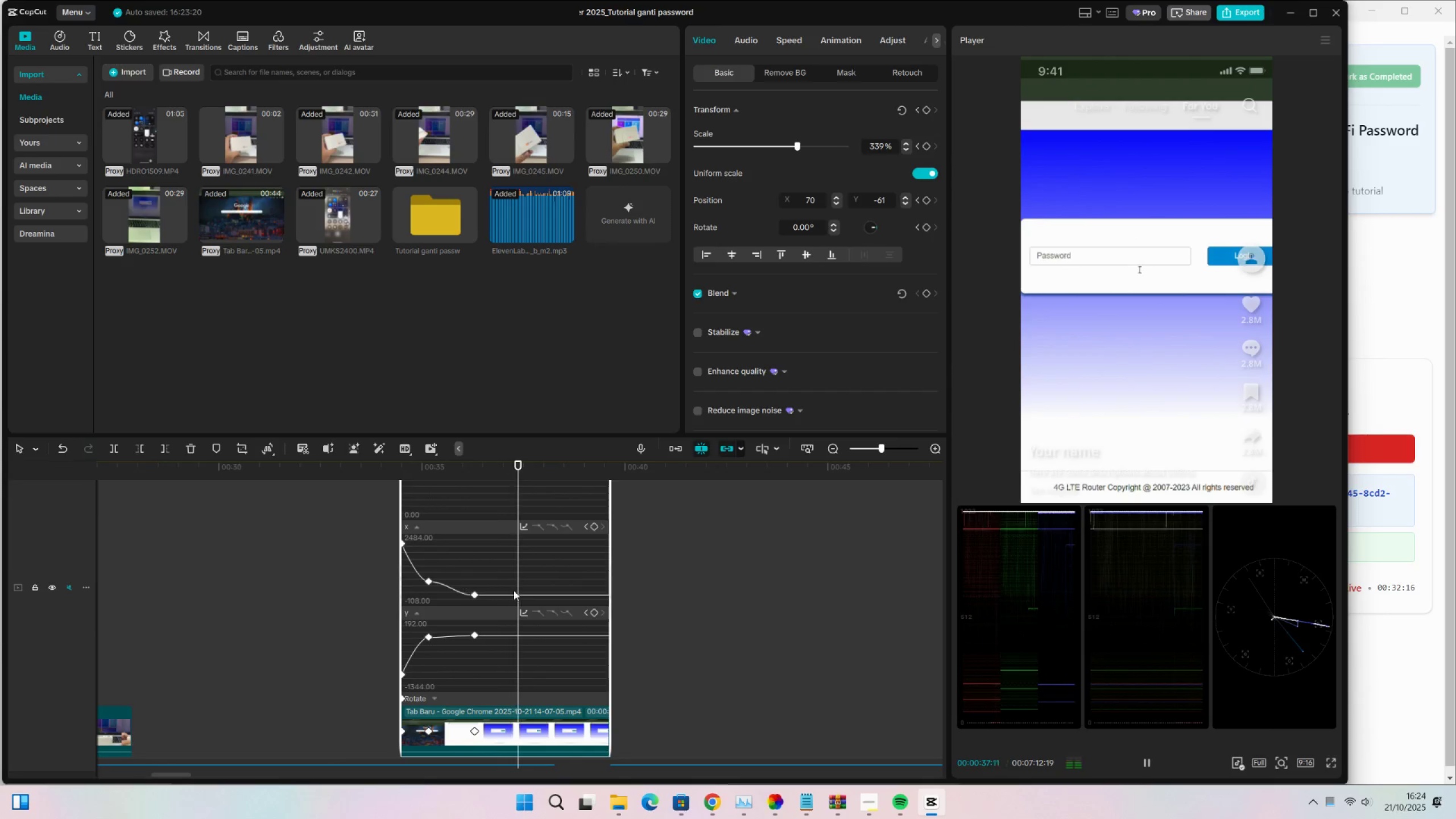 
key(Space)
 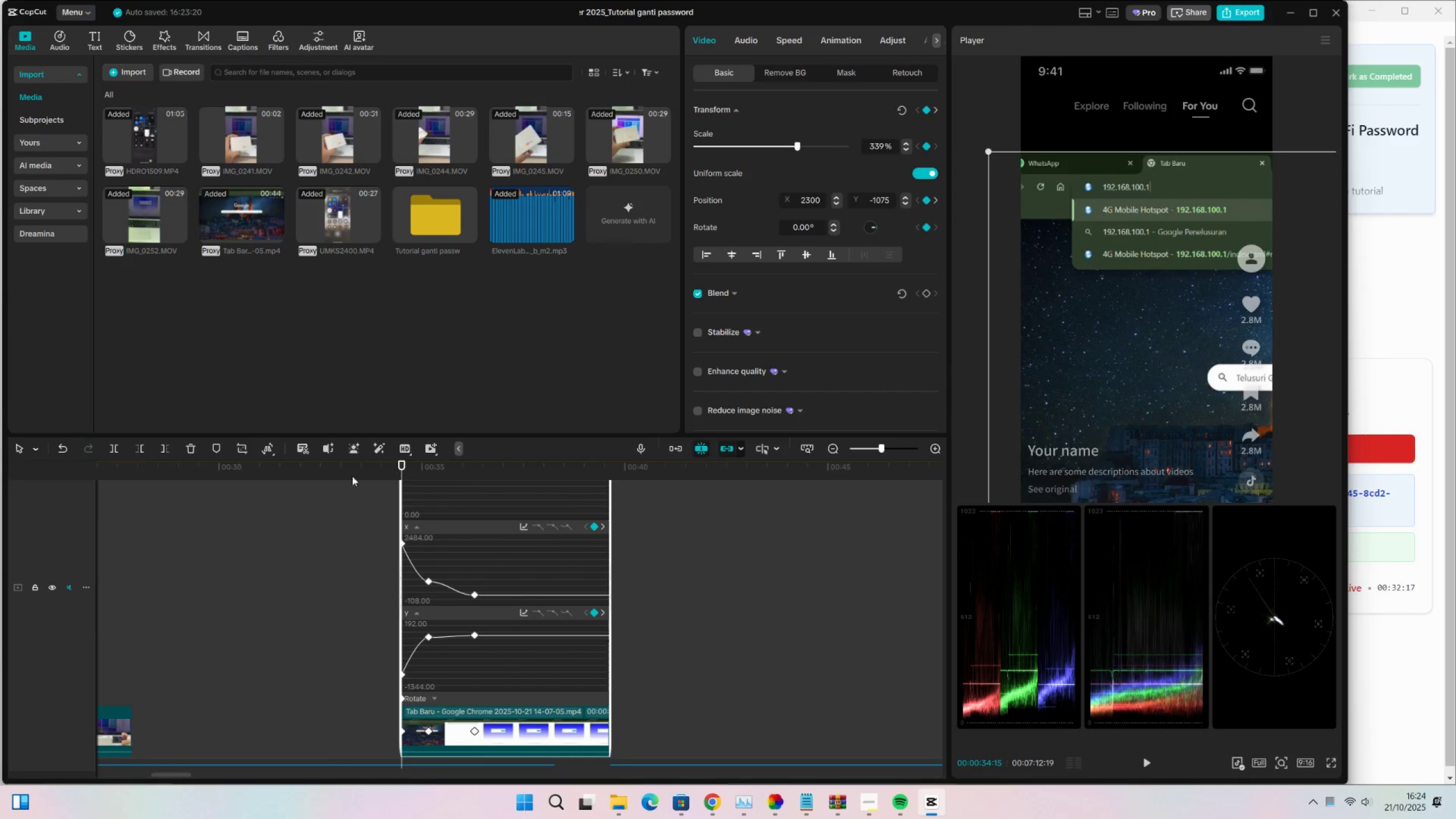 
double_click([338, 476])
 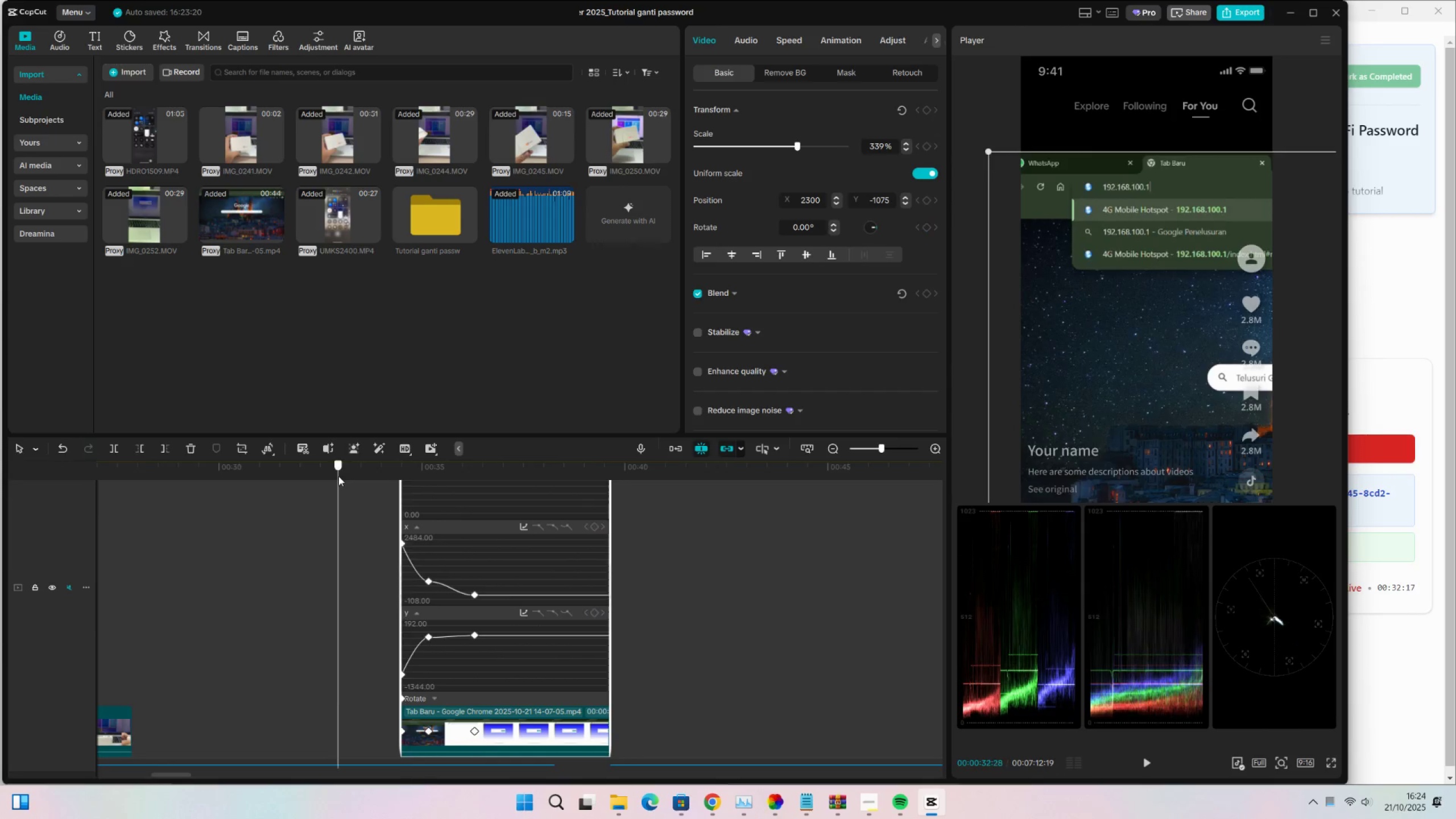 
key(Space)
 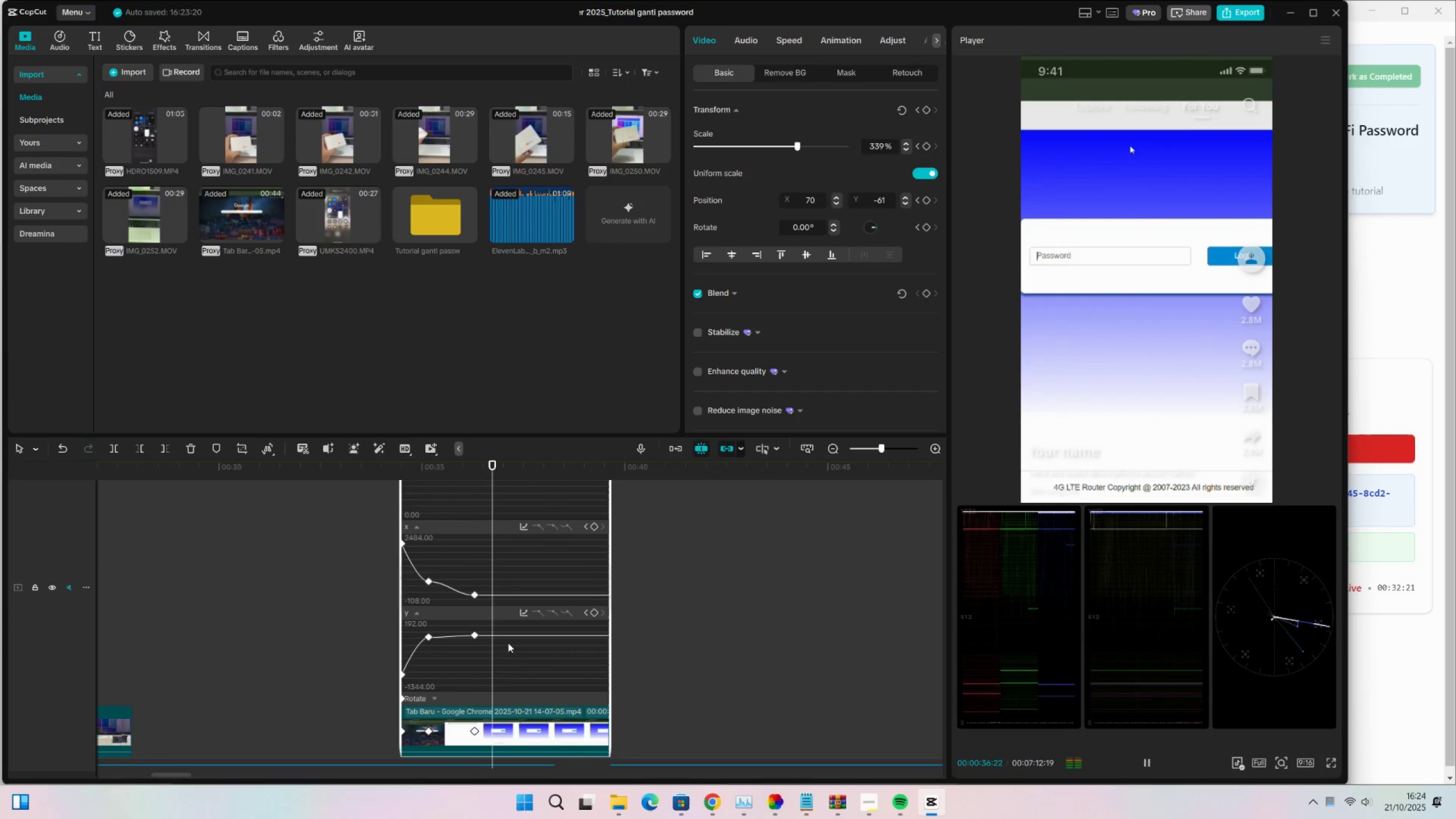 
wait(5.22)
 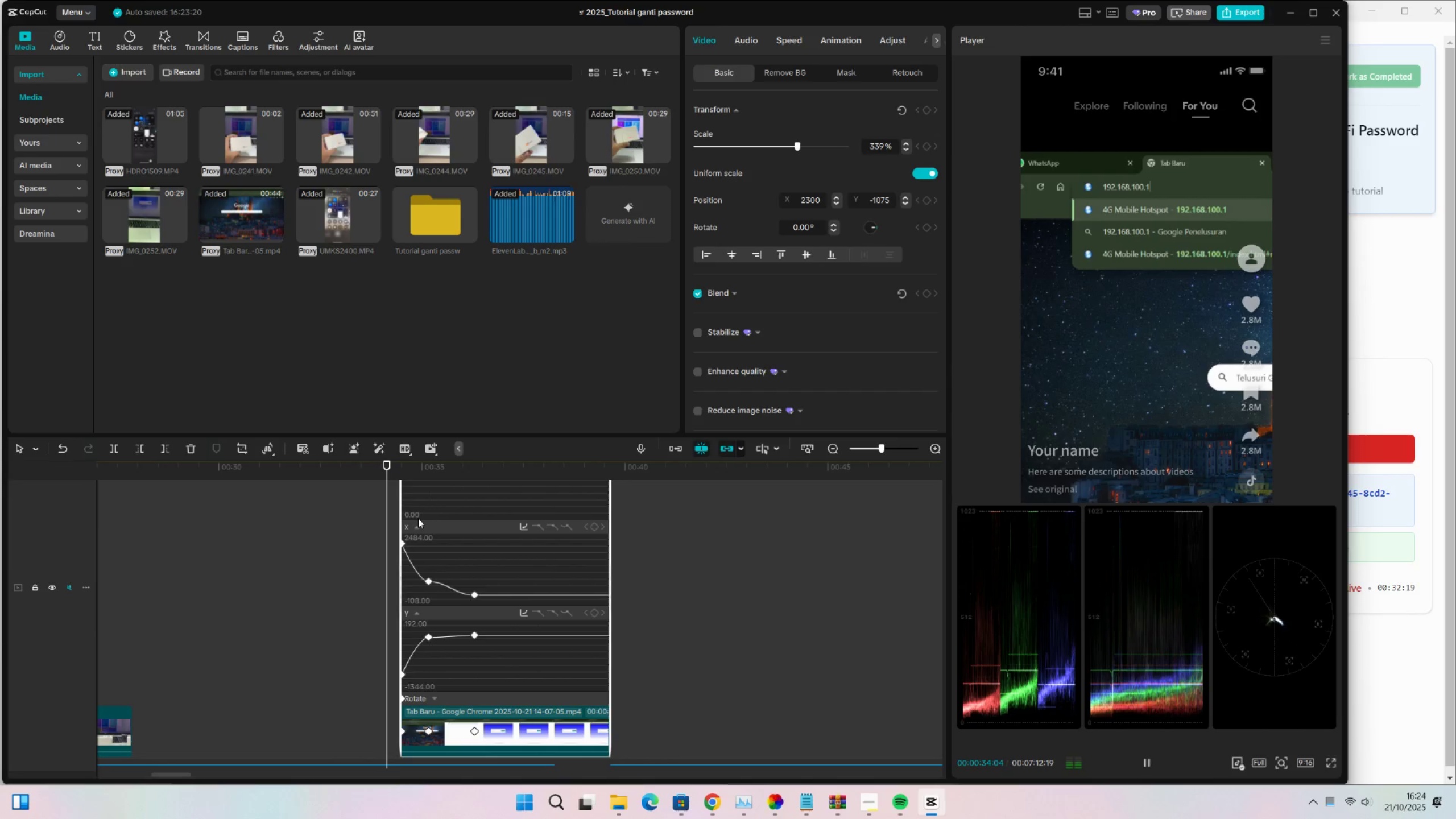 
scroll: coordinate [665, 689], scroll_direction: down, amount: 16.0
 